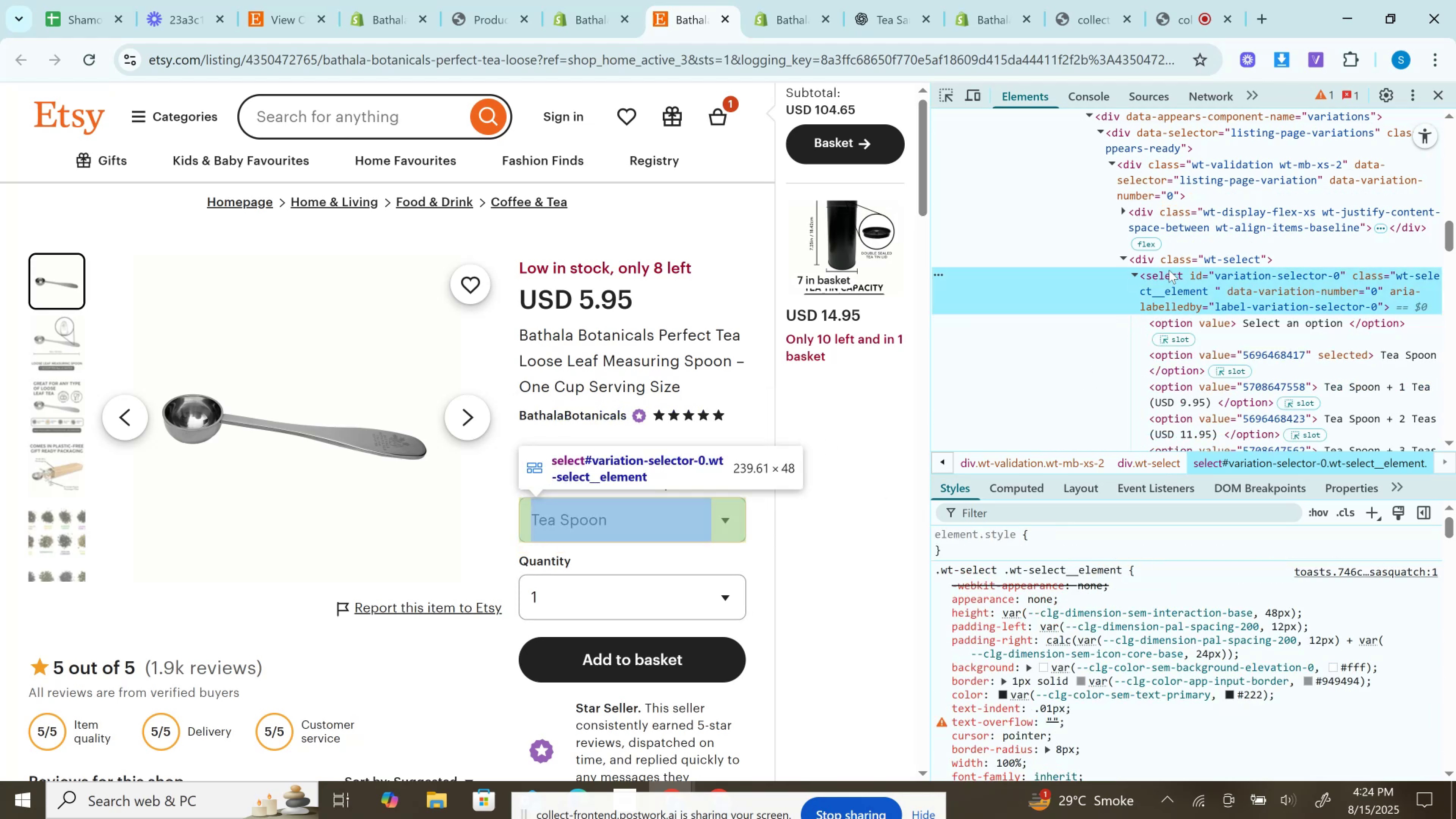 
scroll: coordinate [1171, 270], scroll_direction: down, amount: 1.0
 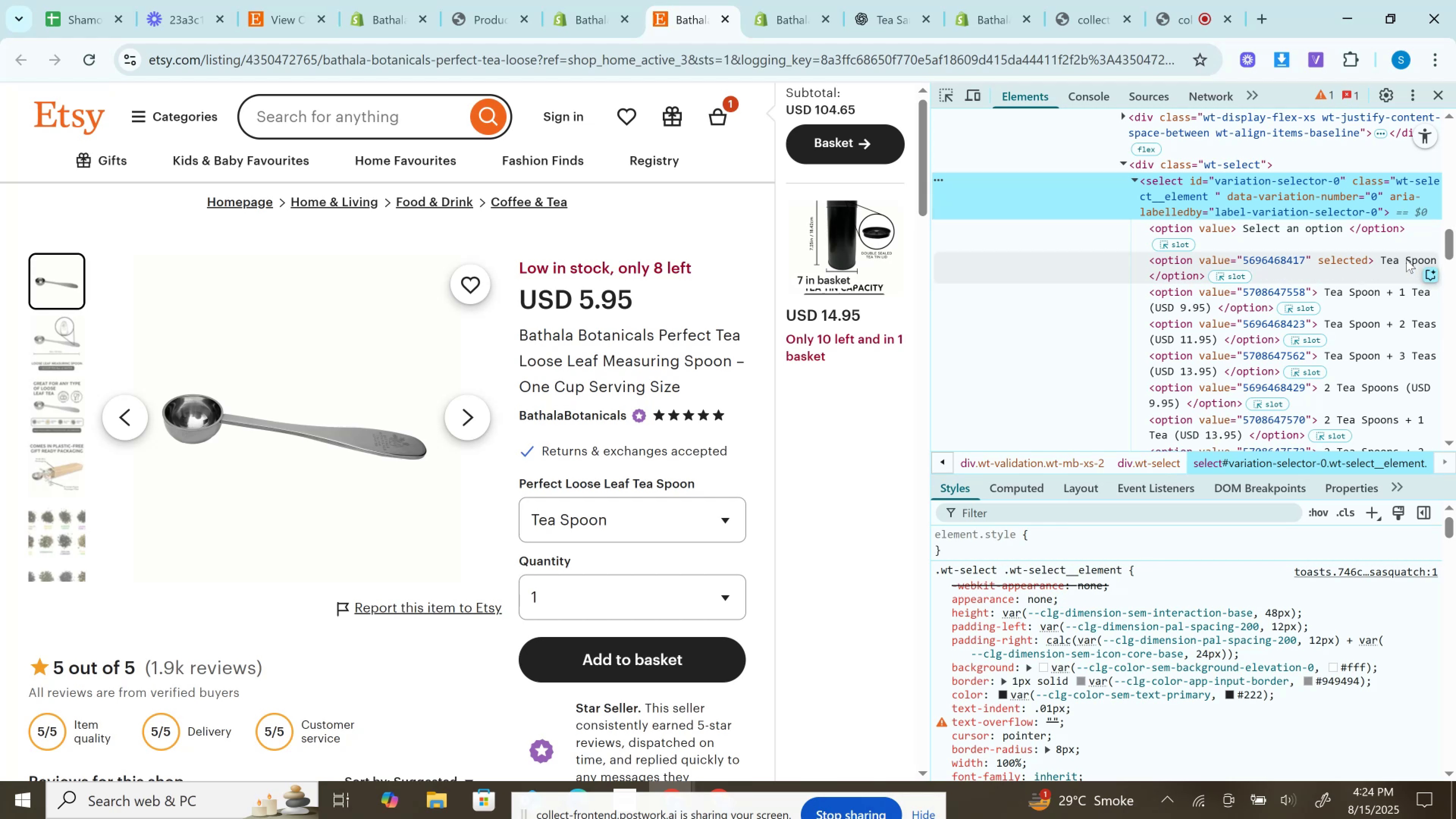 
double_click([1404, 259])
 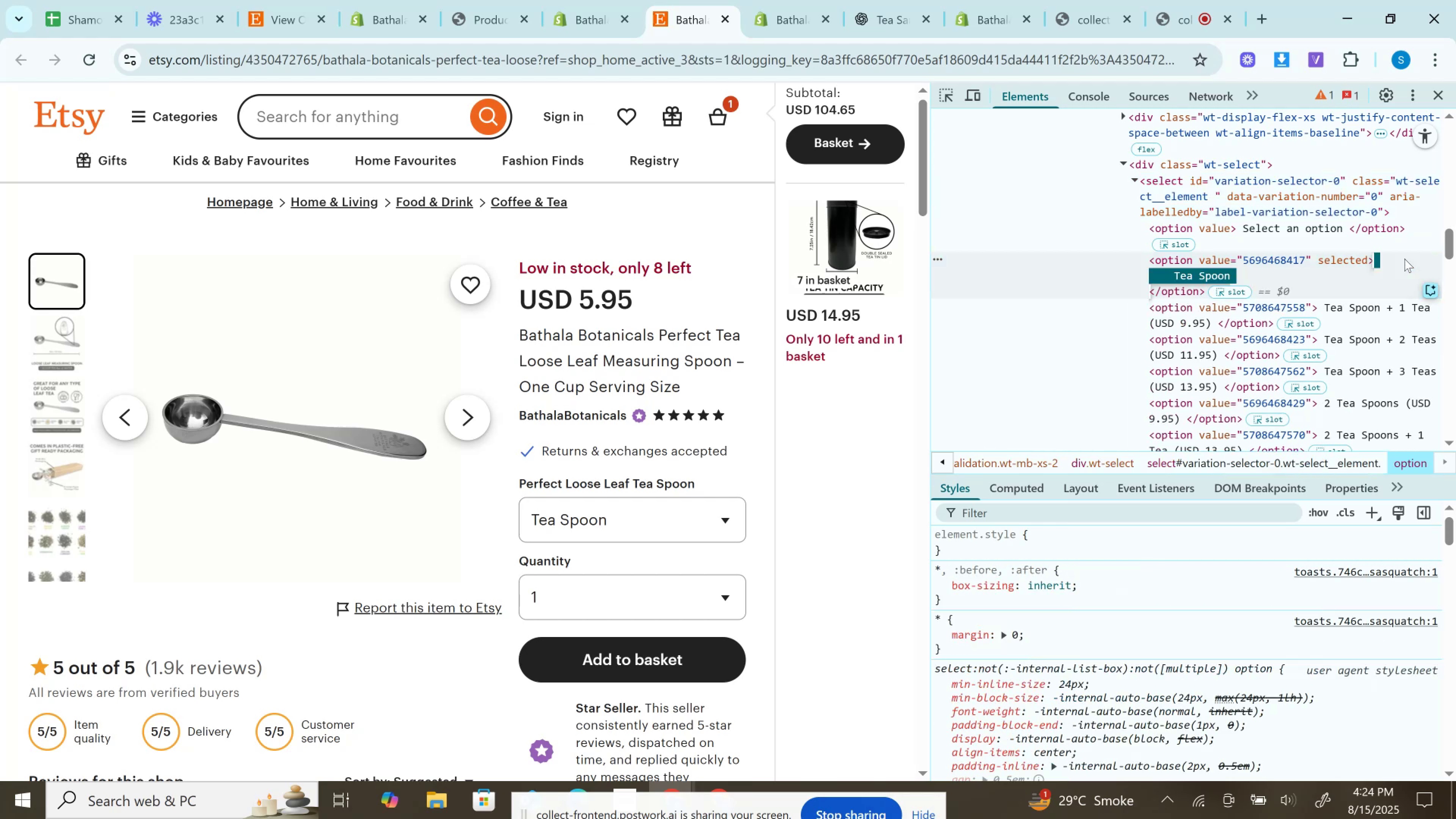 
key(Control+C)
 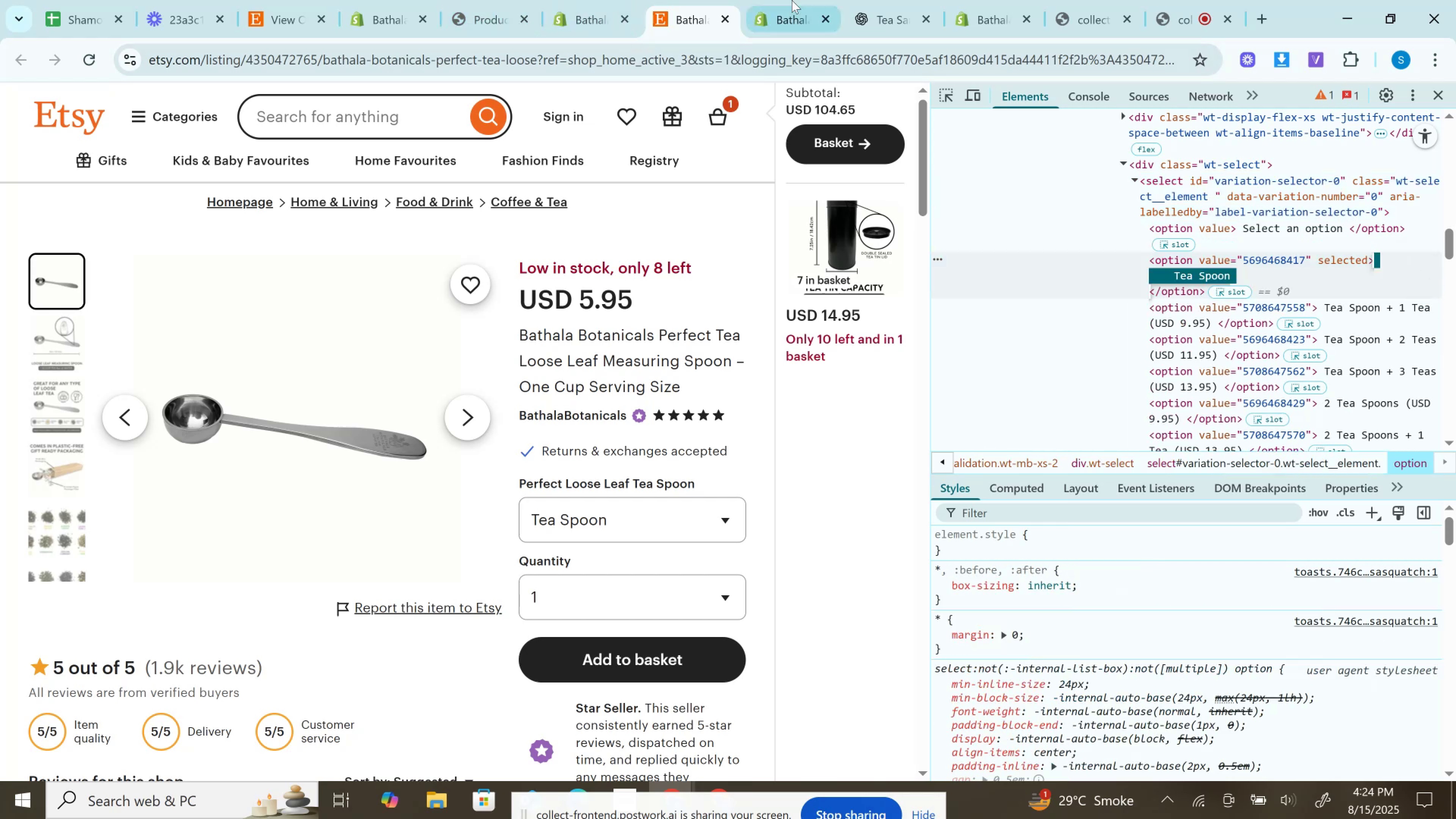 
left_click([797, 0])
 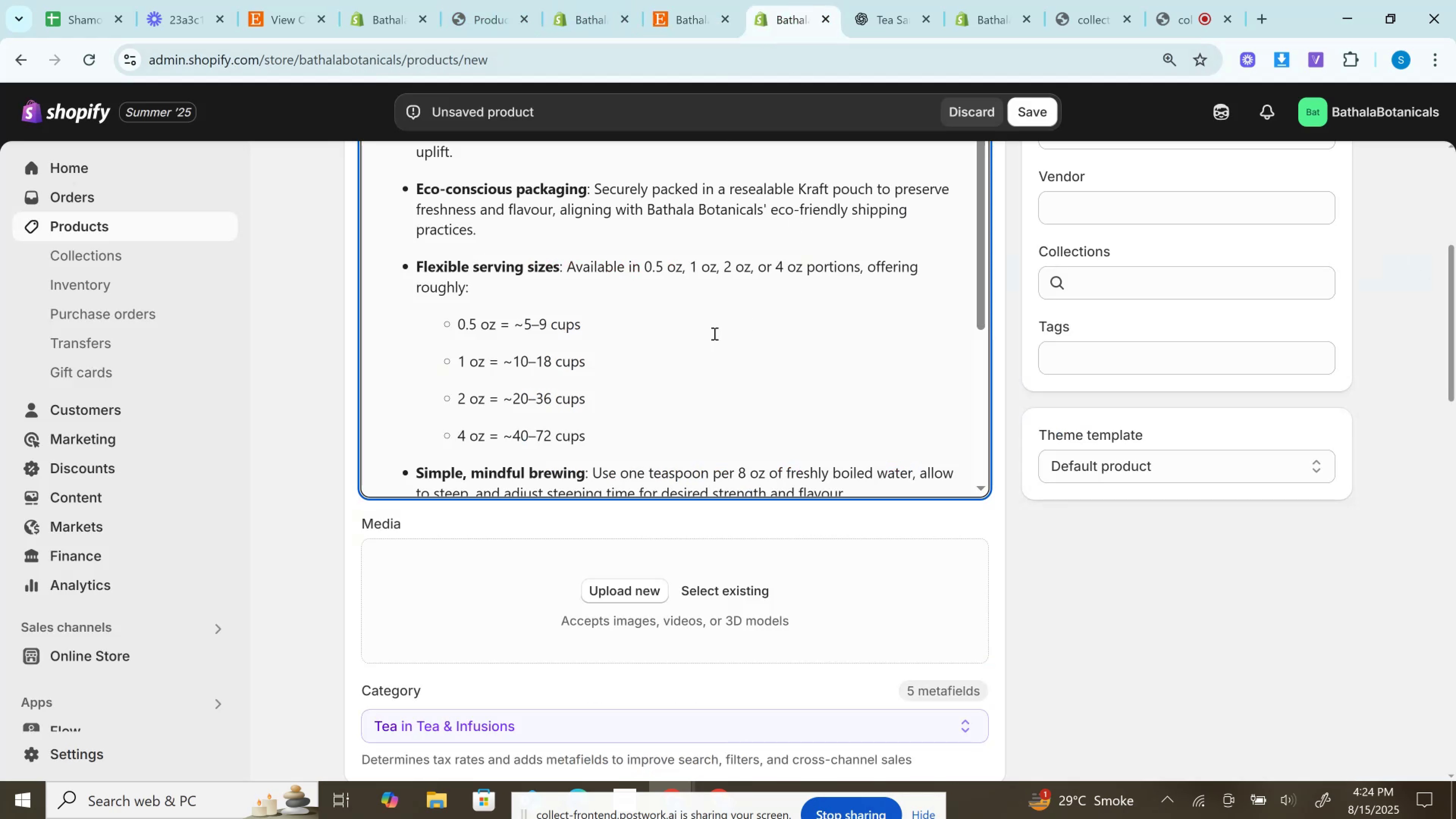 
scroll: coordinate [1205, 471], scroll_direction: down, amount: 9.0
 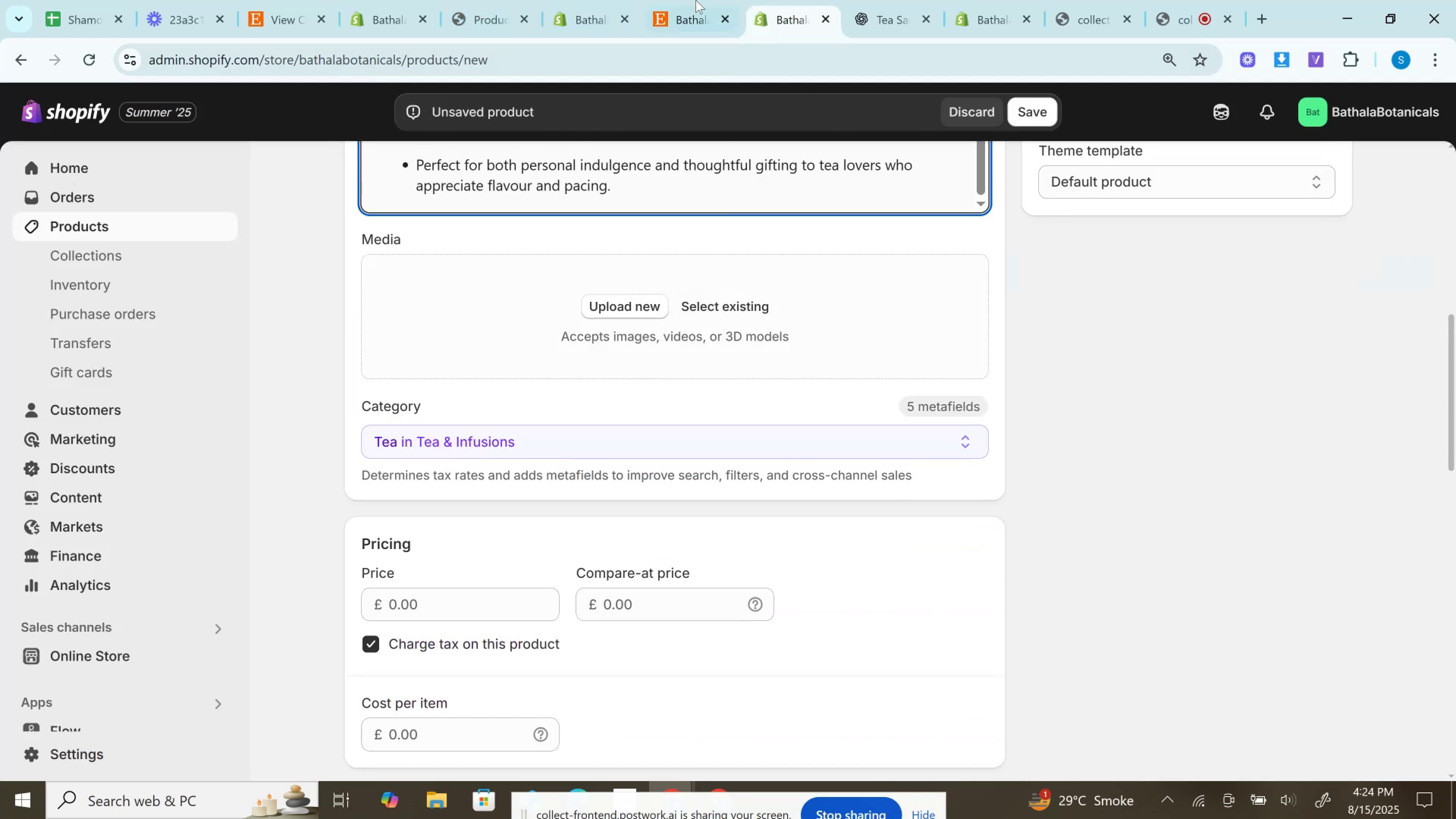 
left_click([696, 0])
 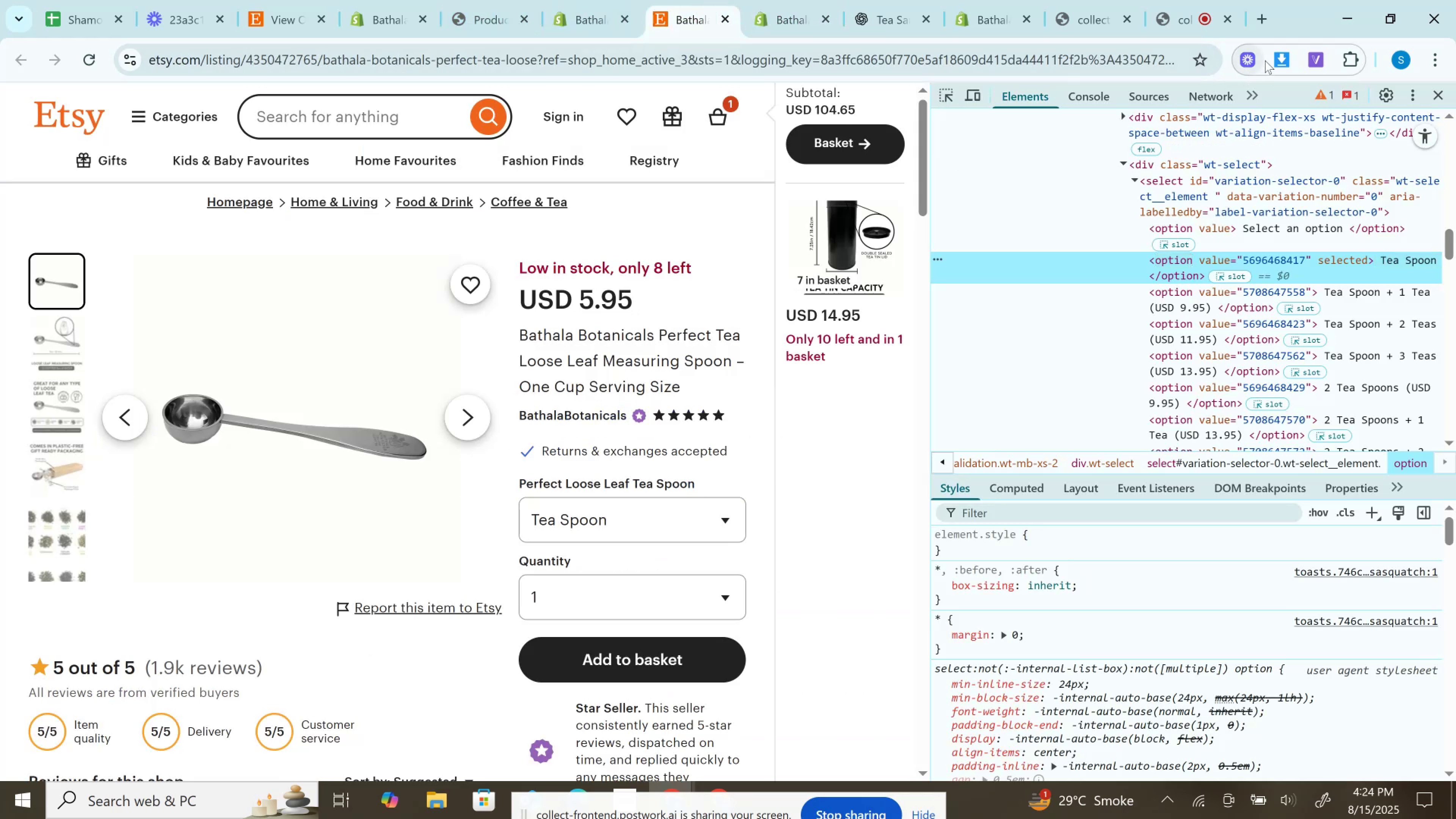 
left_click([1282, 63])
 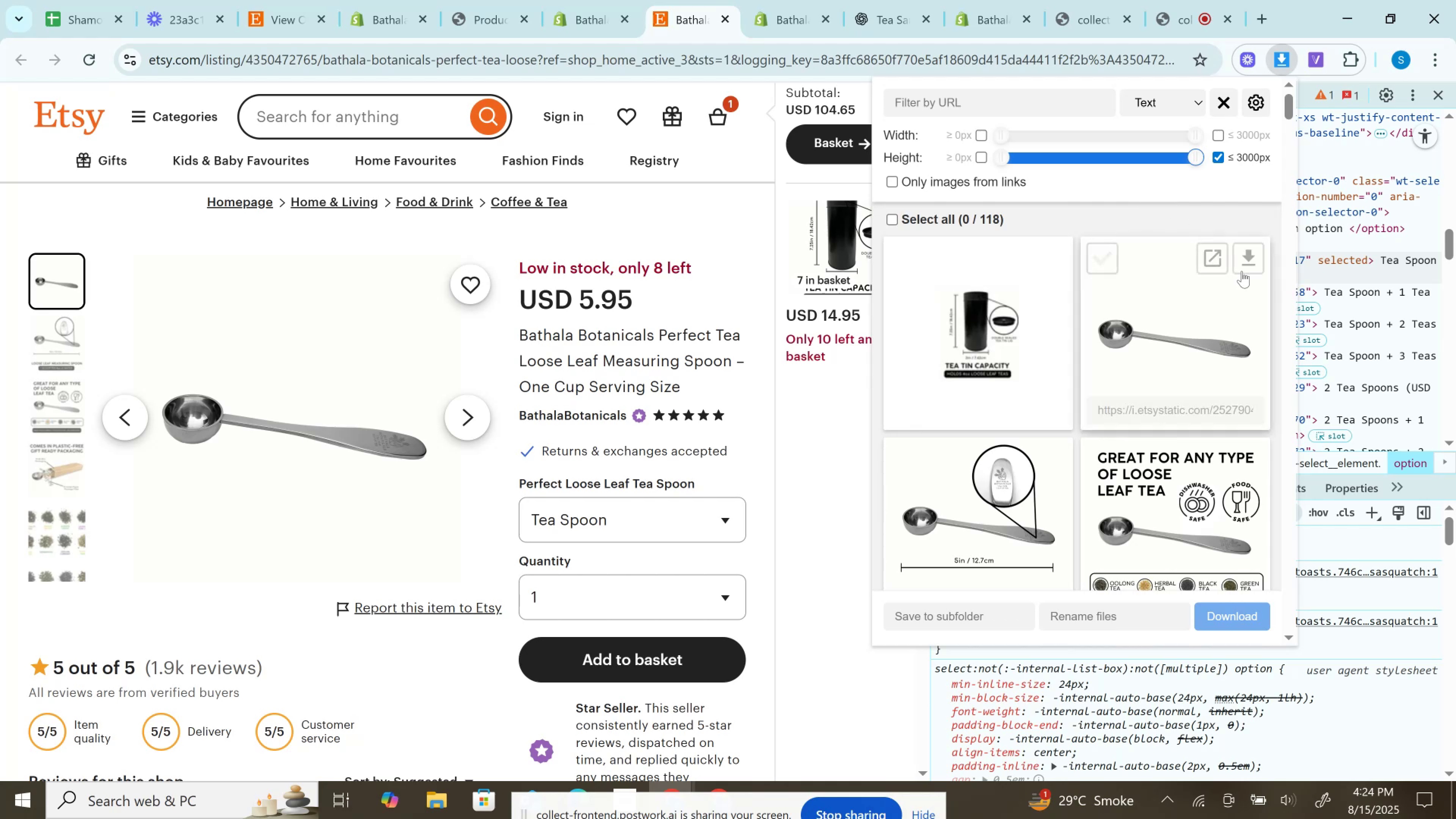 
left_click([1256, 262])
 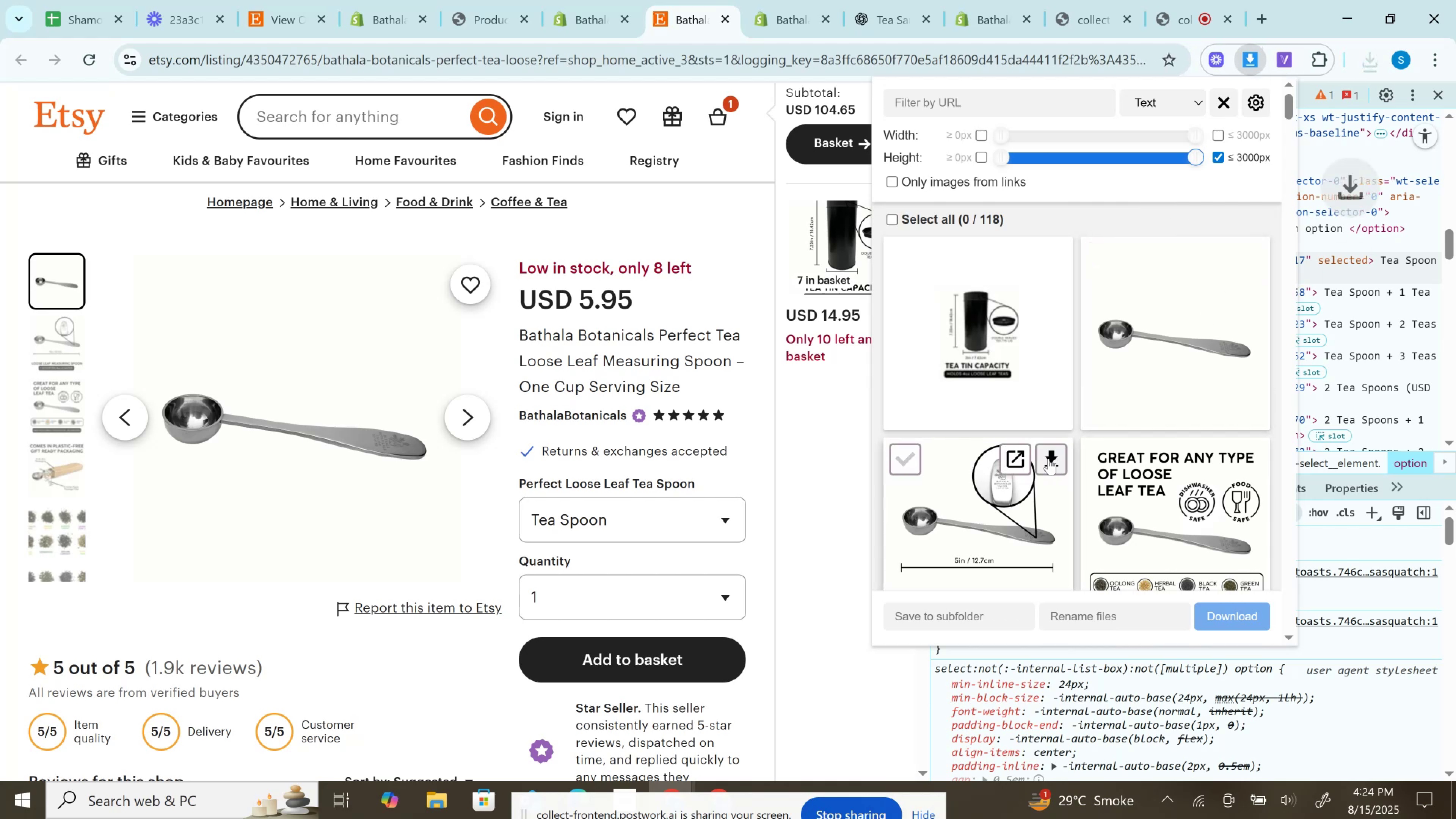 
left_click([1048, 458])
 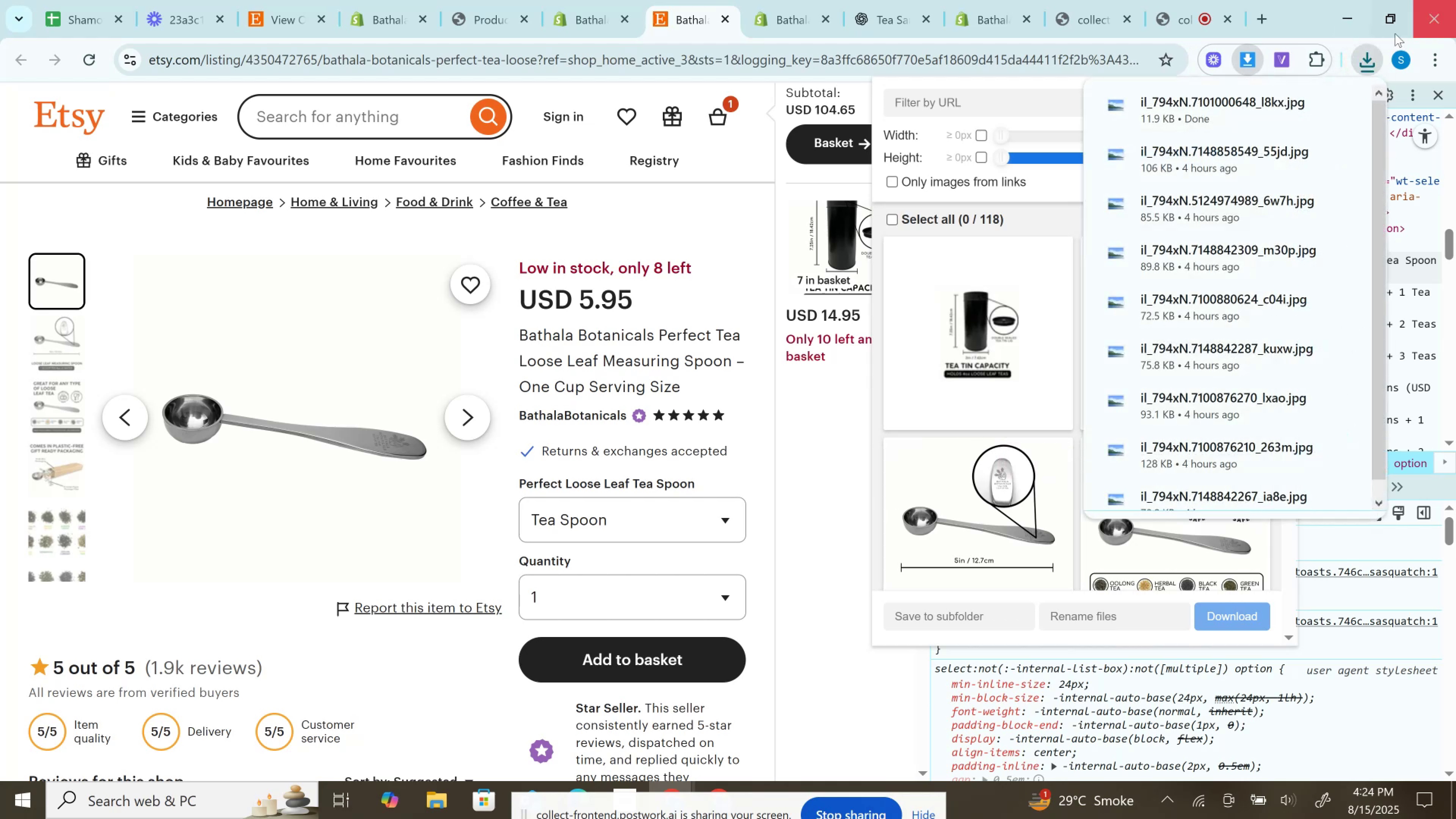 
left_click([1379, 58])
 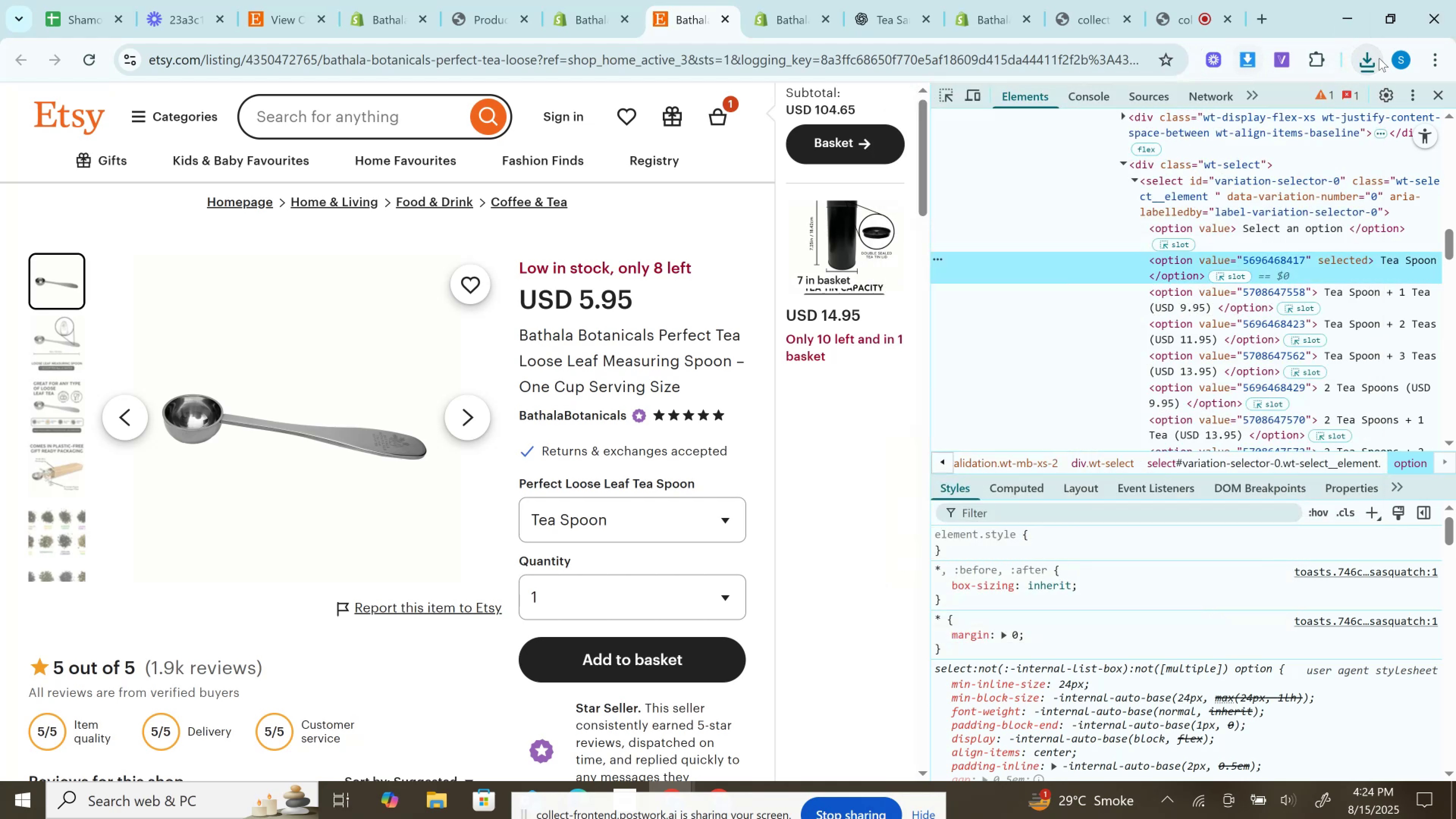 
left_click([1378, 59])
 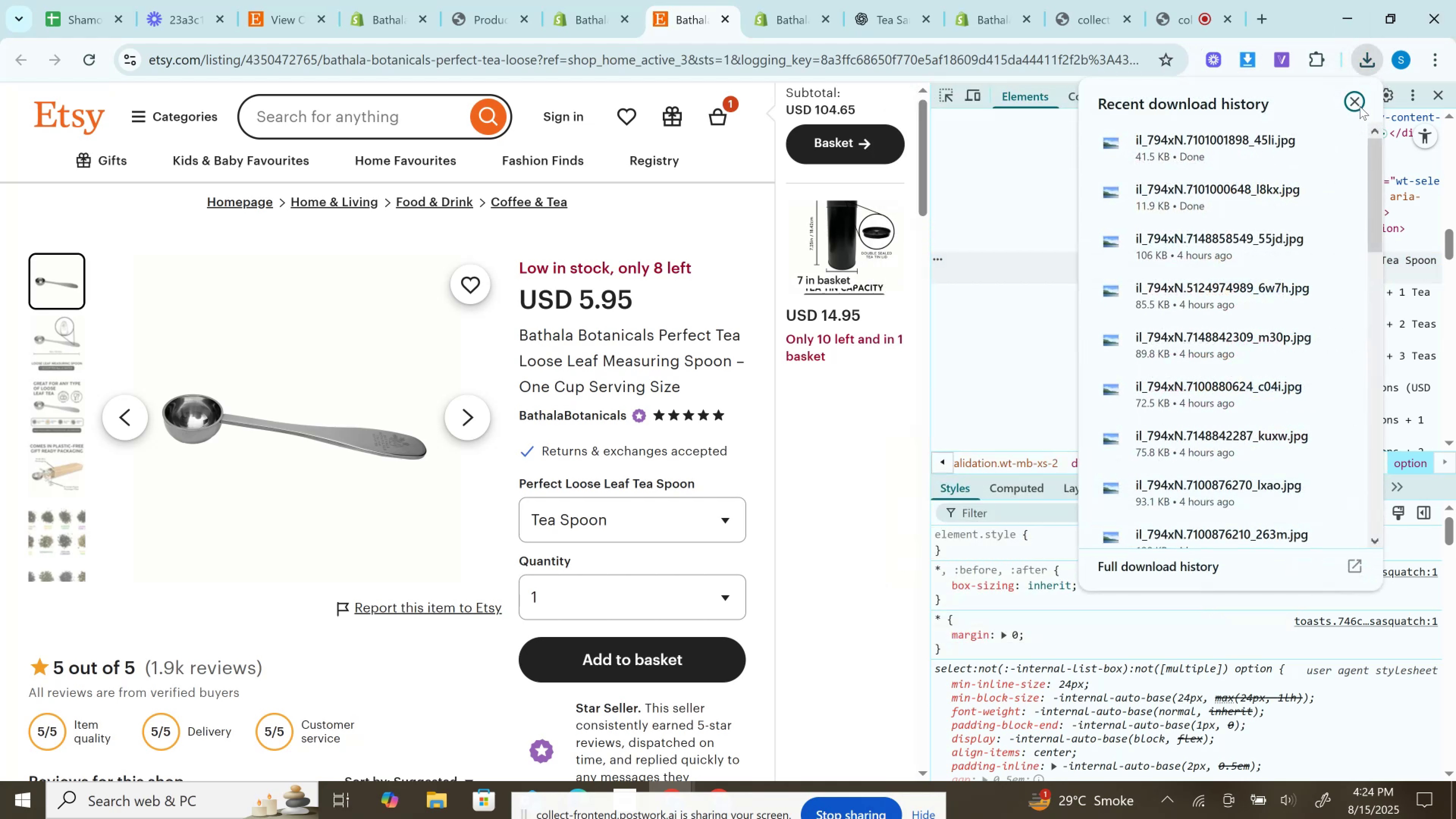 
left_click([1358, 108])
 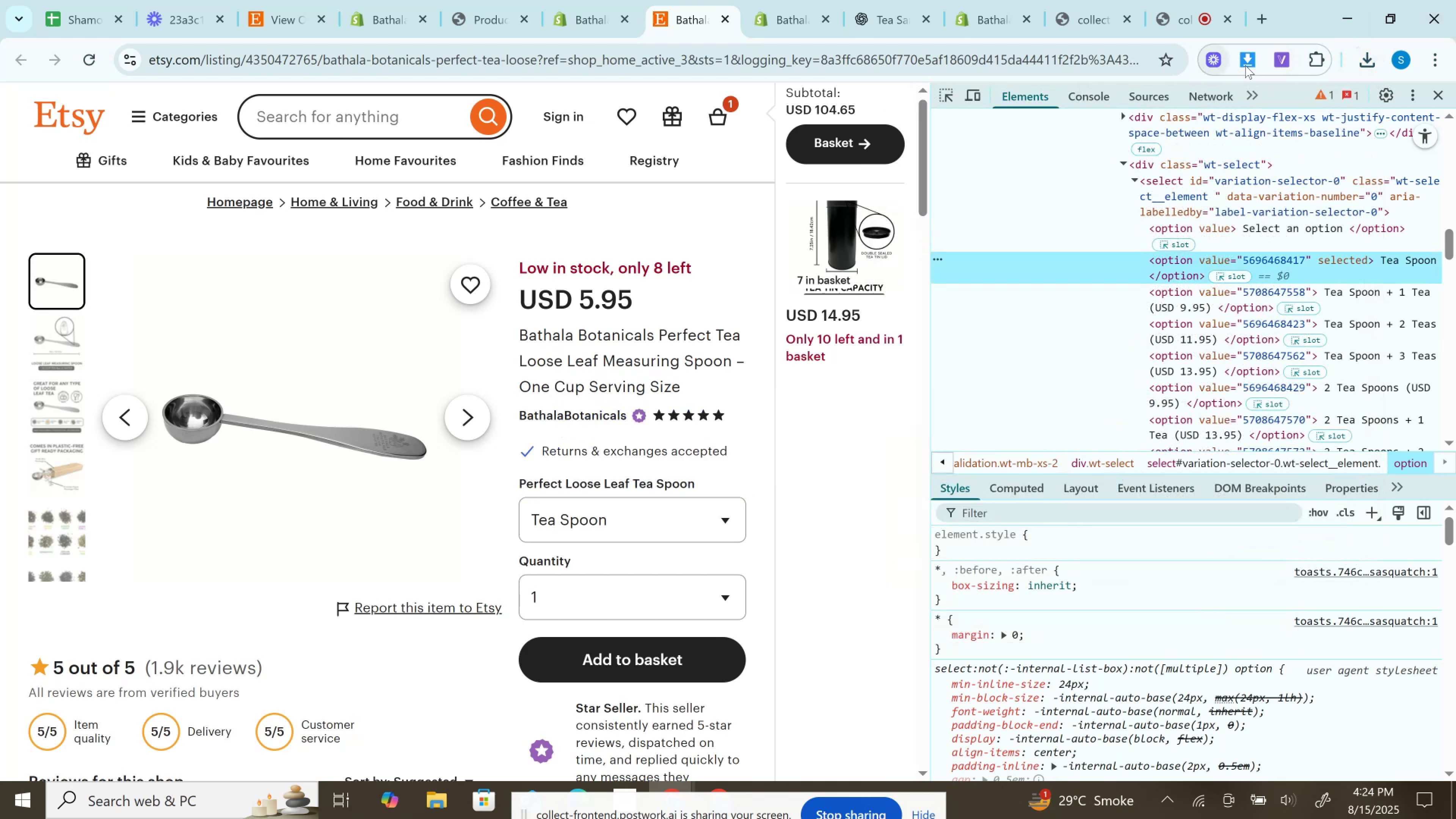 
left_click([1245, 65])
 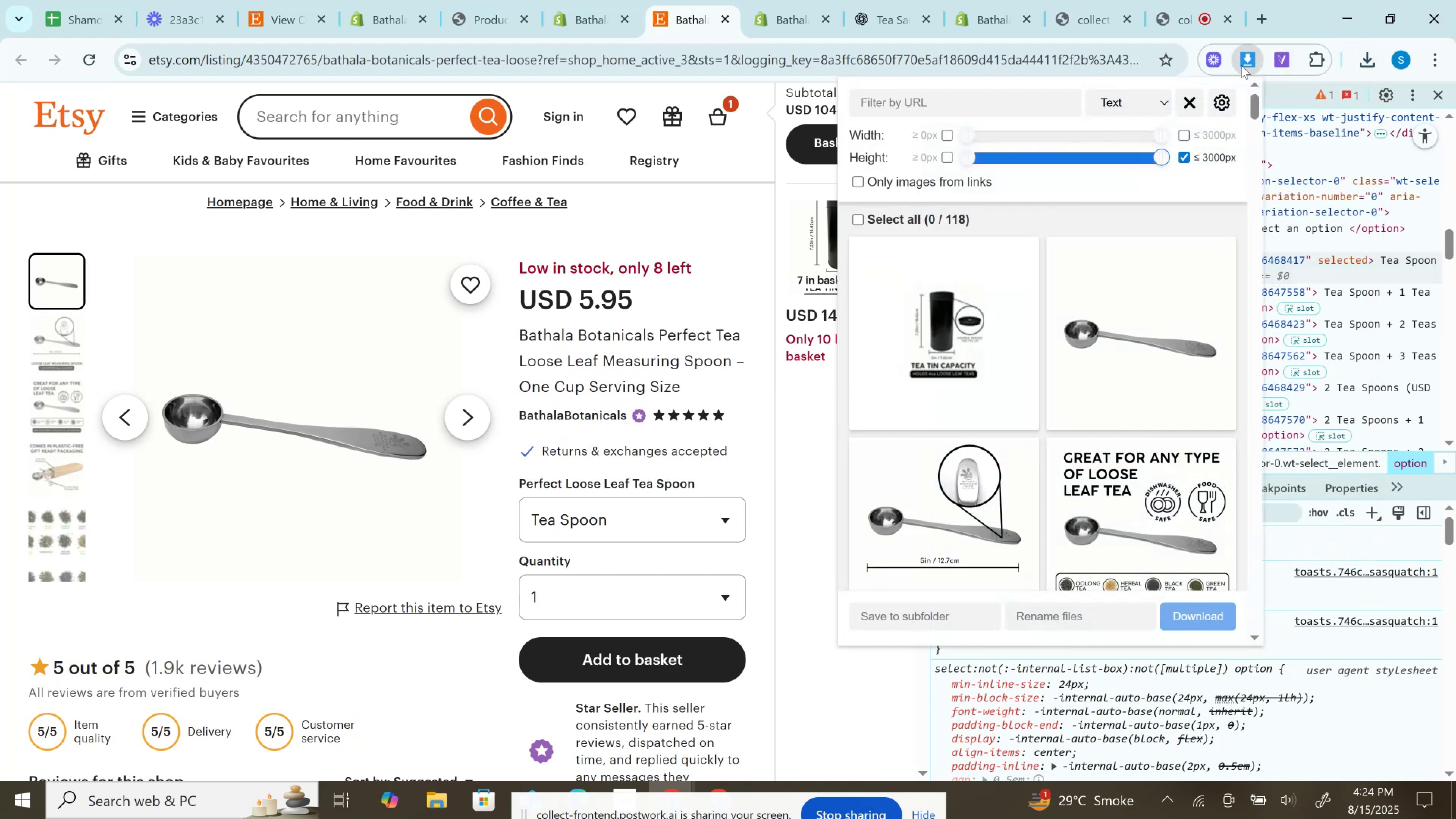 
scroll: coordinate [1170, 280], scroll_direction: down, amount: 3.0
 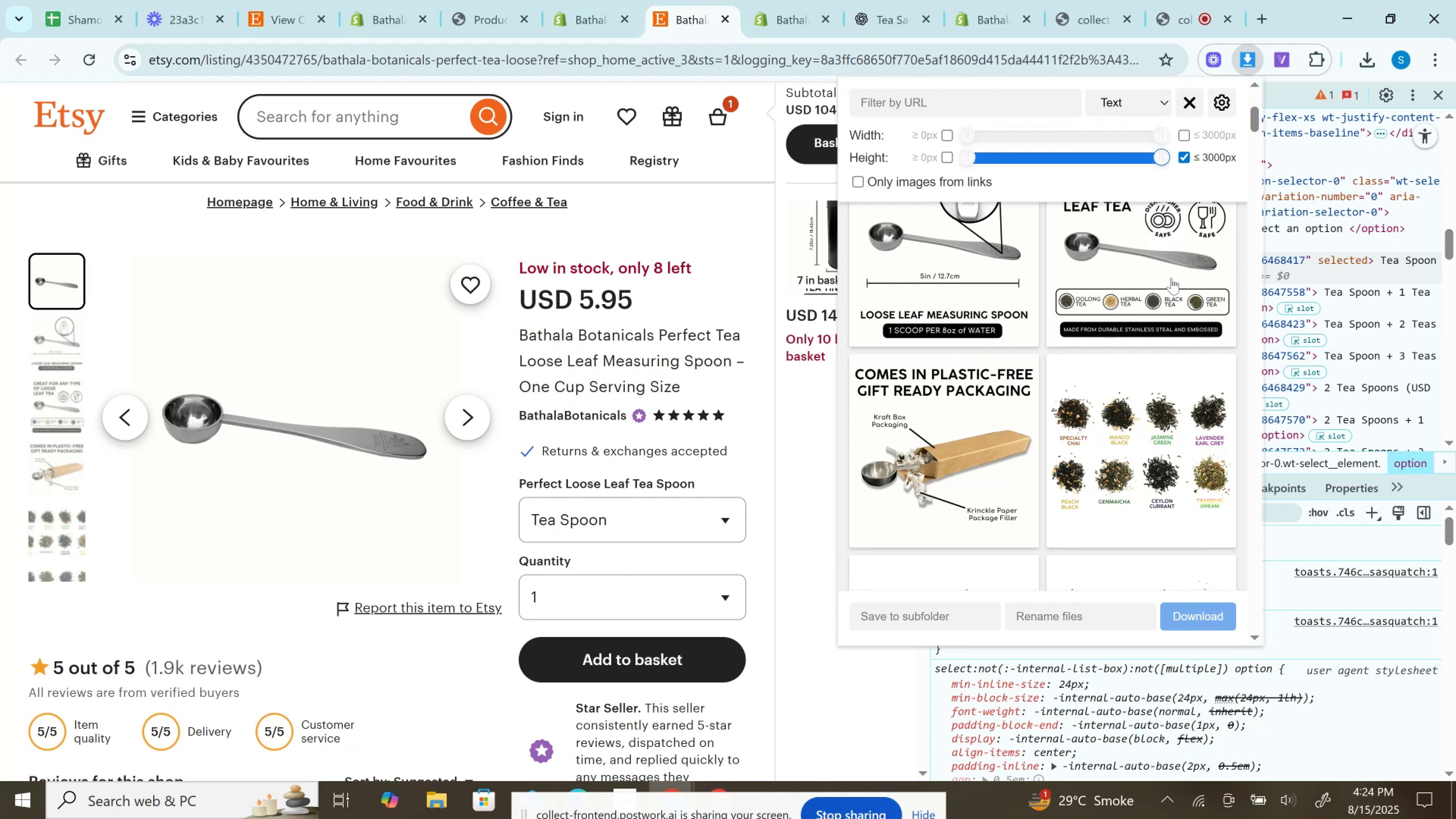 
scroll: coordinate [1172, 275], scroll_direction: up, amount: 1.0
 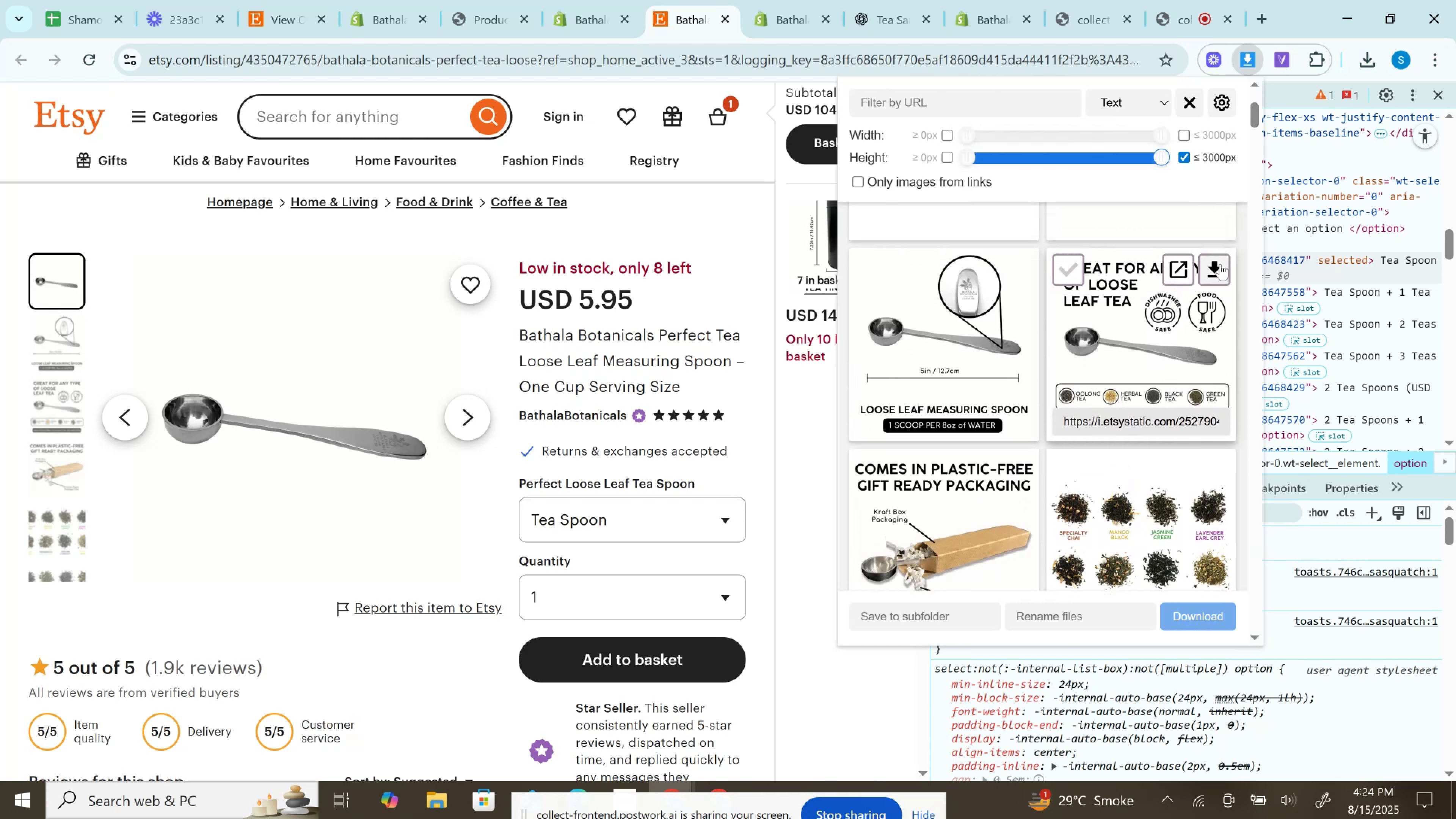 
left_click([1220, 274])
 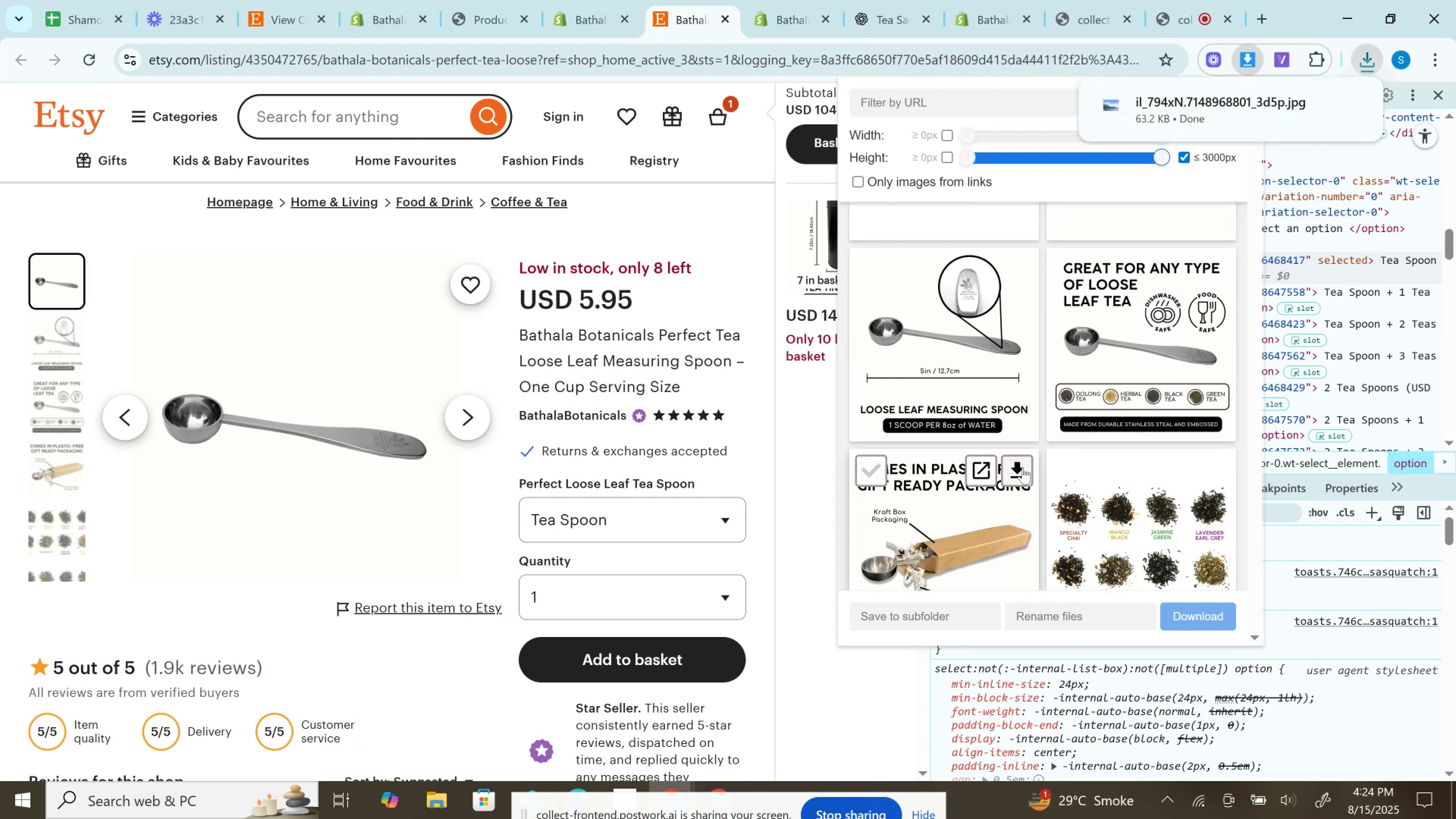 
left_click([1008, 468])
 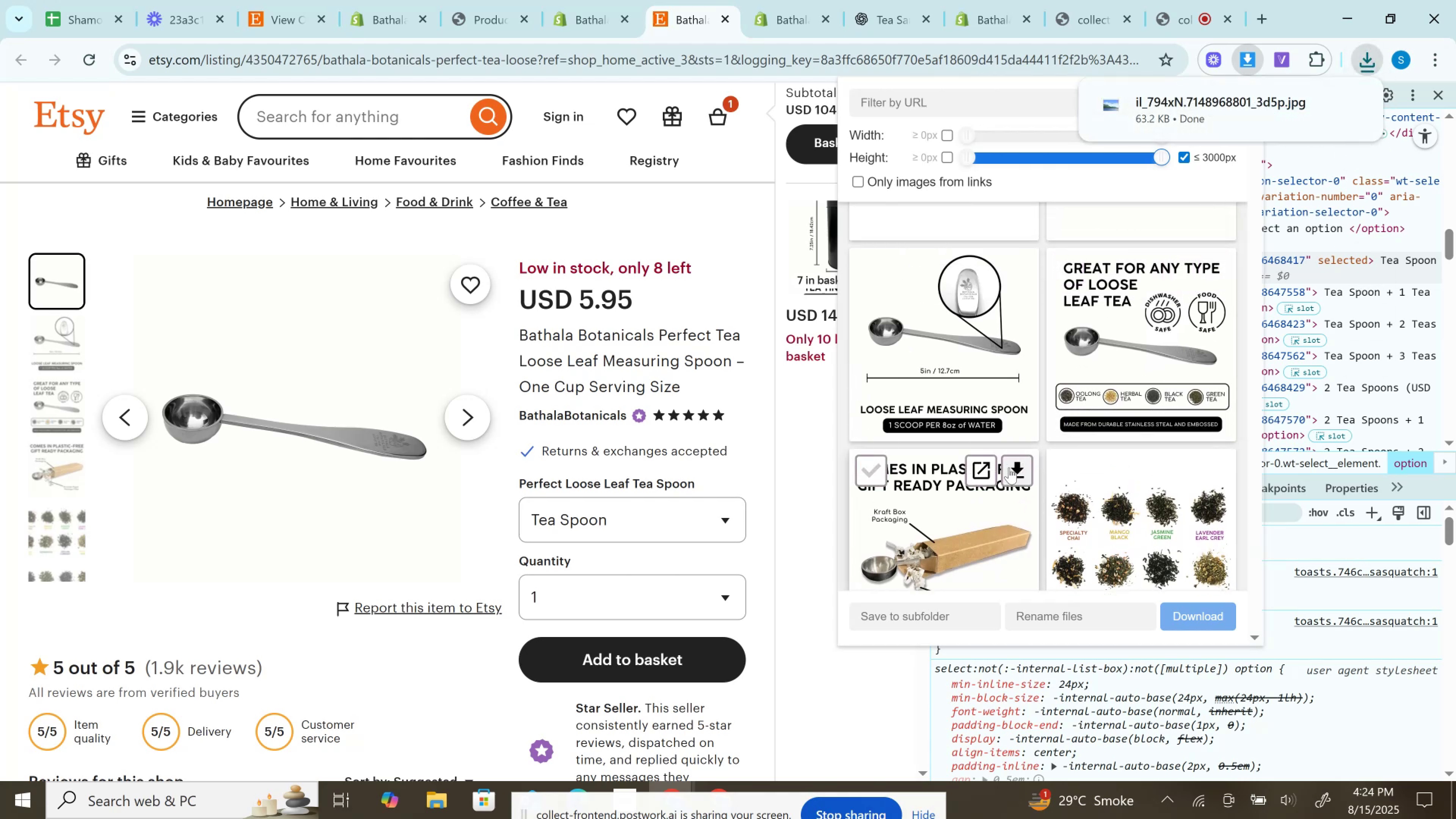 
scroll: coordinate [1009, 468], scroll_direction: down, amount: 6.0
 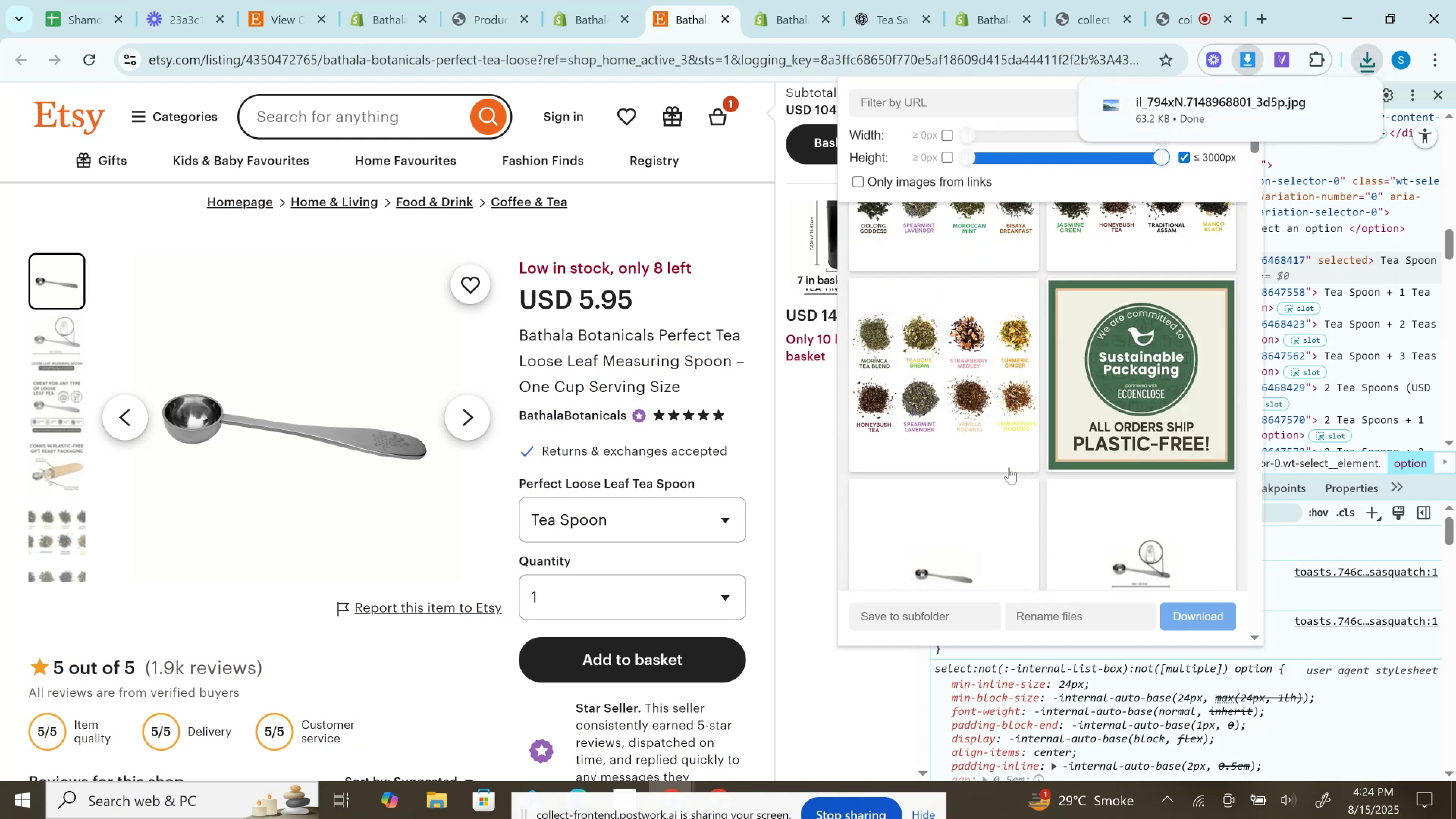 
scroll: coordinate [1009, 468], scroll_direction: up, amount: 12.0
 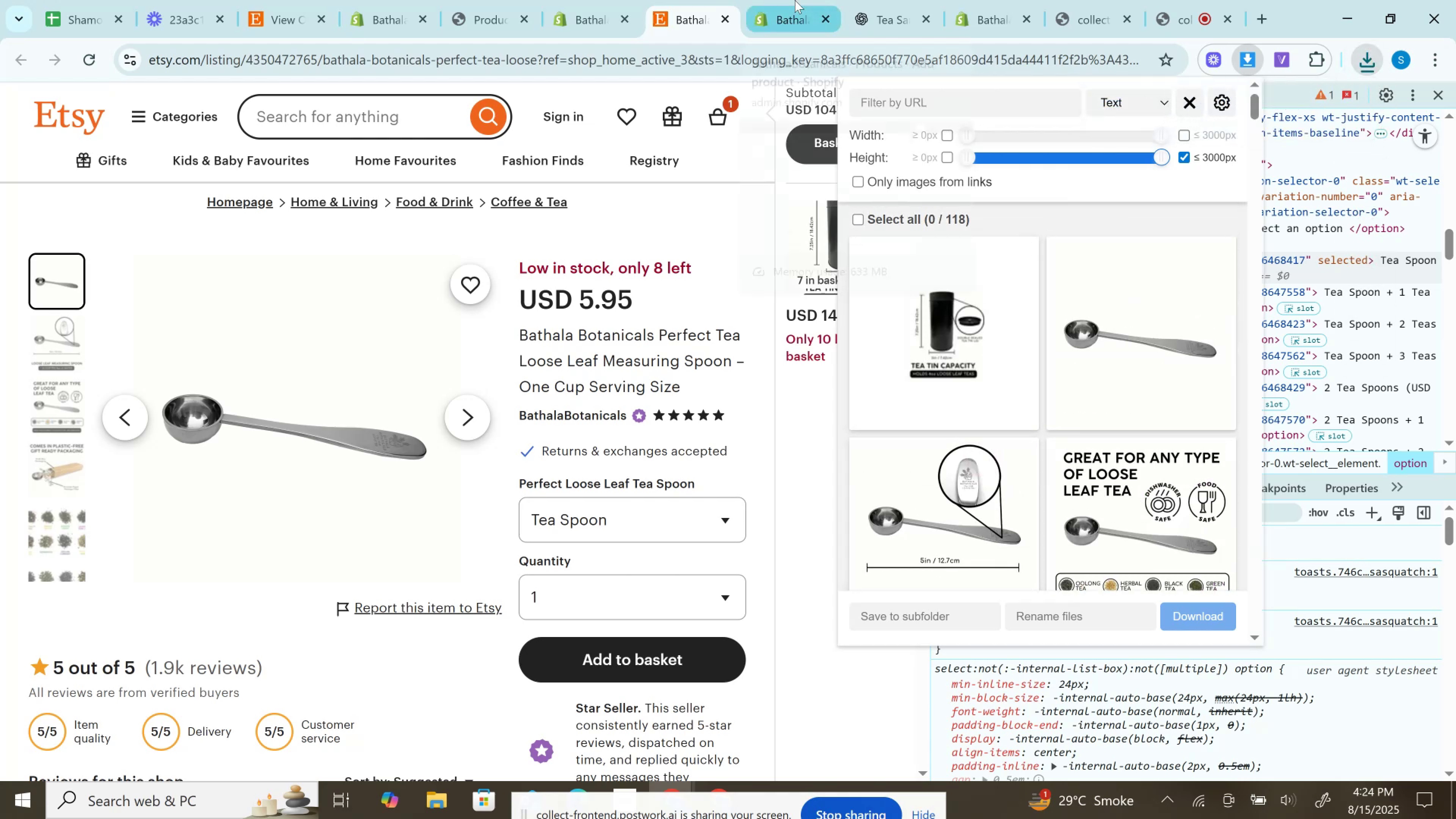 
left_click([795, 0])
 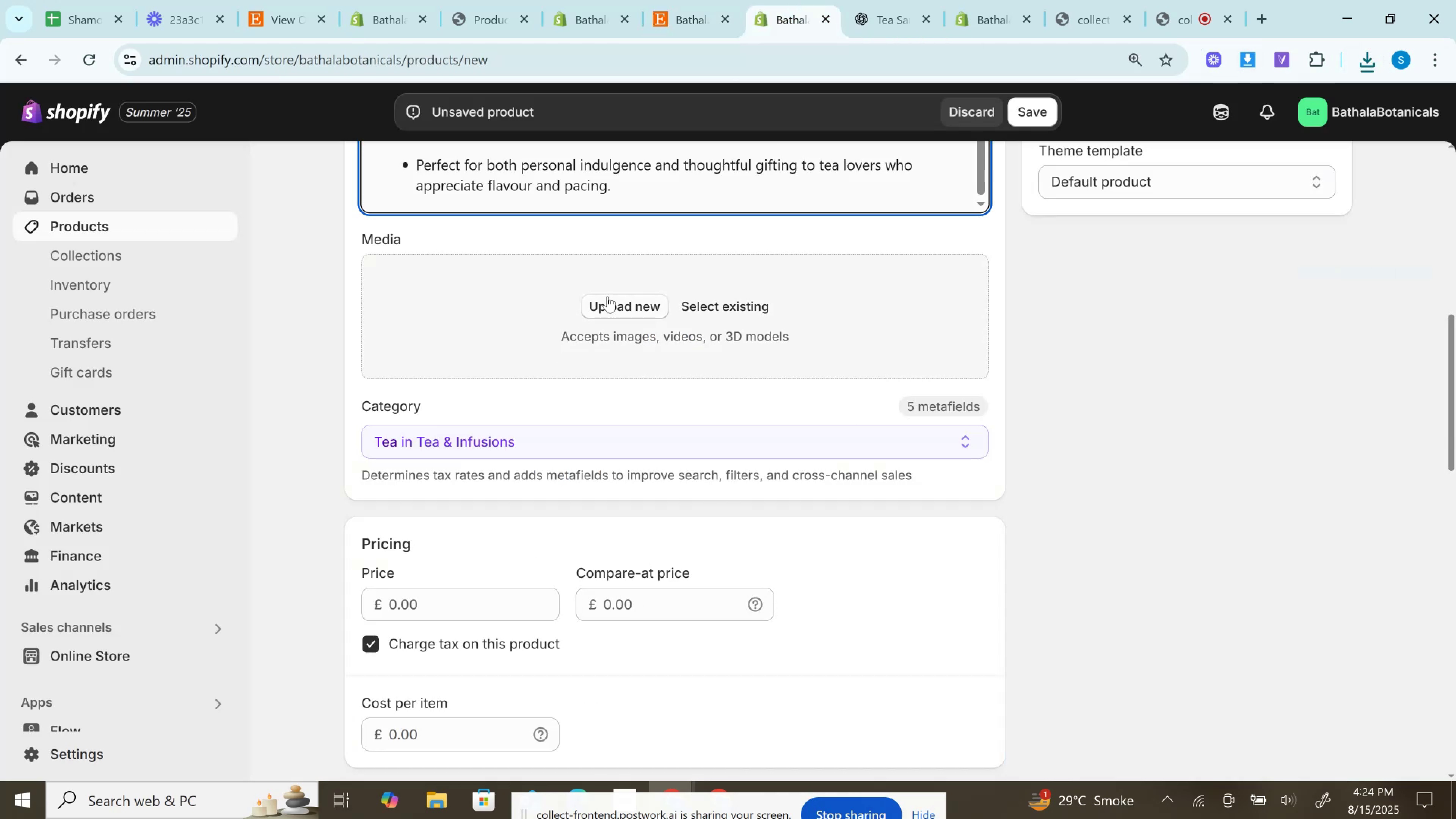 
left_click([610, 296])
 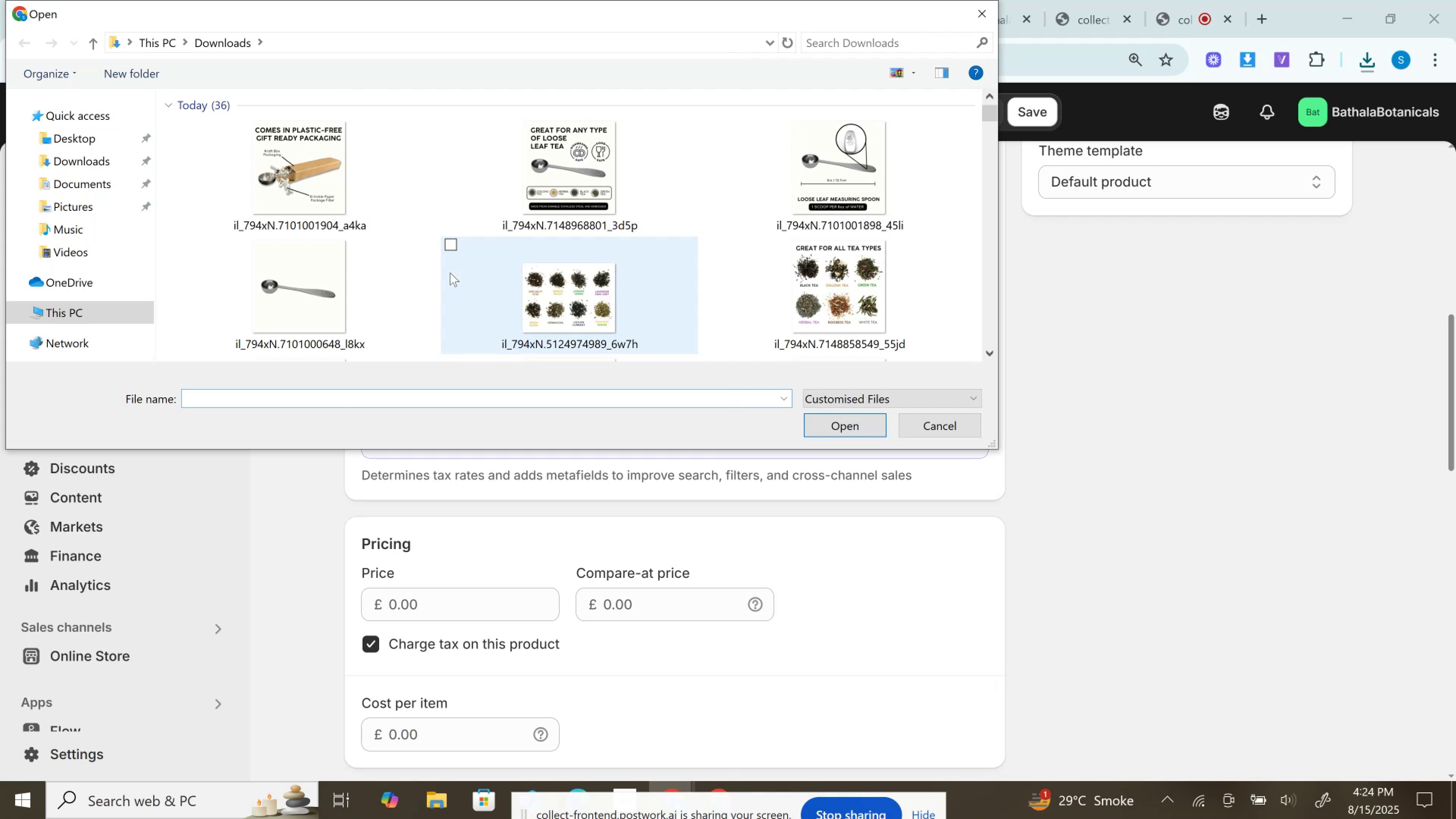 
left_click([334, 290])
 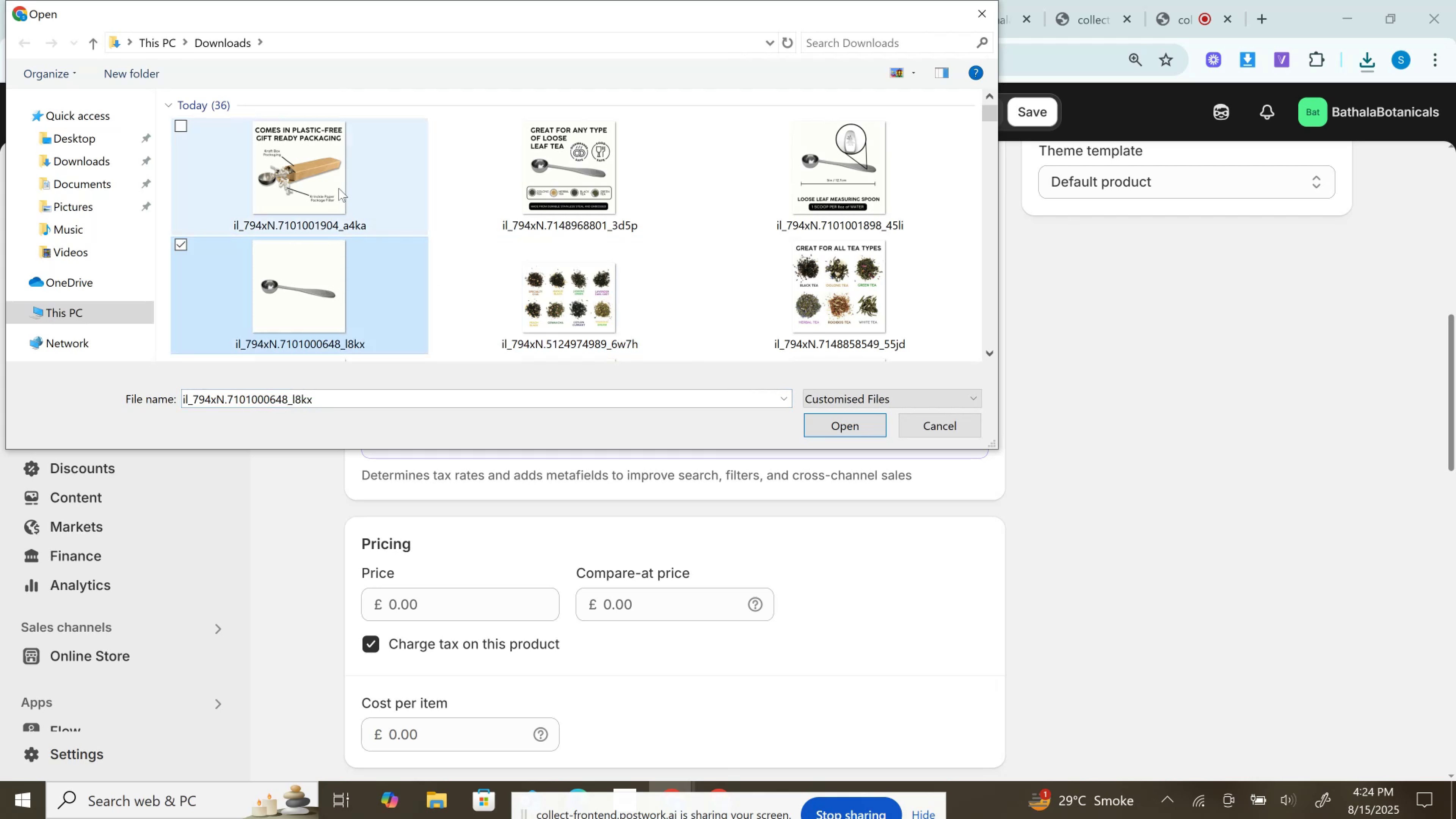 
hold_key(key=ControlLeft, duration=1.38)
left_click([339, 188])
 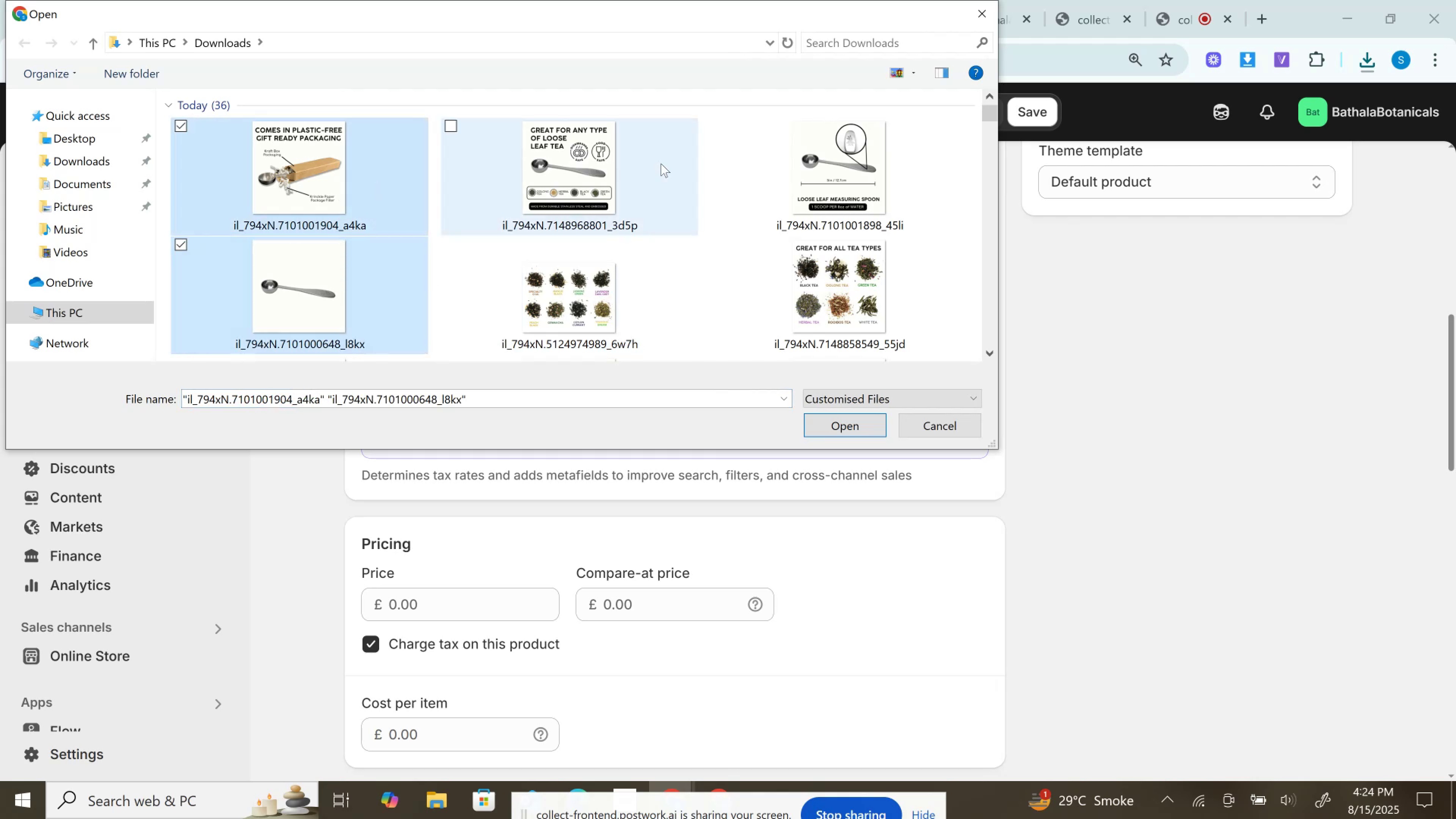 
double_click([661, 163])
 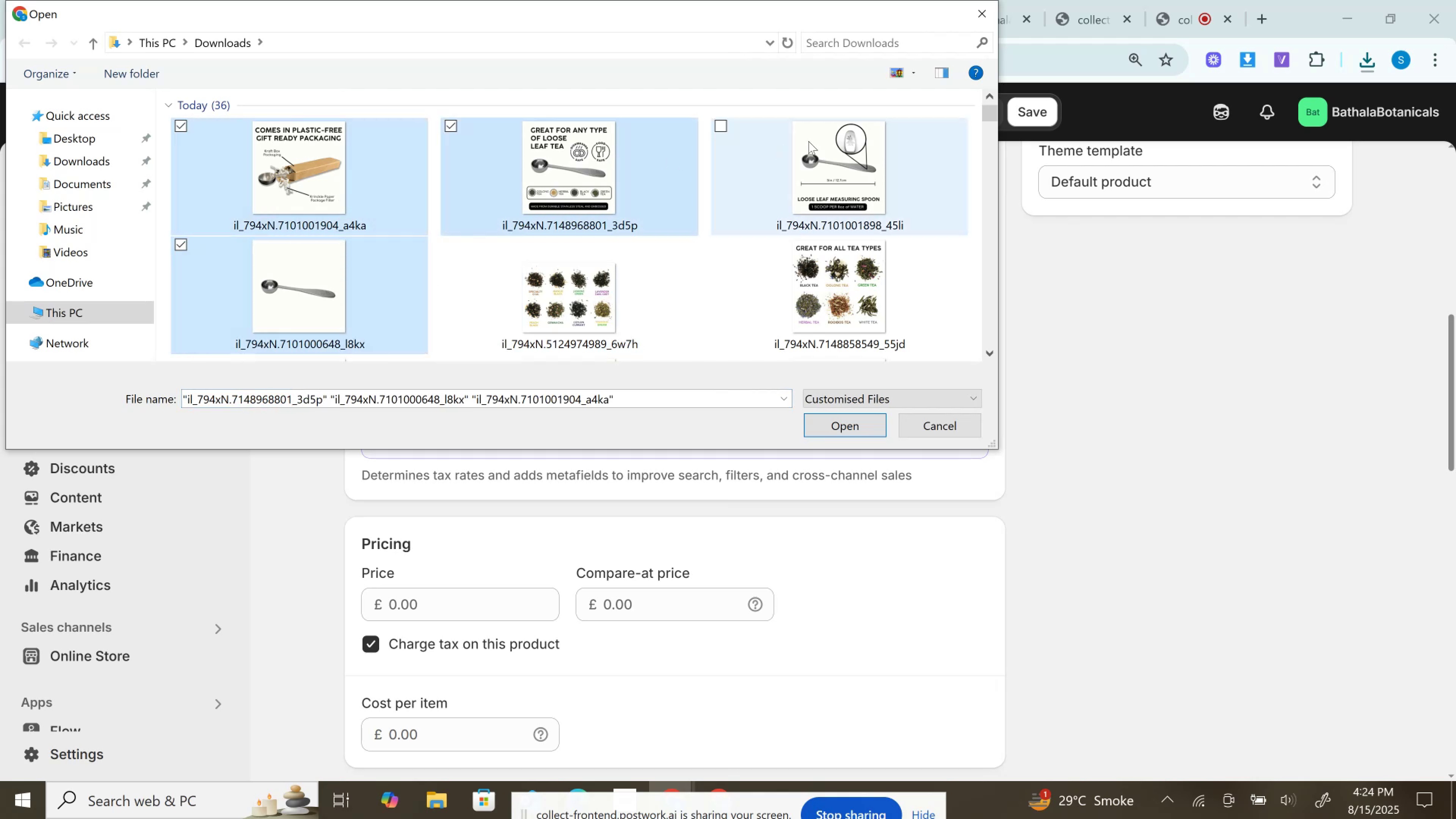 
left_click([808, 141])
 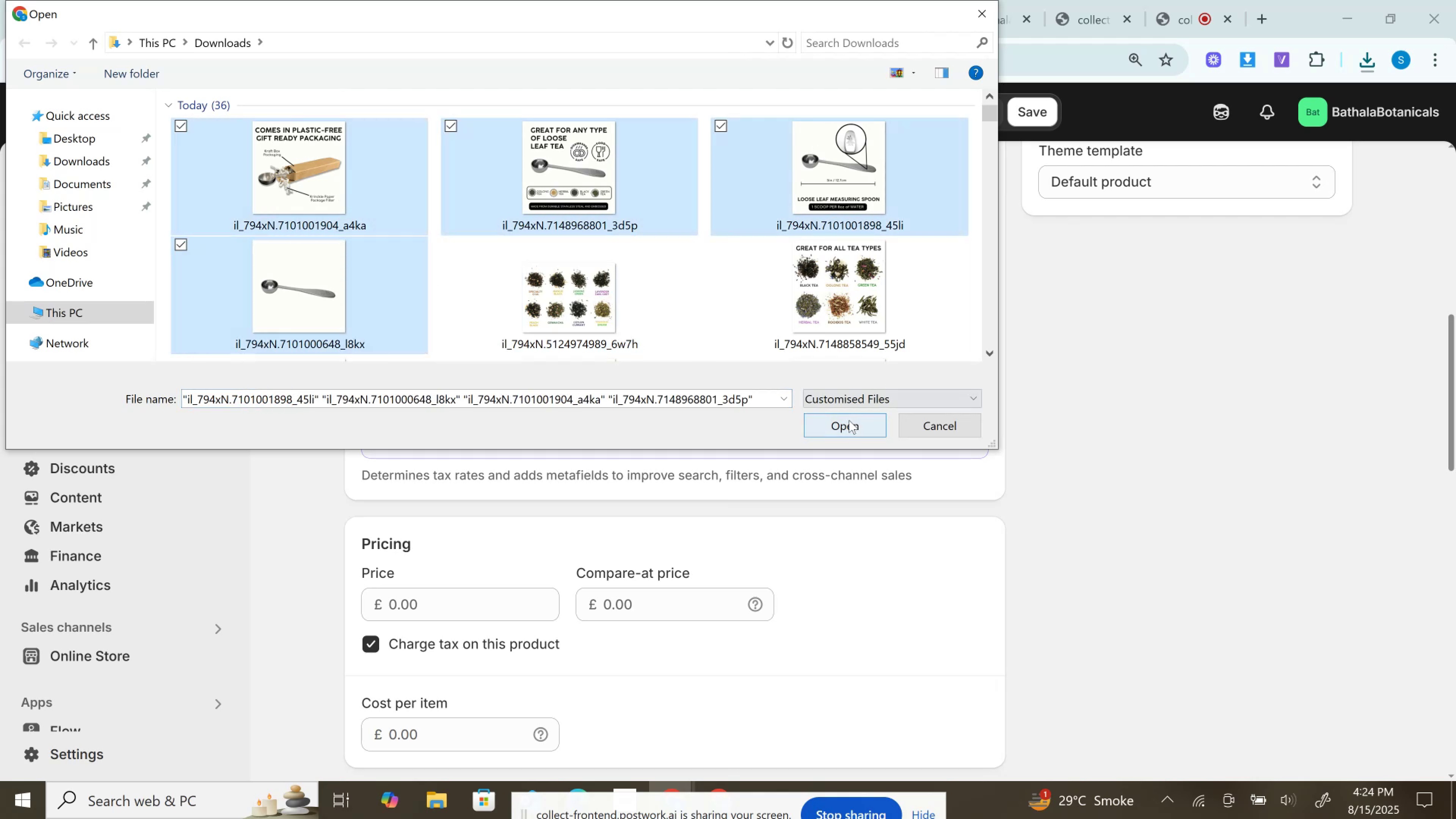 
left_click([847, 415])
 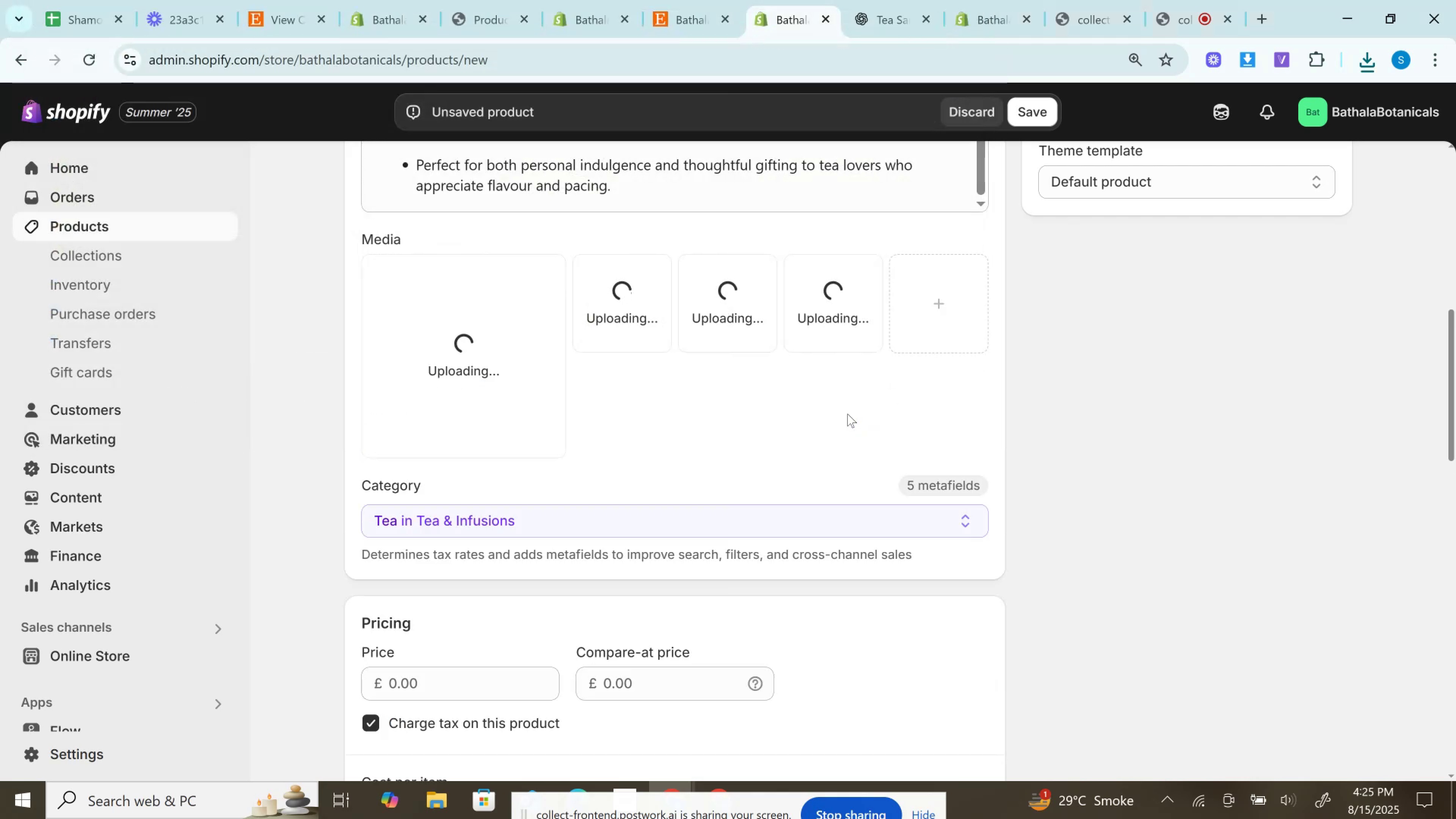 
wait(8.0)
 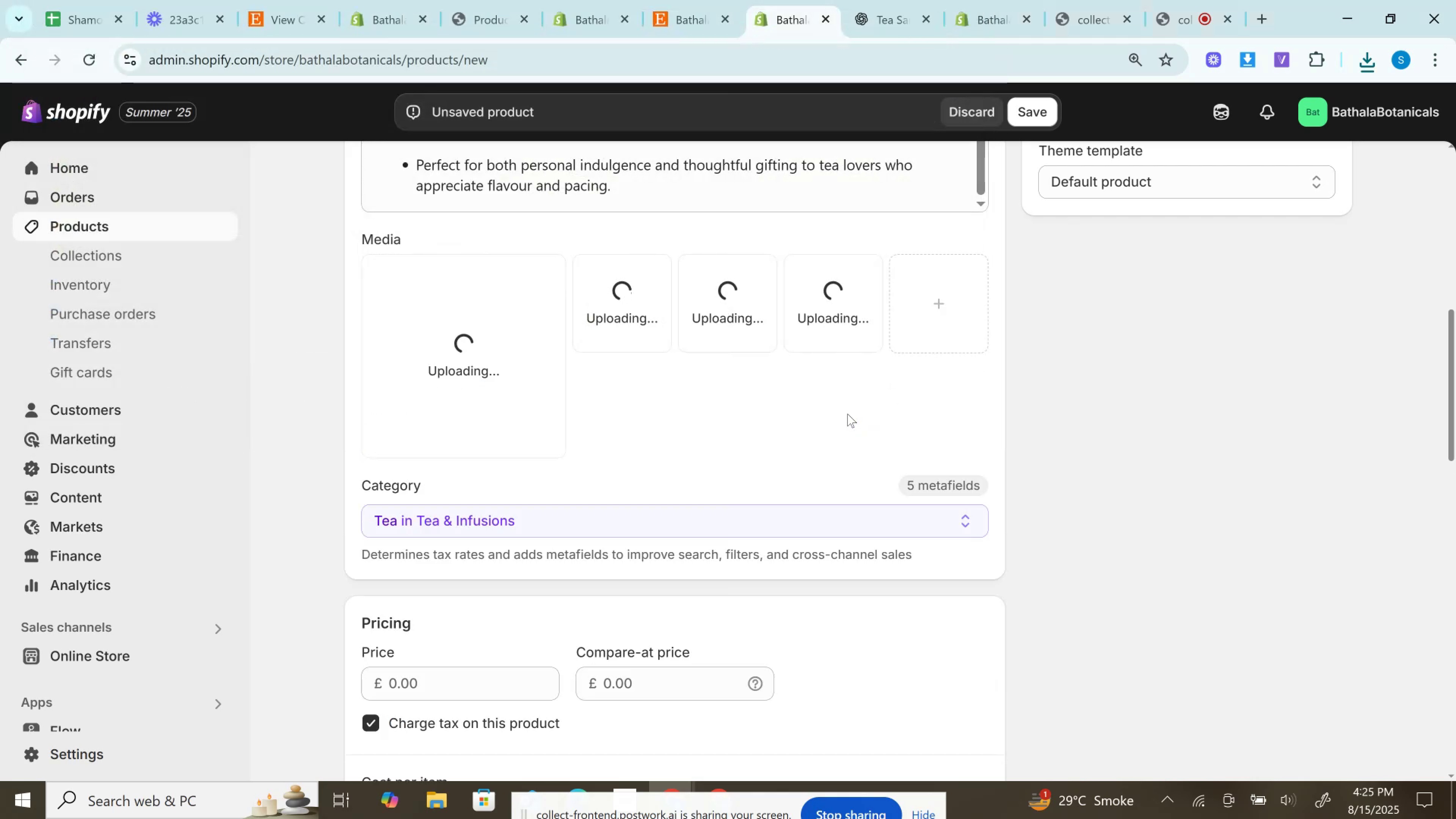 
left_click_drag(start_coordinate=[841, 295], to_coordinate=[480, 333])
 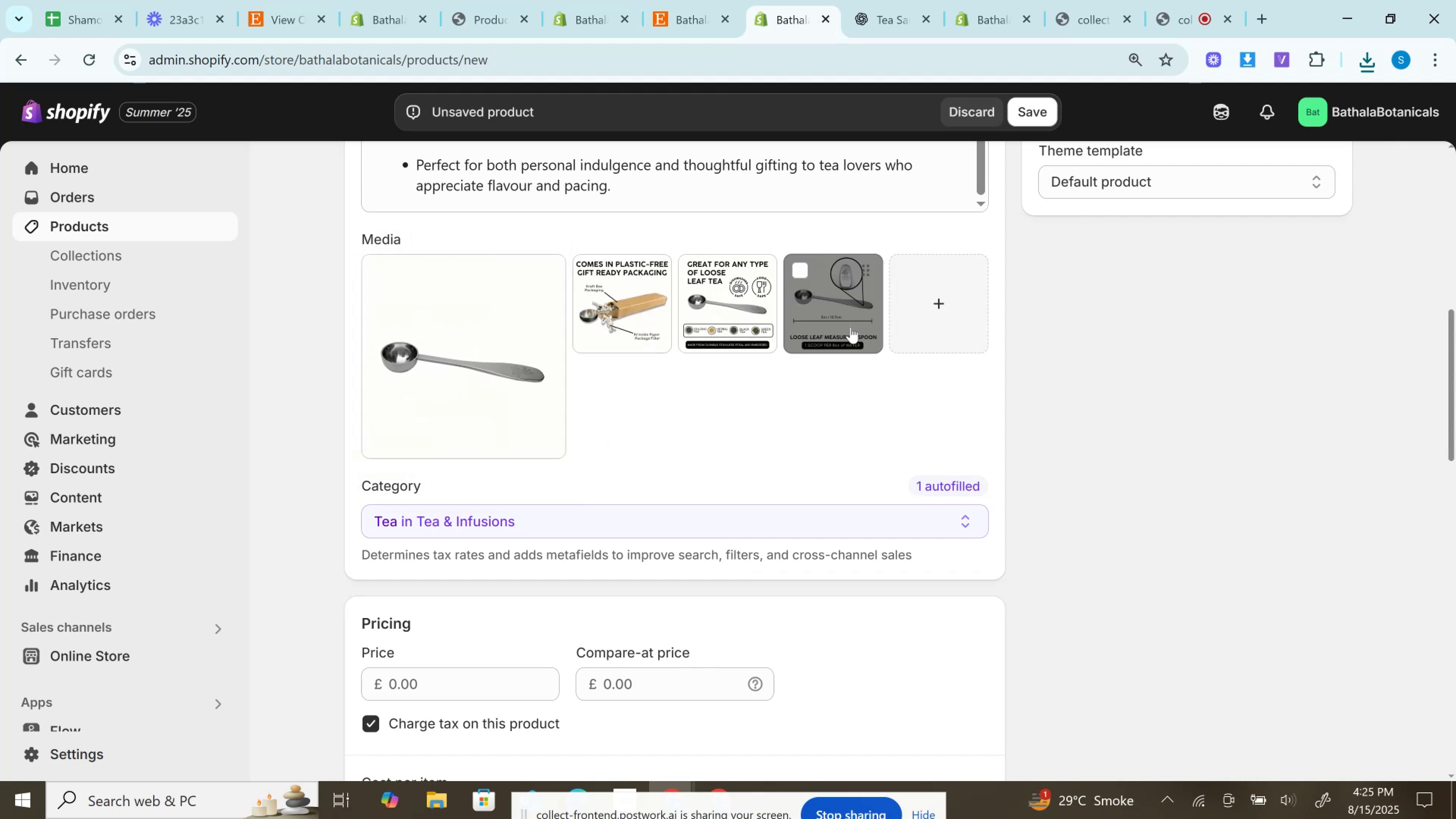 
left_click_drag(start_coordinate=[853, 325], to_coordinate=[647, 332])
 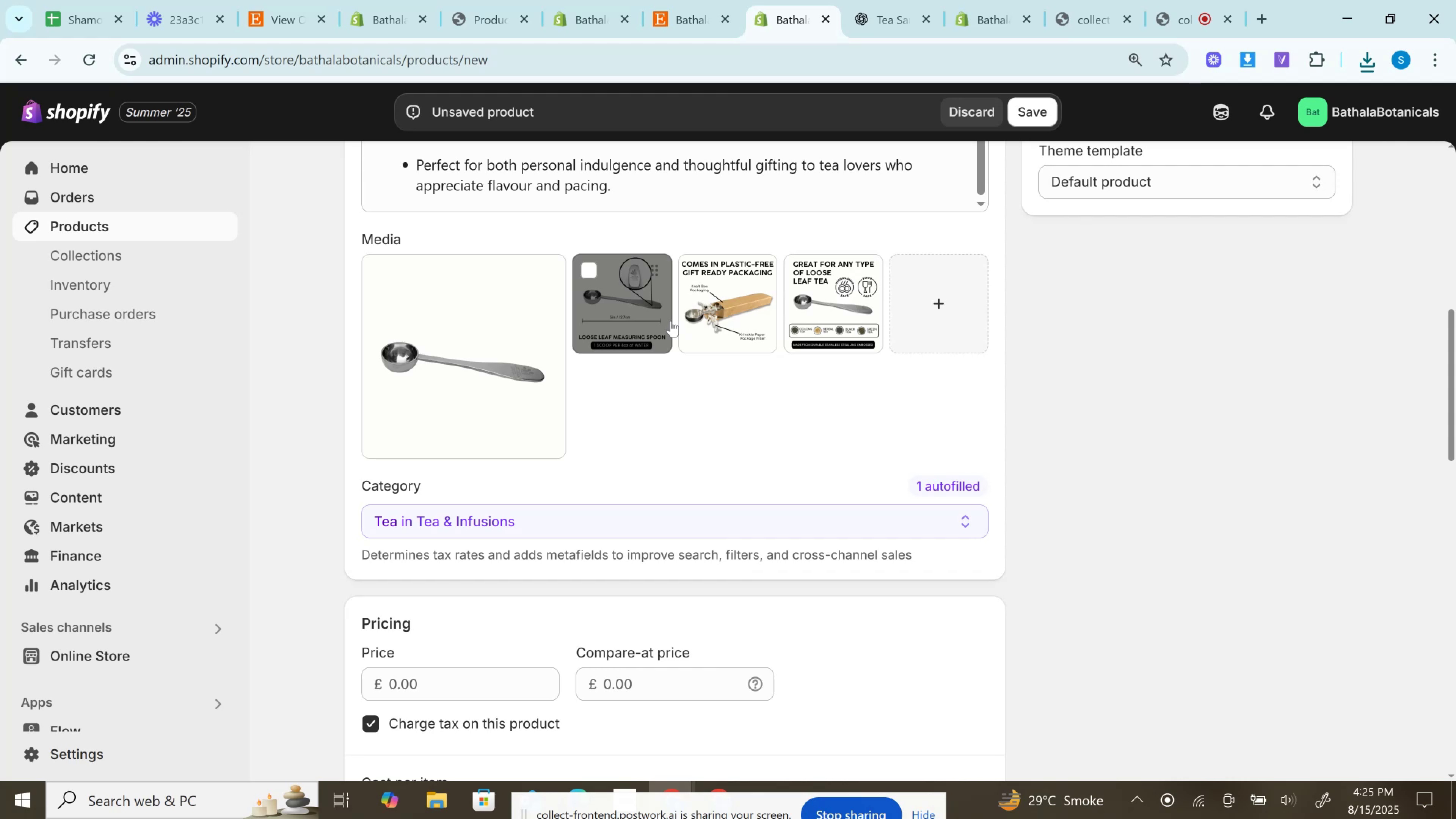 
wait(21.83)
 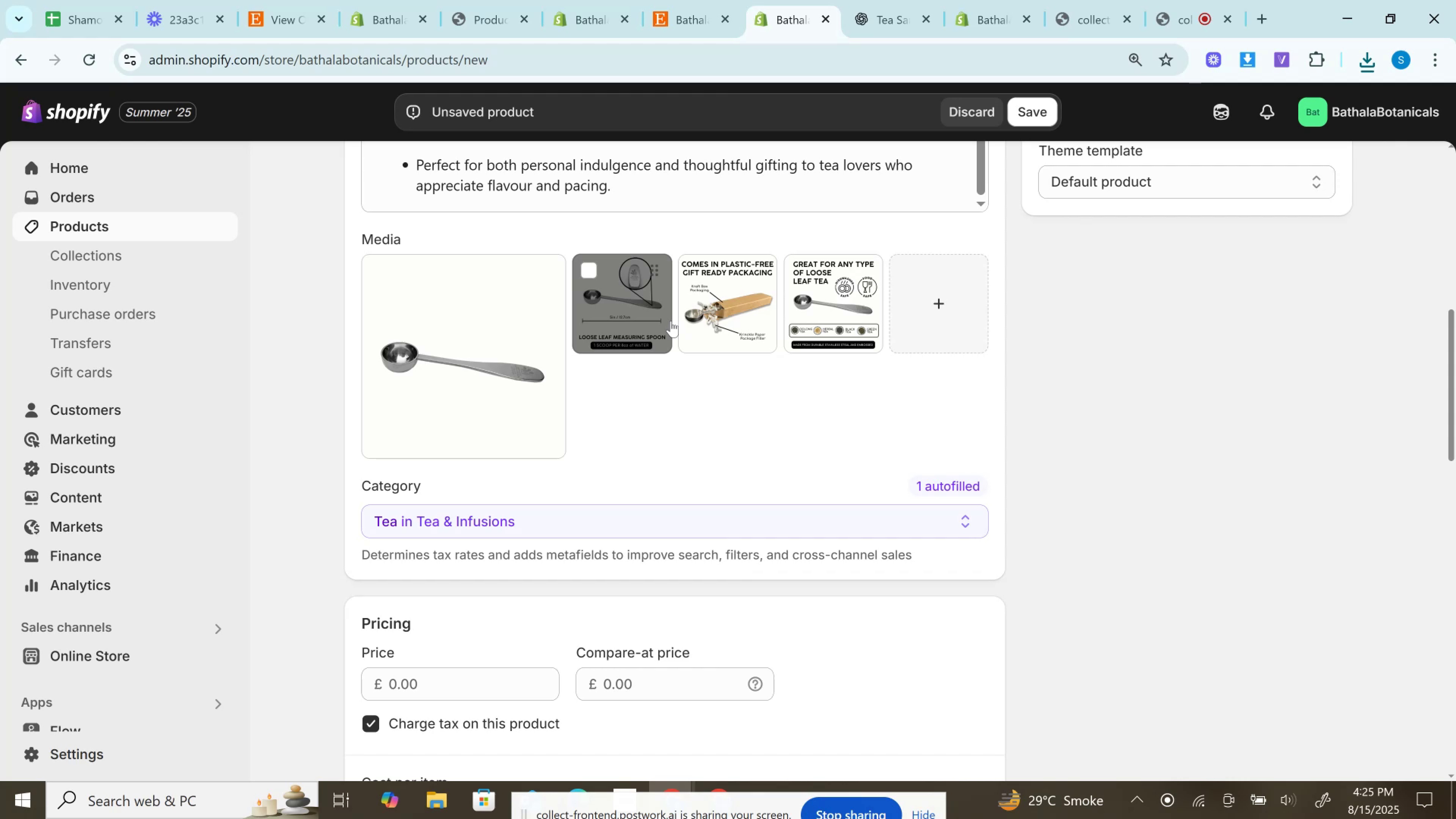 
scroll: coordinate [484, 574], scroll_direction: down, amount: 9.0
 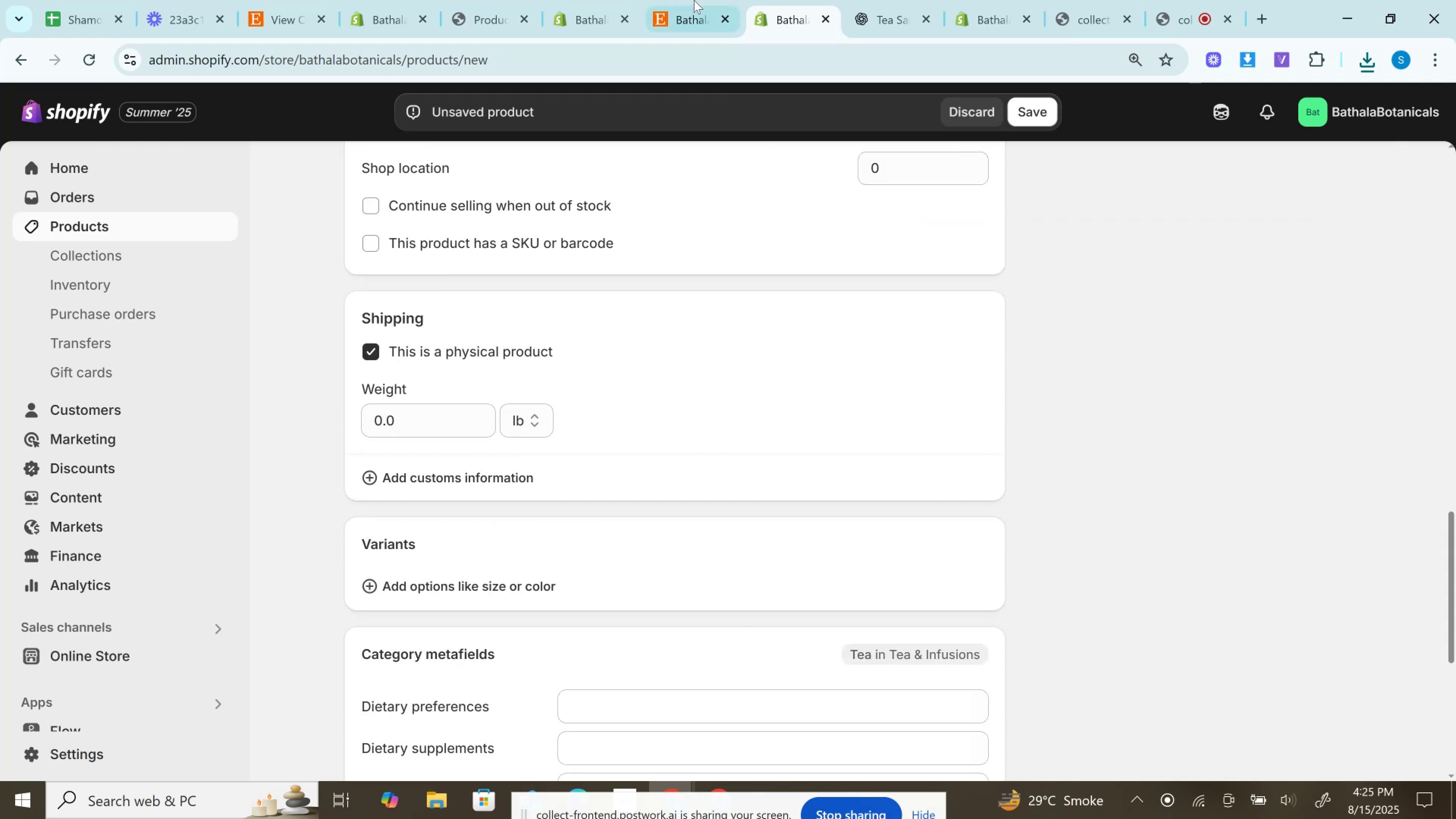 
left_click([689, 0])
 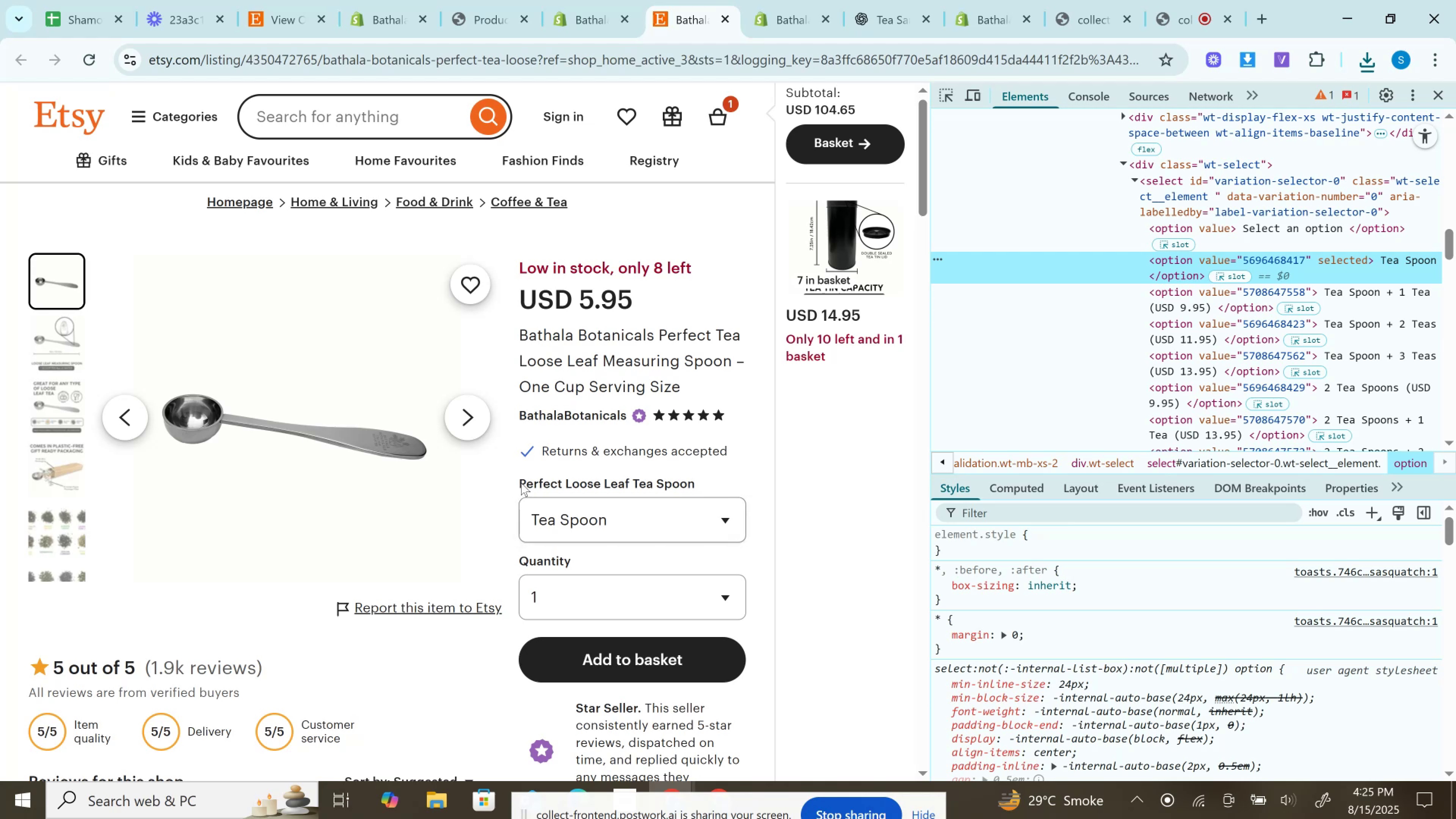 
left_click_drag(start_coordinate=[521, 482], to_coordinate=[701, 468])
 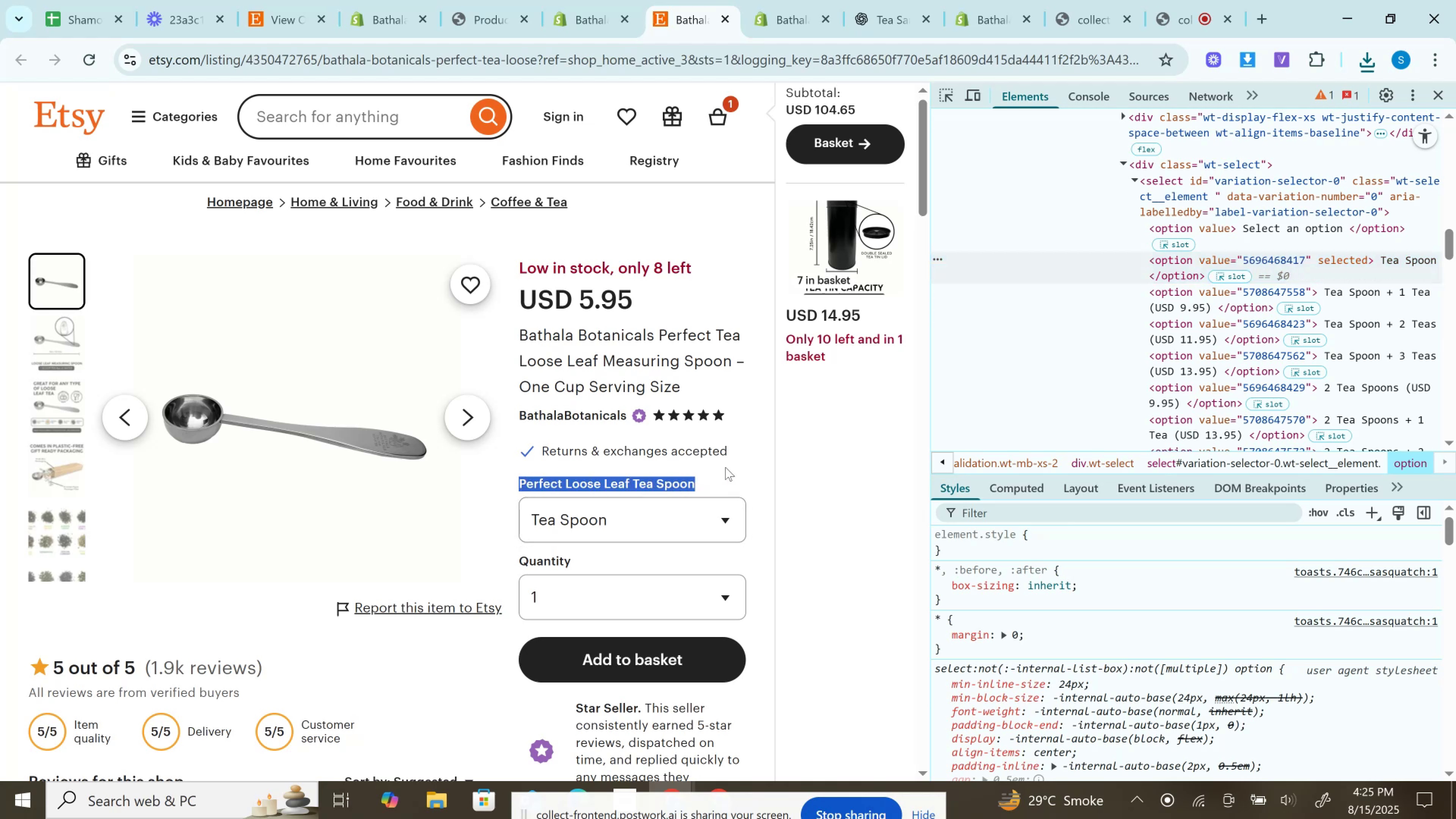 
key(Control+C)
 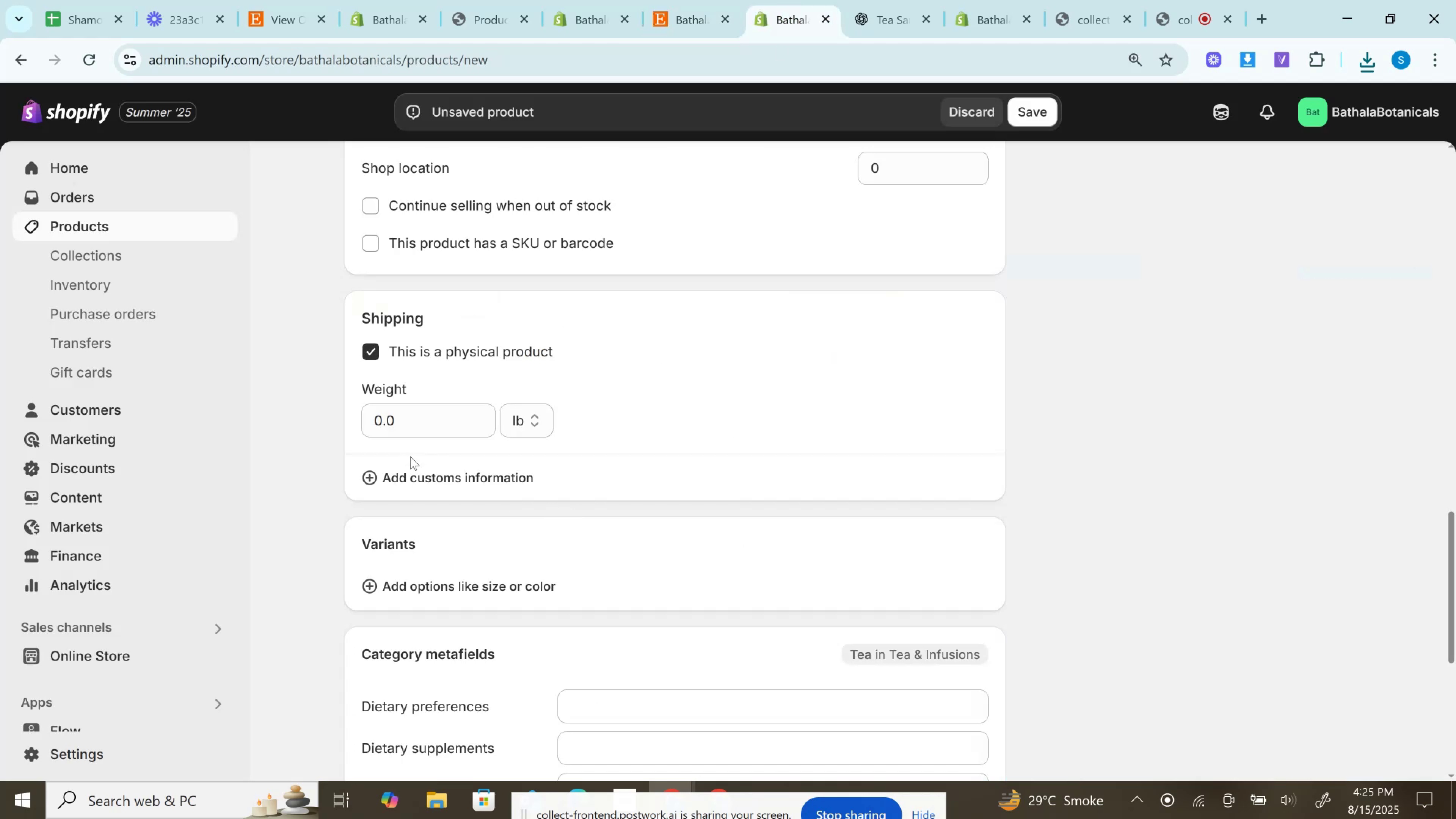 
left_click([453, 586])
 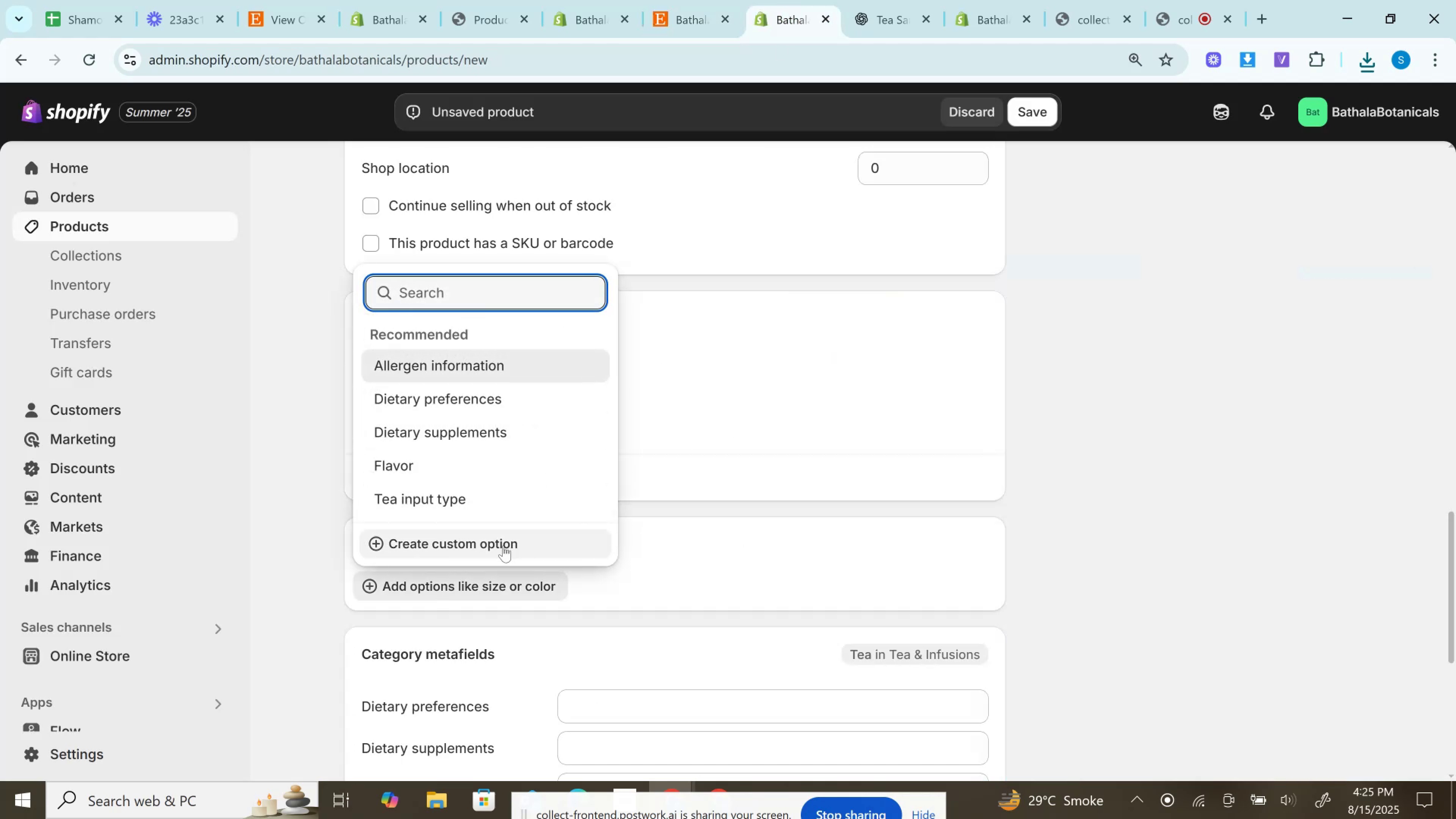 
left_click([501, 542])
 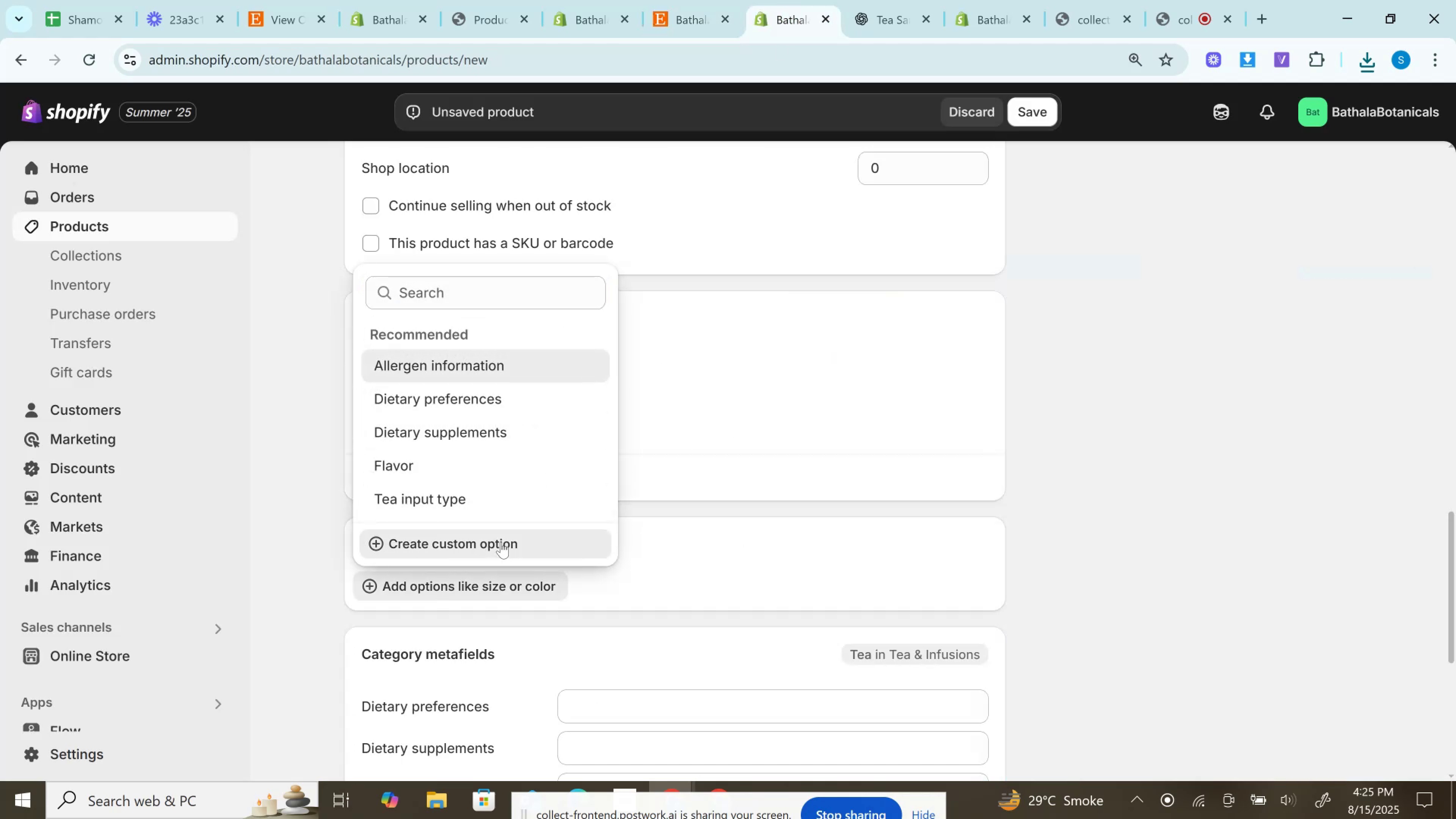 
key(Control+V)
 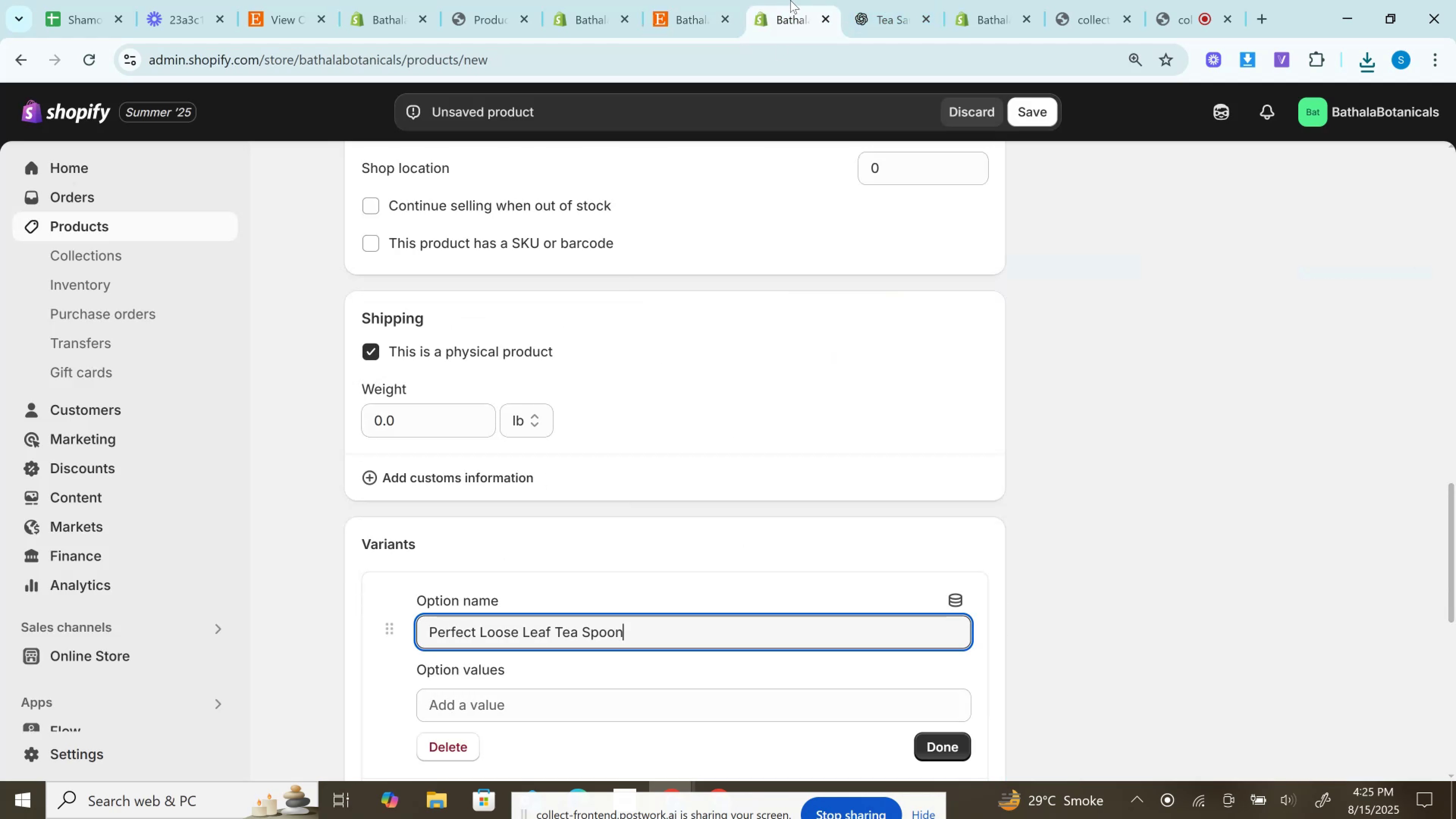 
left_click([887, 0])
 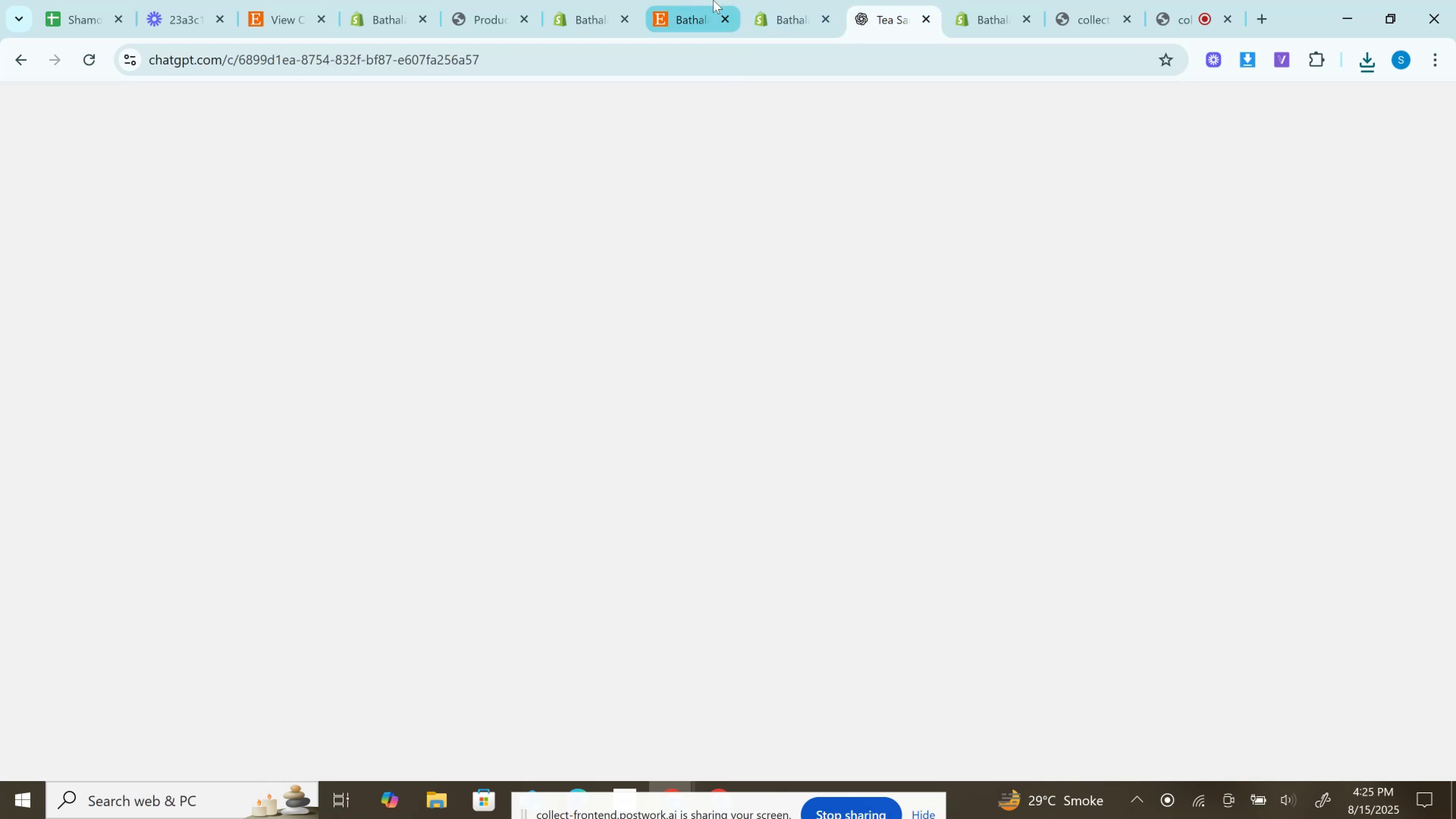 
left_click([713, 0])
 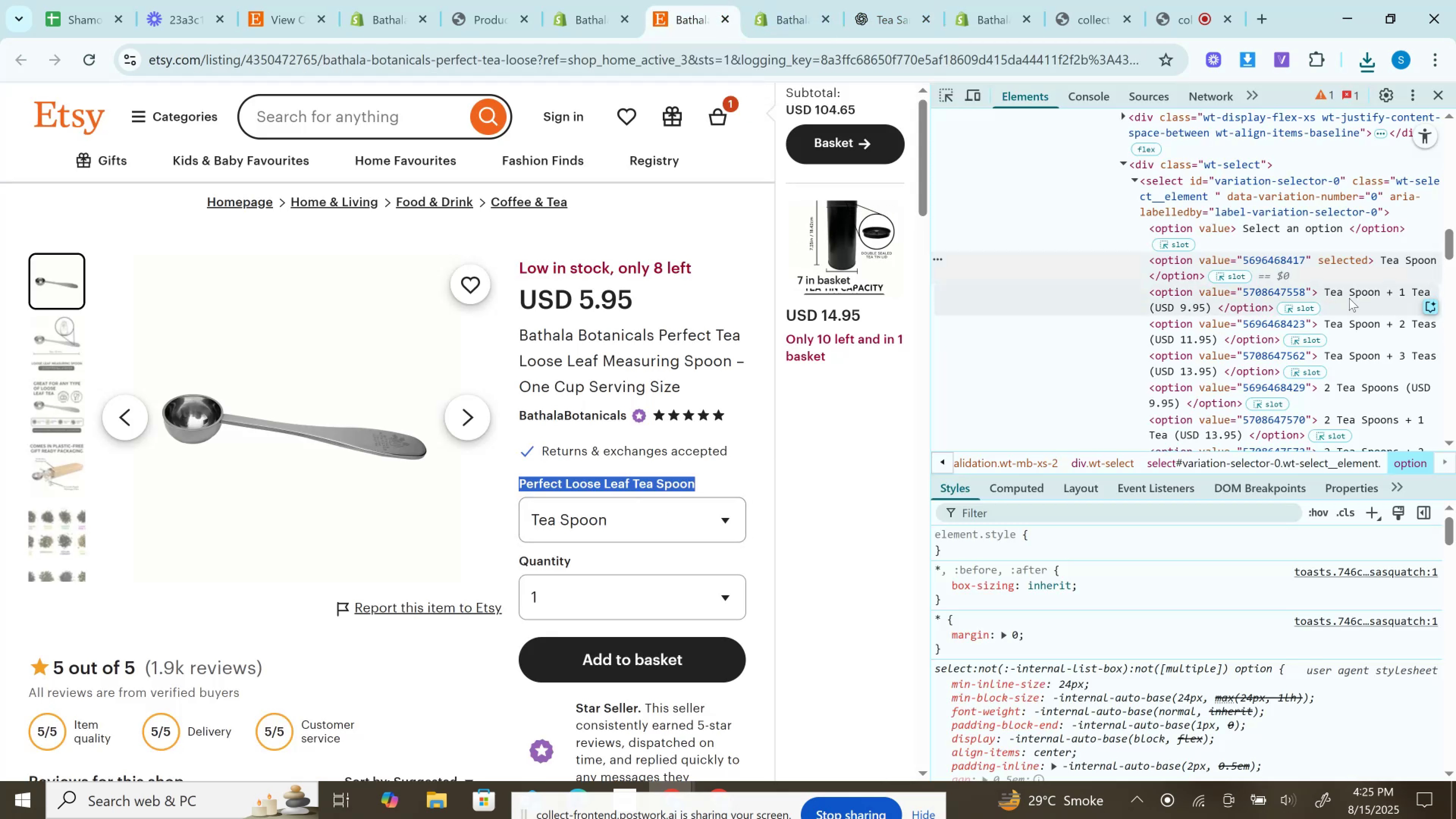 
double_click([1352, 288])
 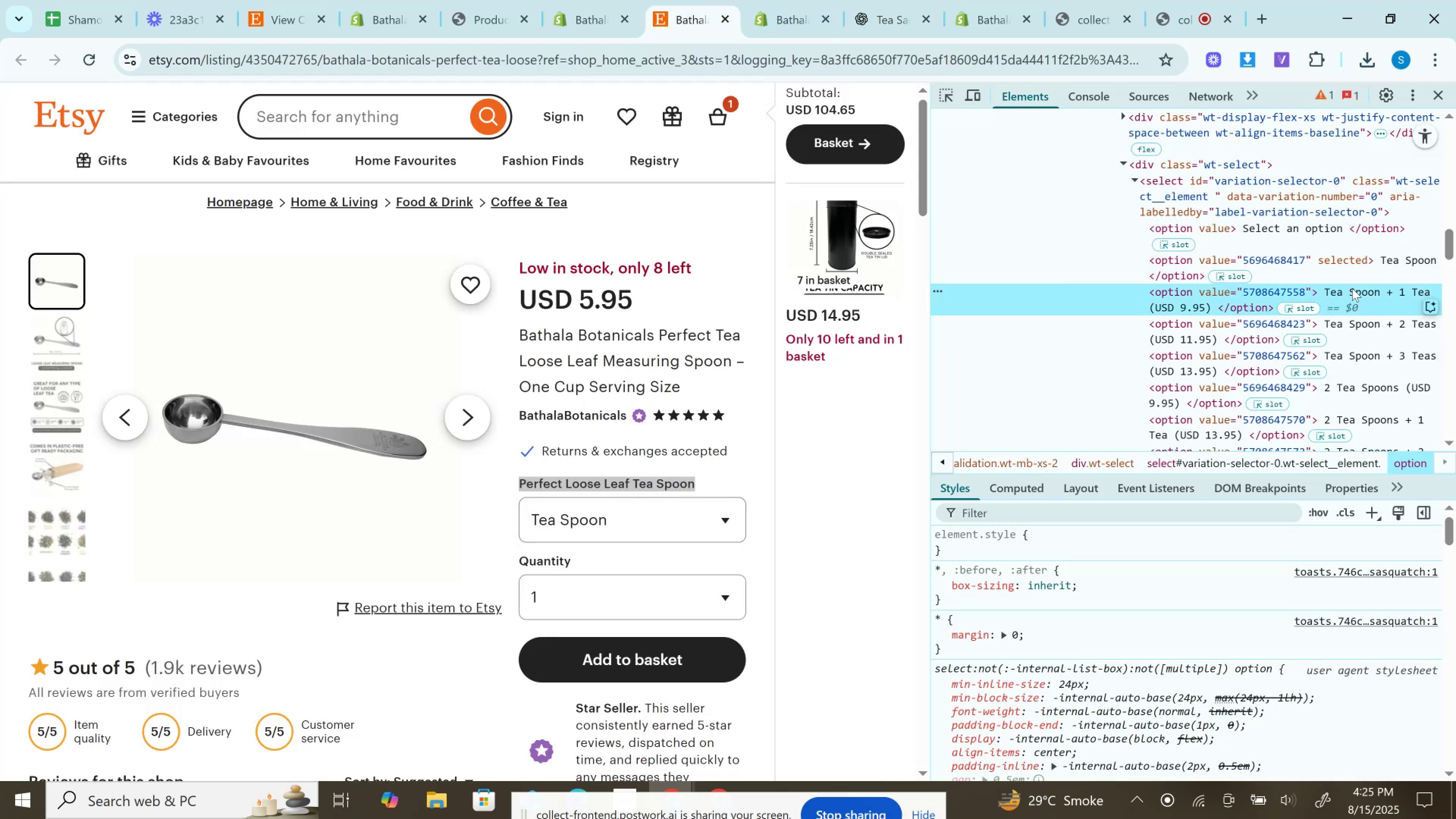 
hold_key(key=ControlLeft, duration=1.33)
 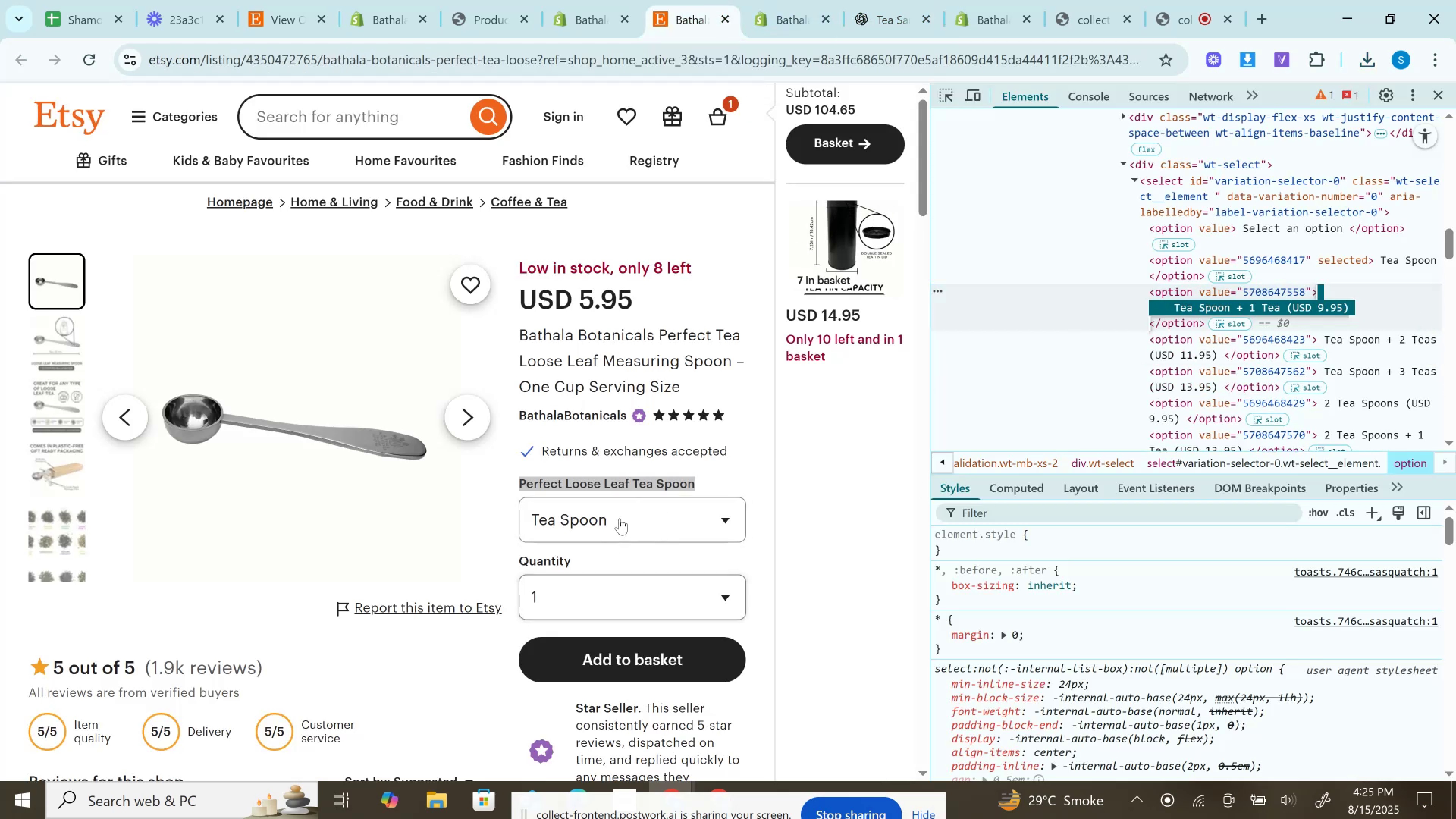 
left_click([620, 518])
 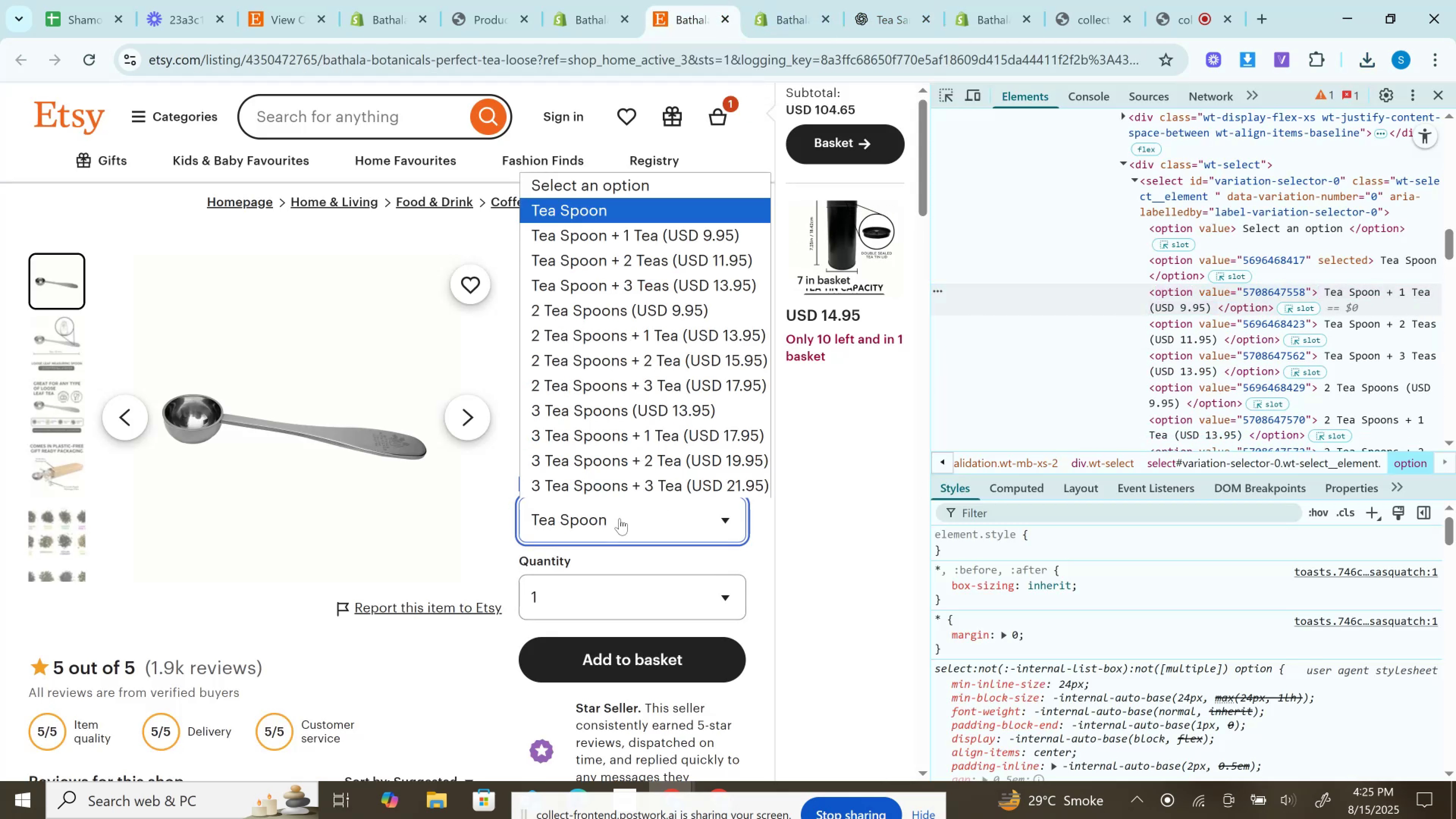 
left_click([620, 517])
 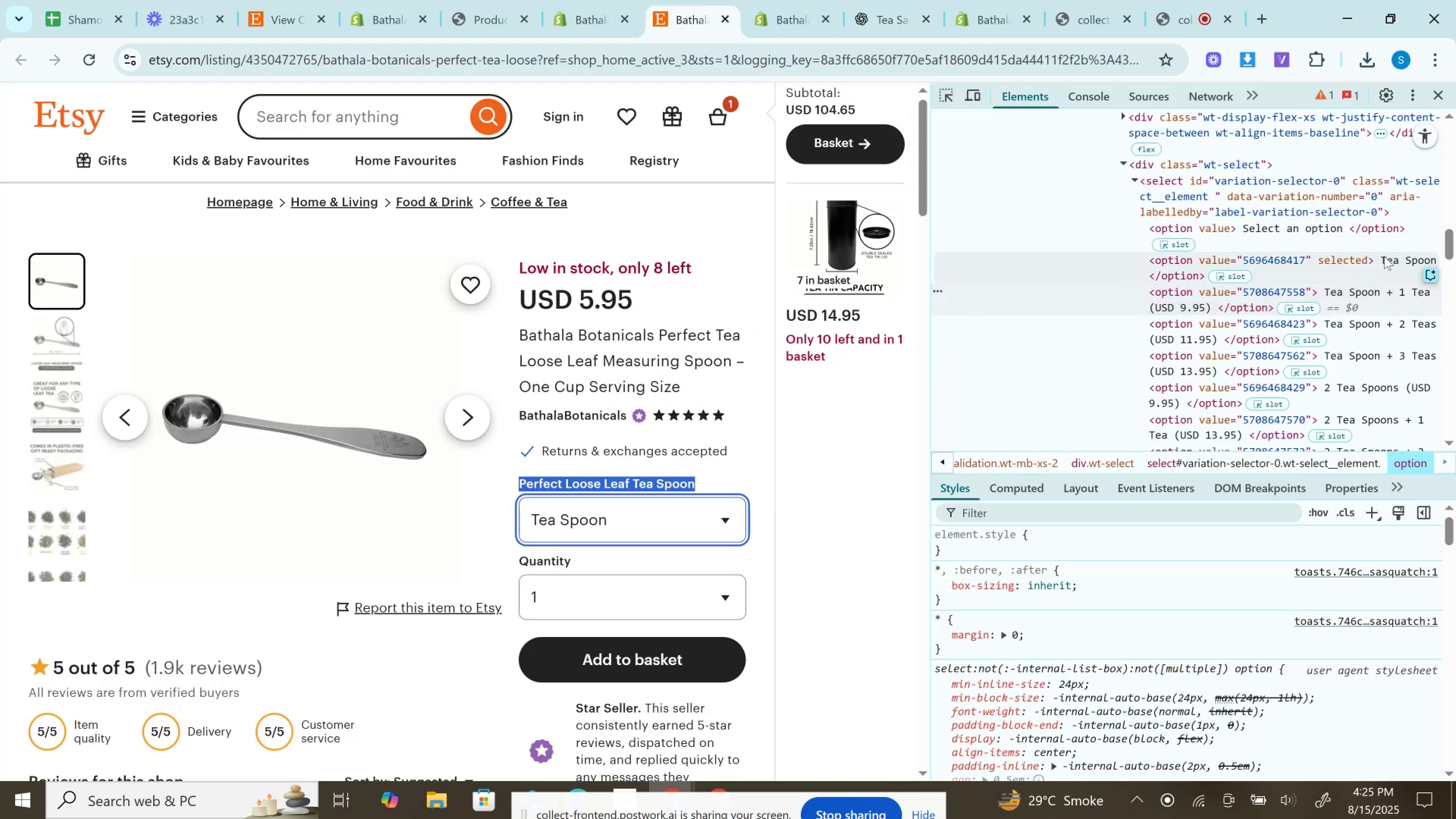 
double_click([1384, 256])
 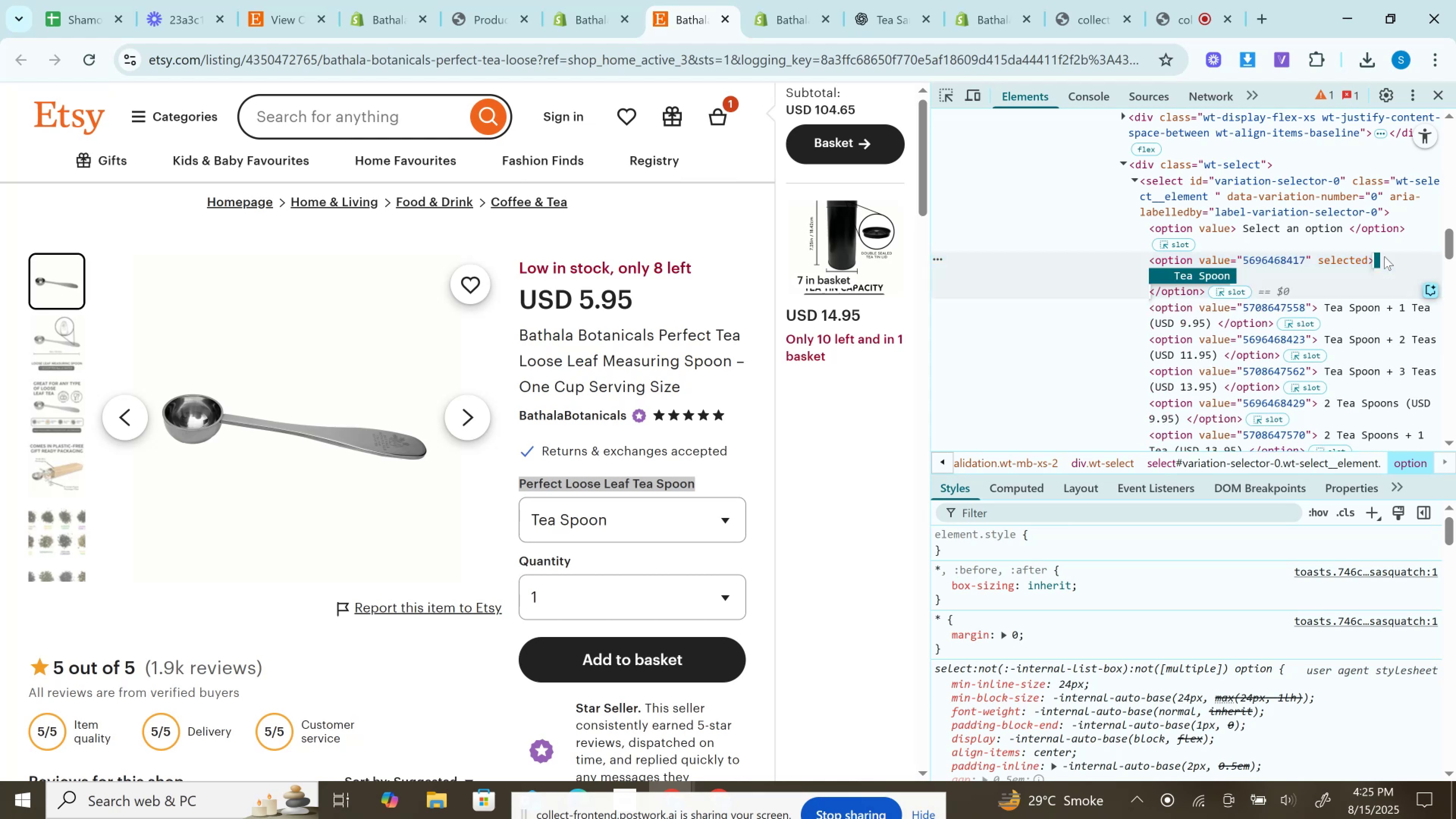 
key(Control+C)
 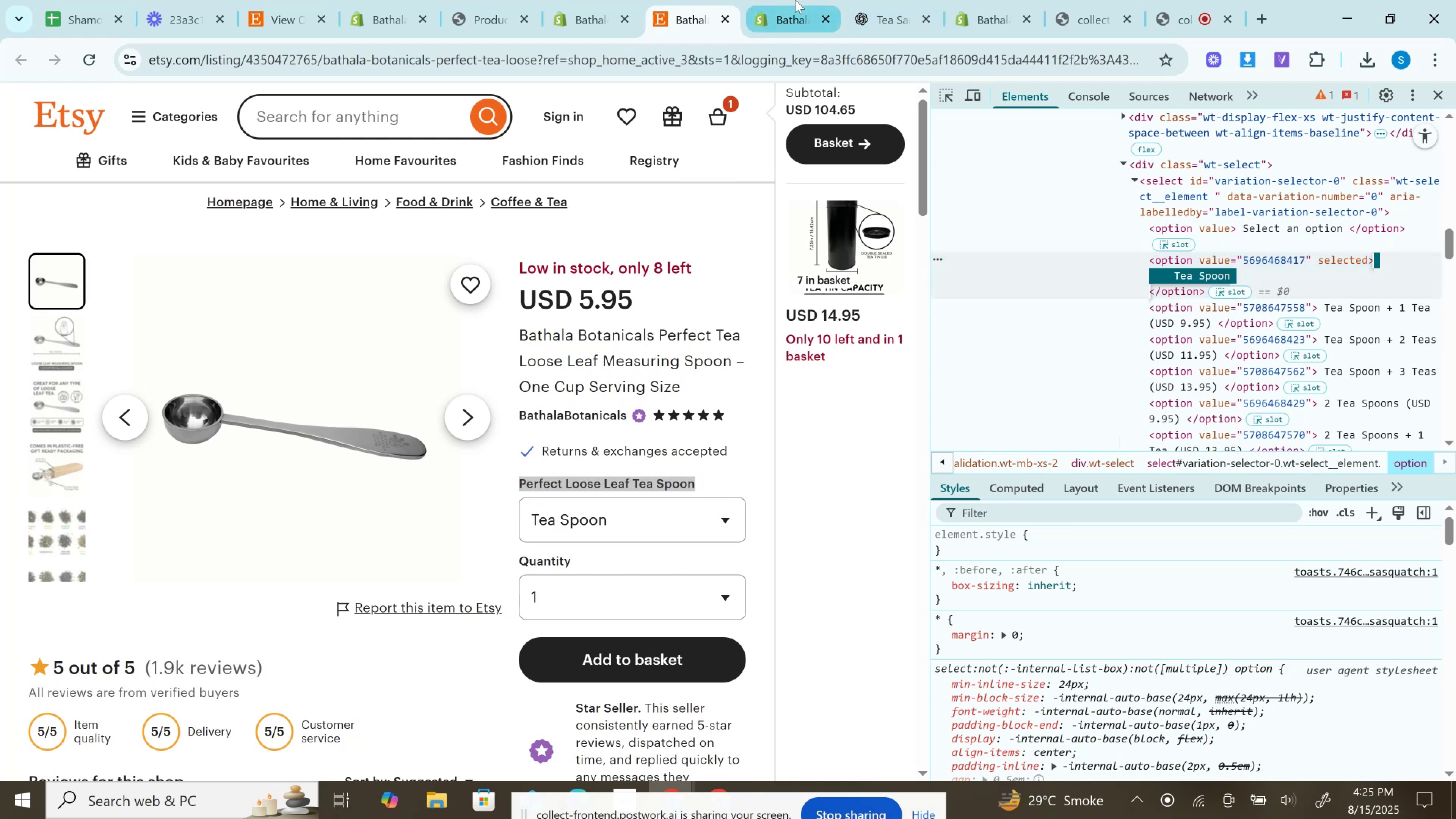 
left_click([792, 0])
 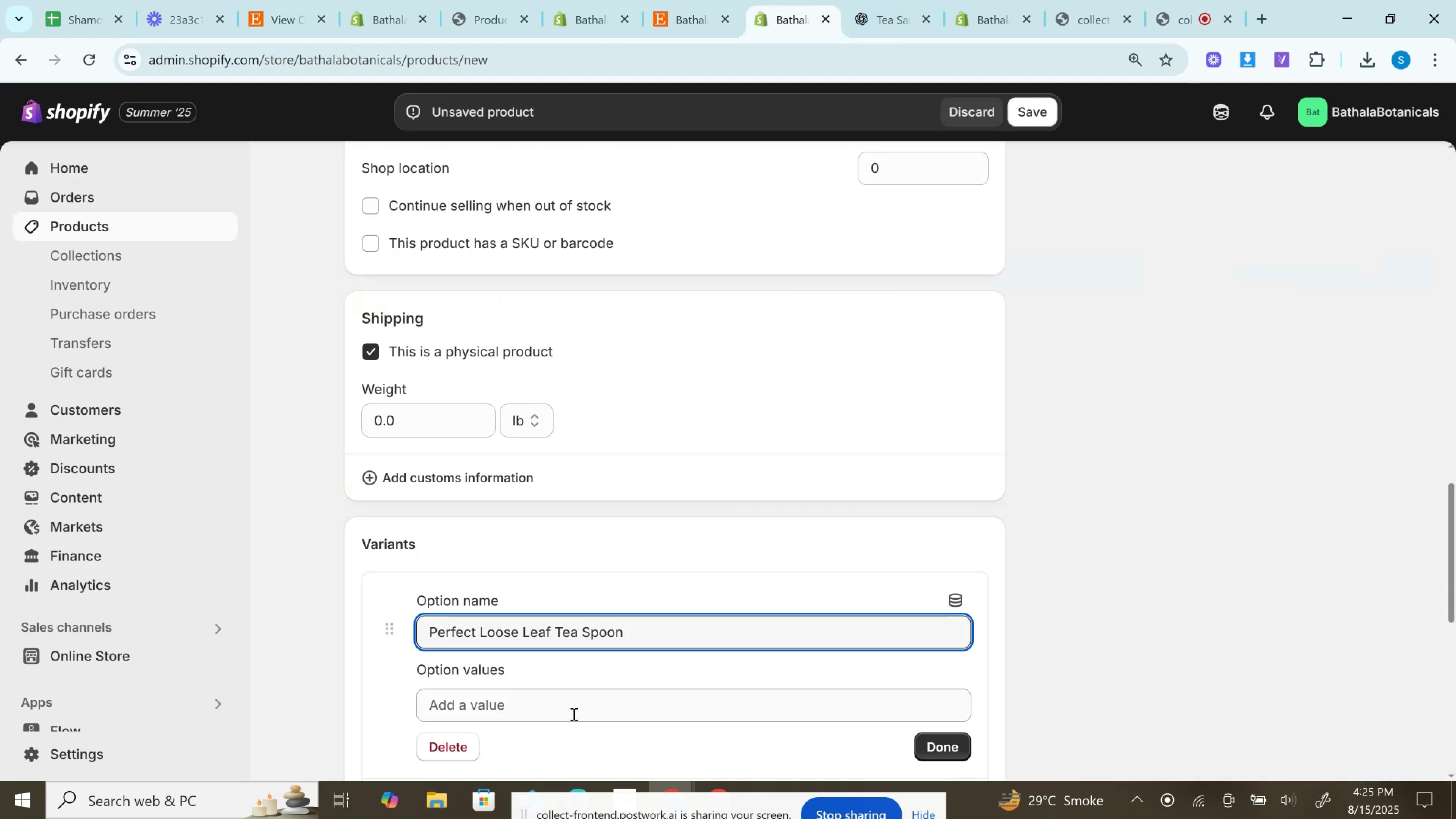 
key(Control+V)
 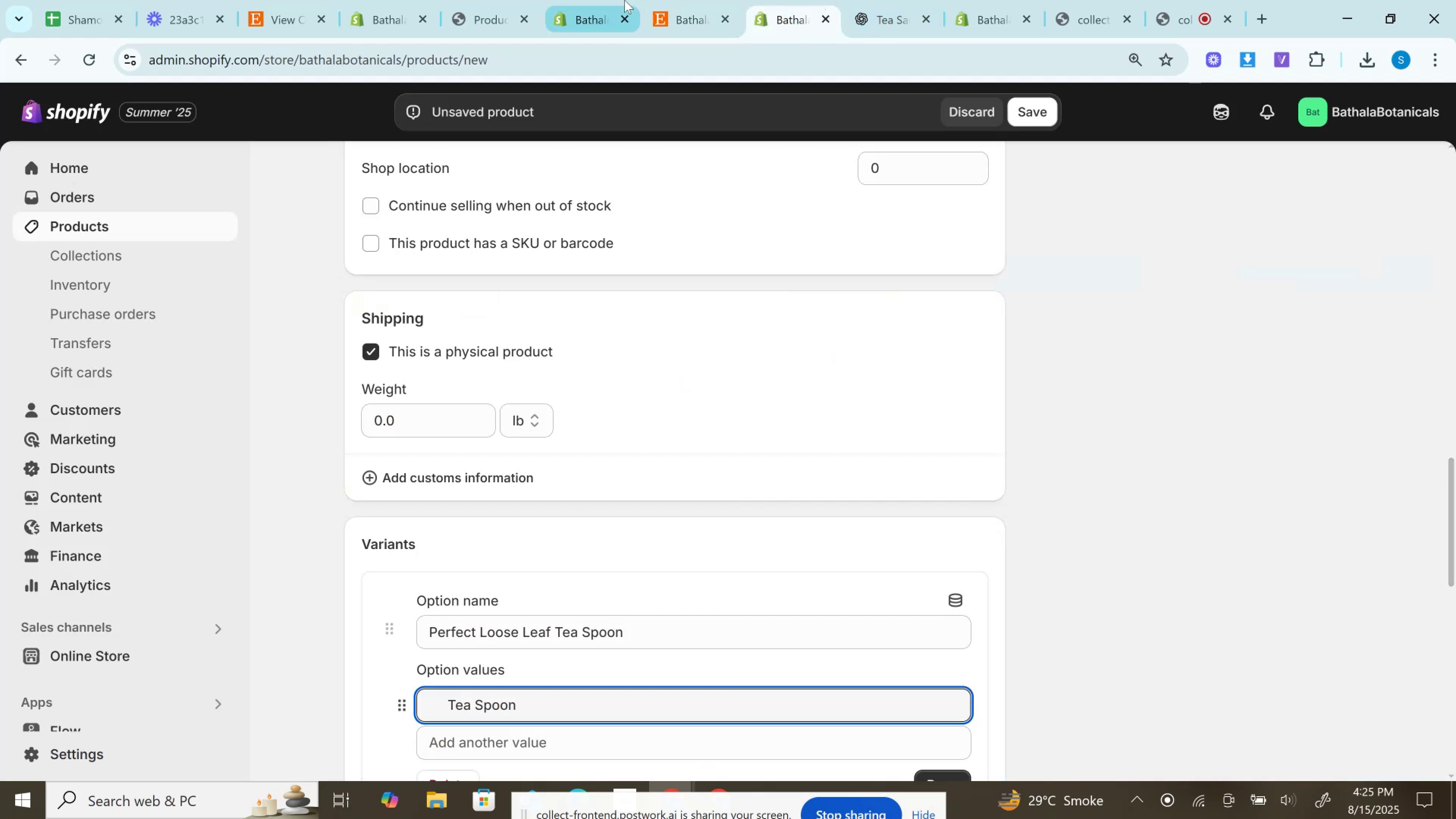 
left_click([714, 0])
 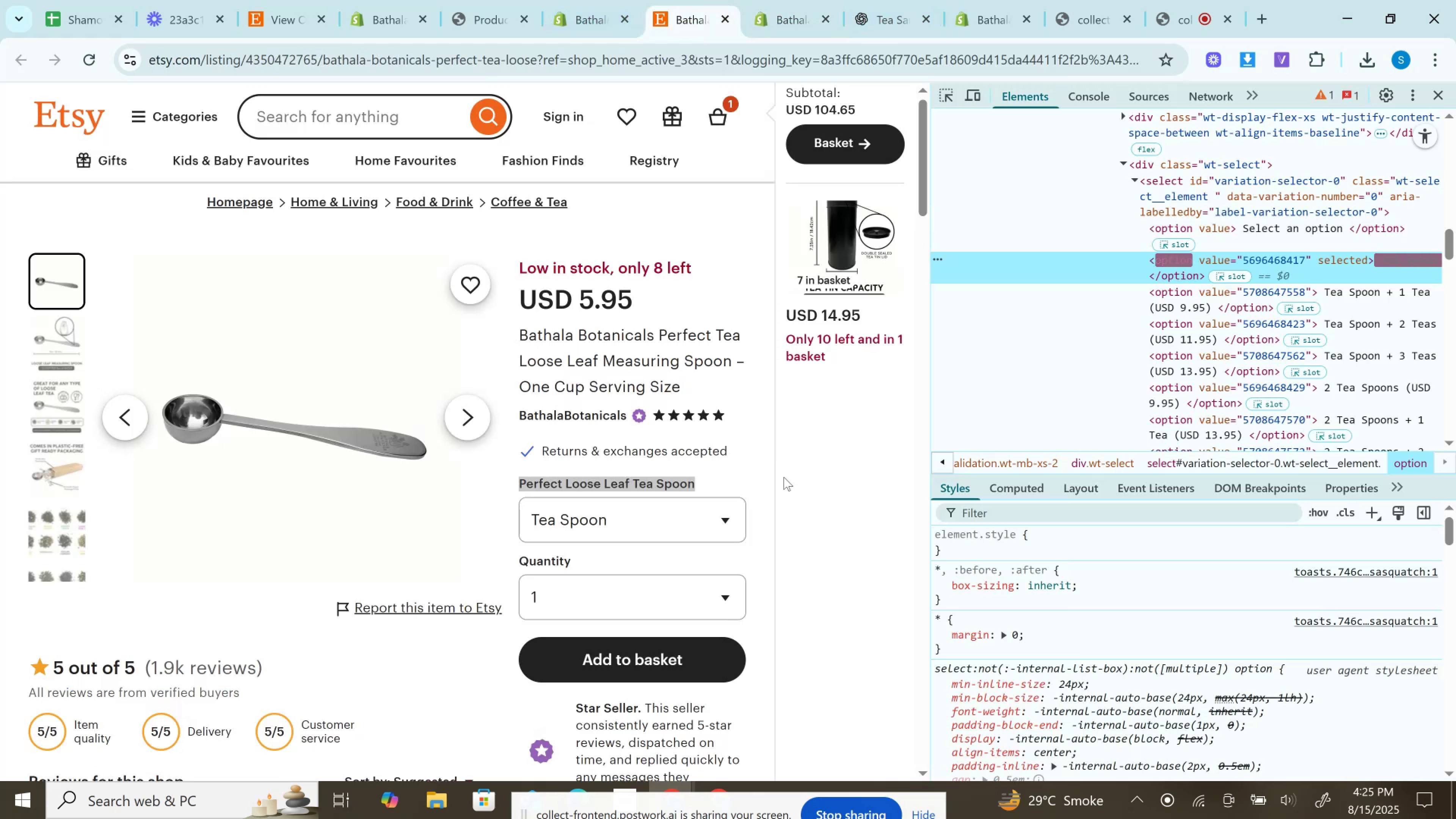 
scroll: coordinate [686, 521], scroll_direction: down, amount: 1.0
 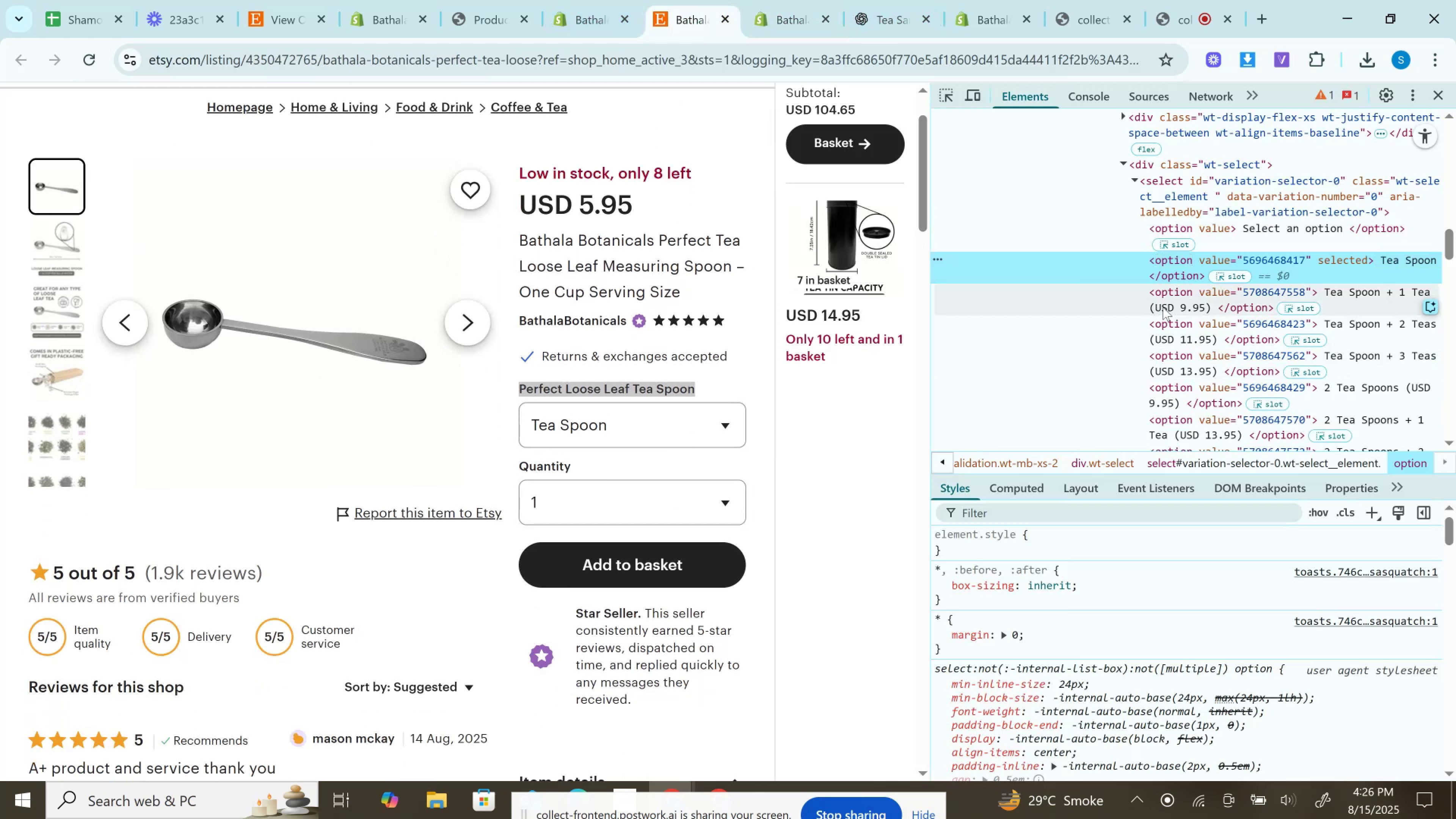 
double_click([1163, 307])
 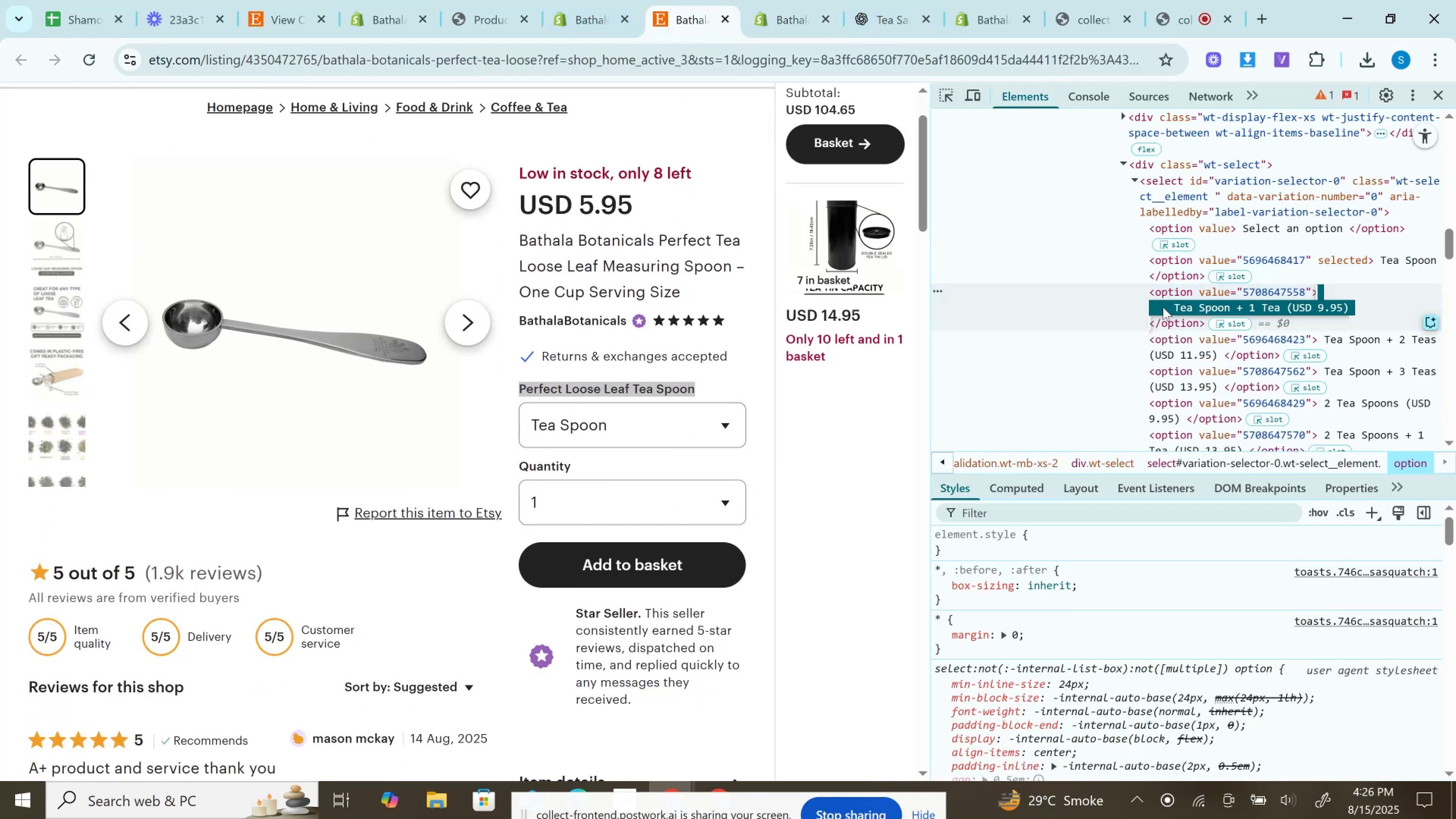 
key(Control+C)
 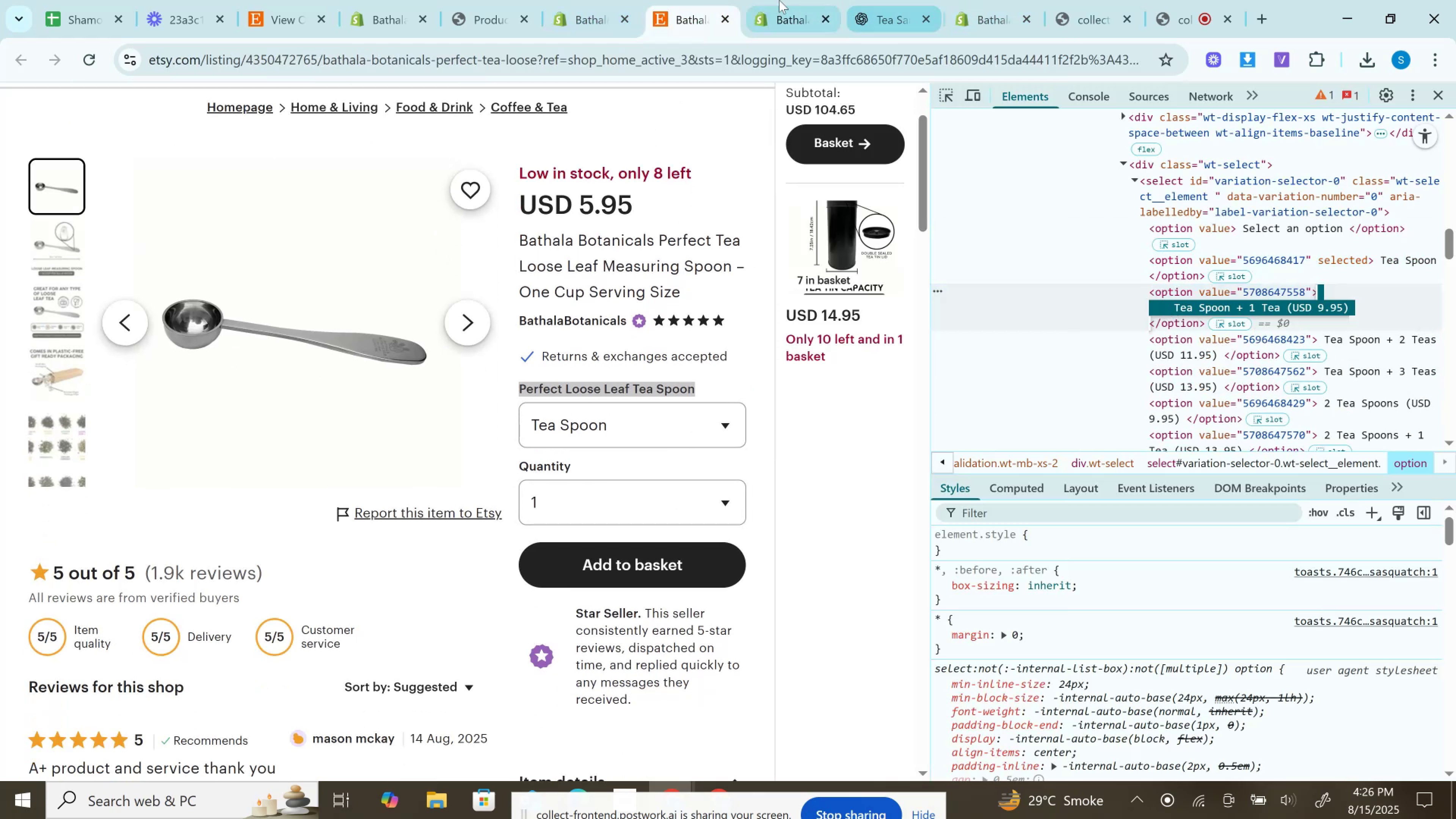 
left_click([774, 0])
 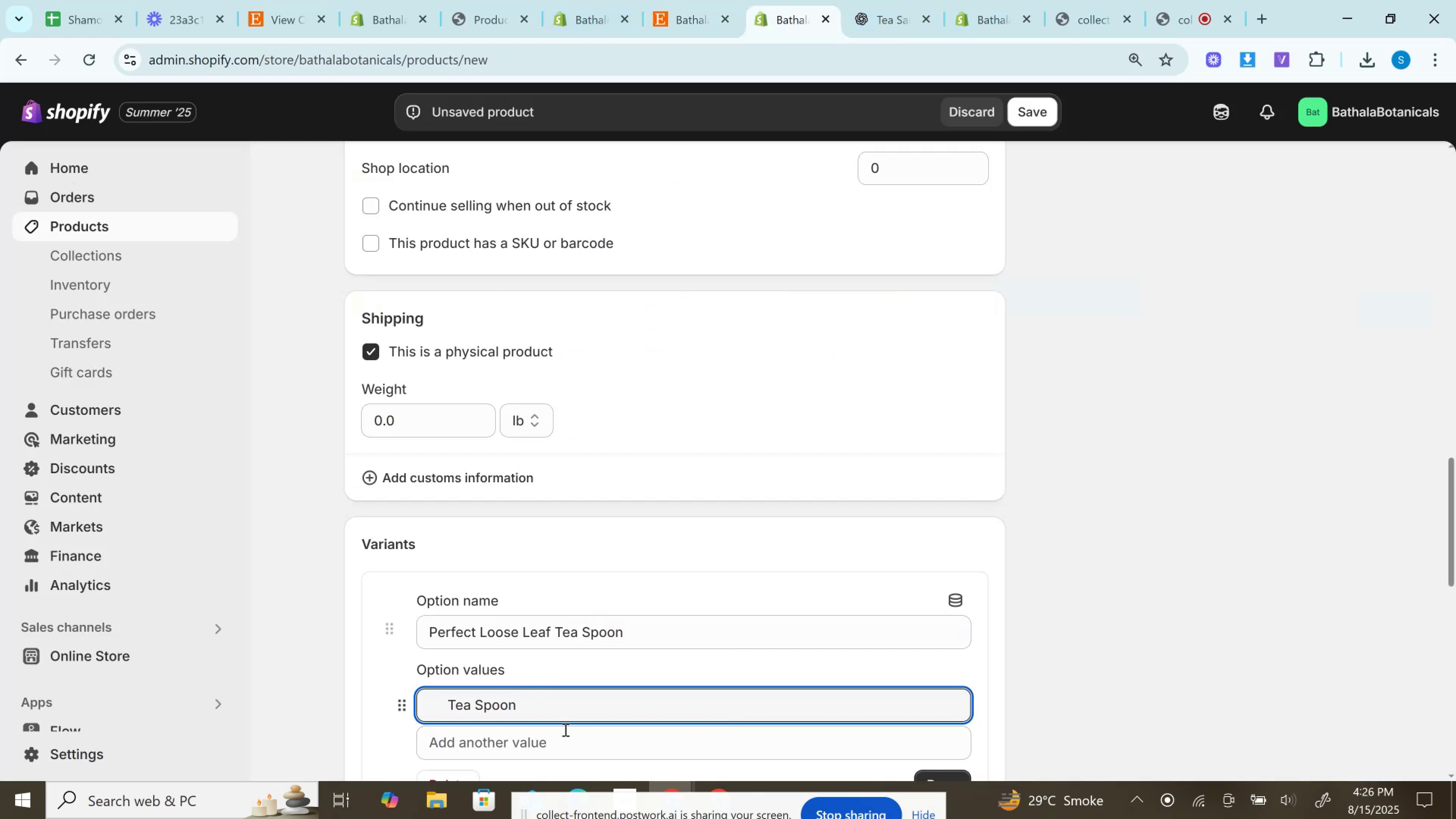 
scroll: coordinate [578, 728], scroll_direction: down, amount: 2.0
 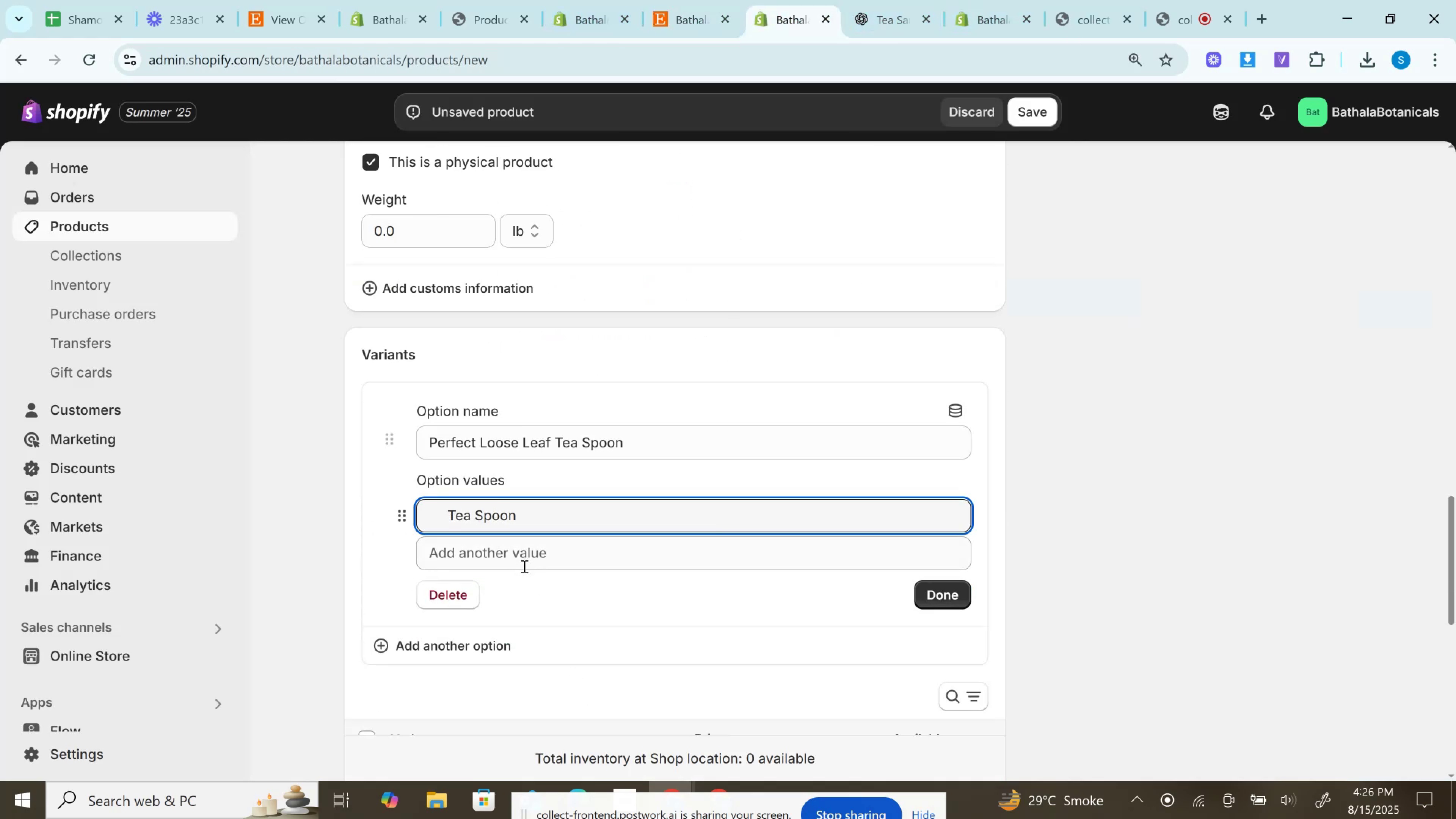 
left_click([523, 566])
 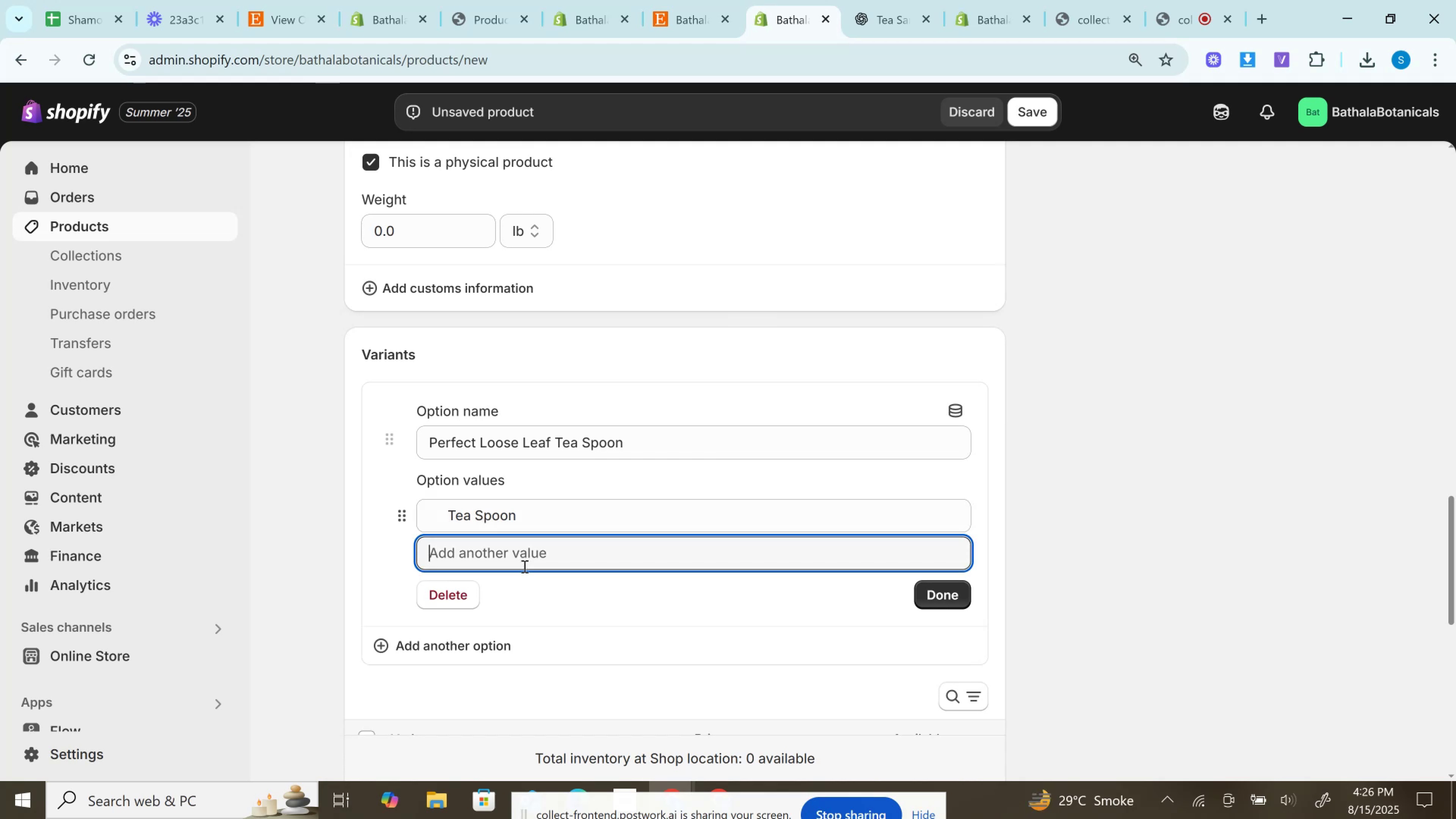 
key(Control+V)
 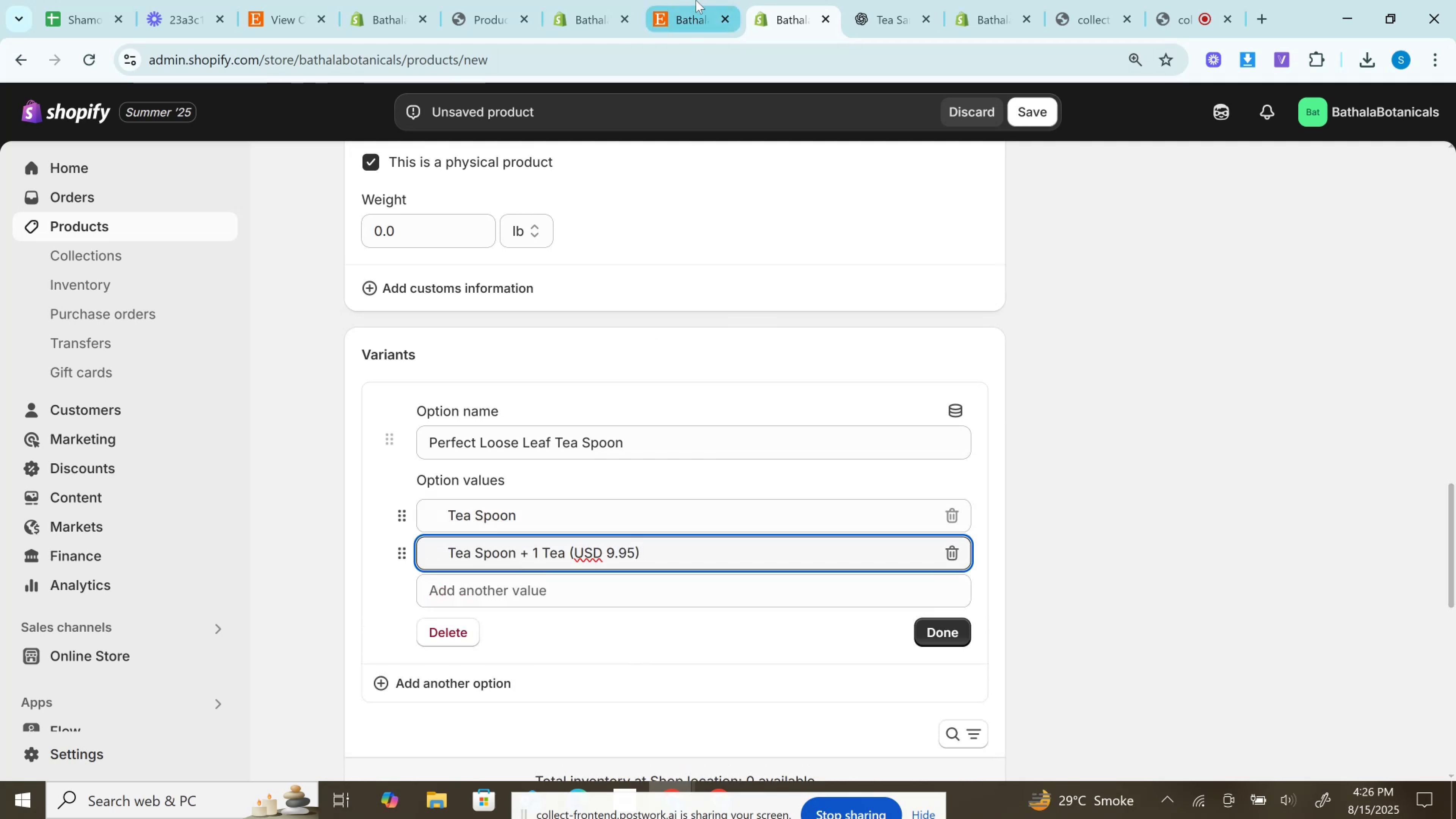 
left_click([695, 0])
 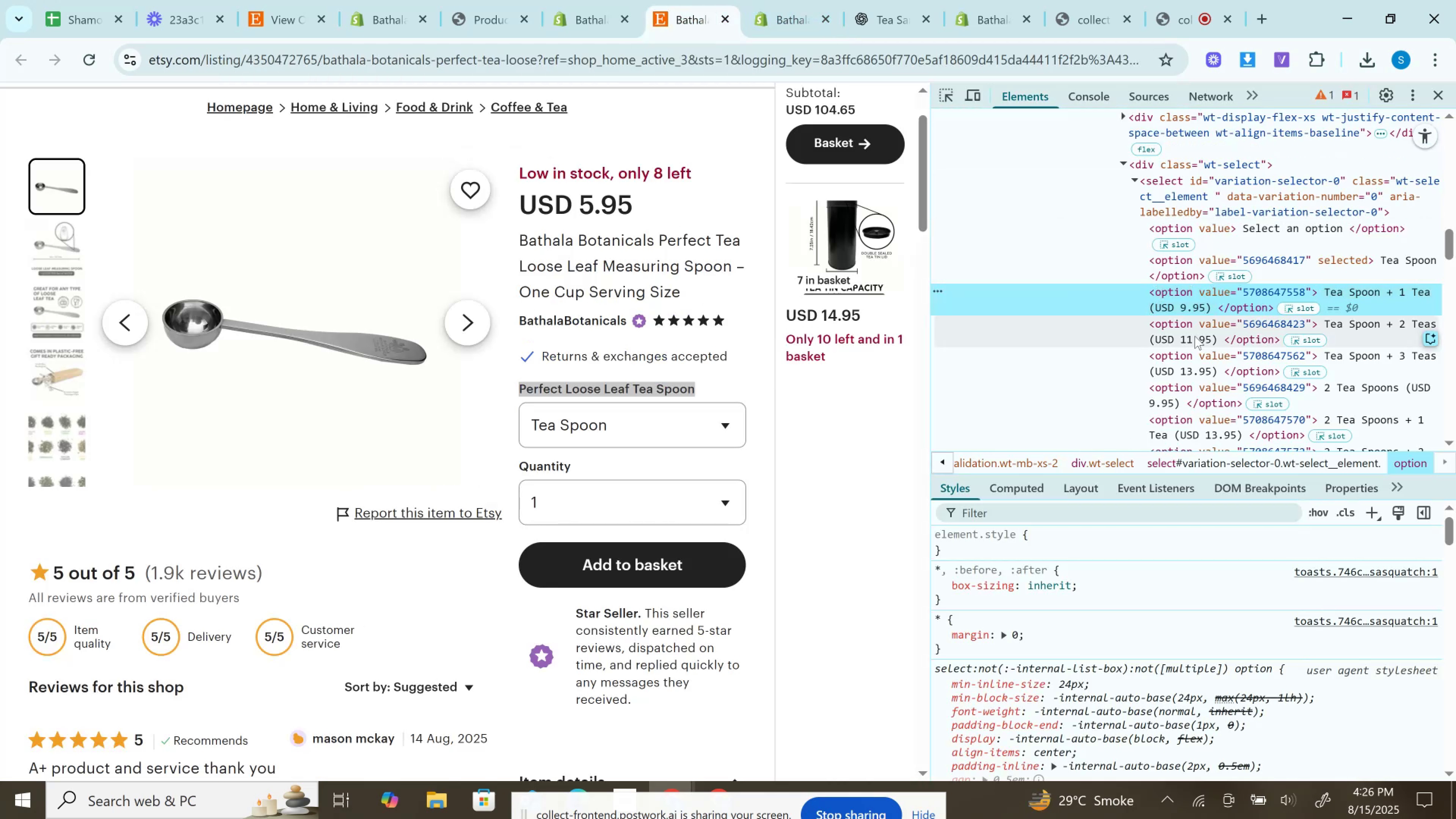 
double_click([1193, 337])
 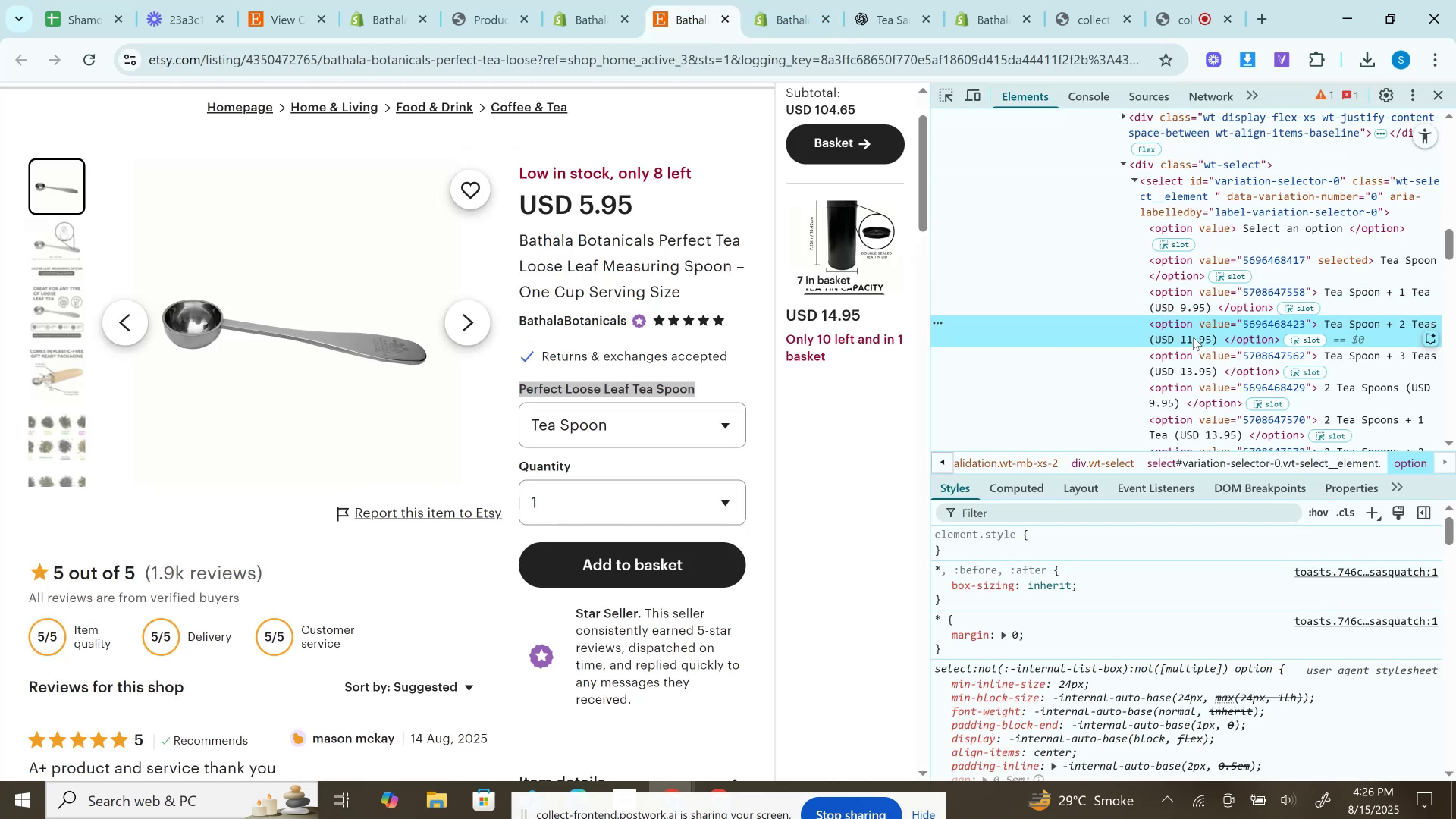 
key(Control+C)
 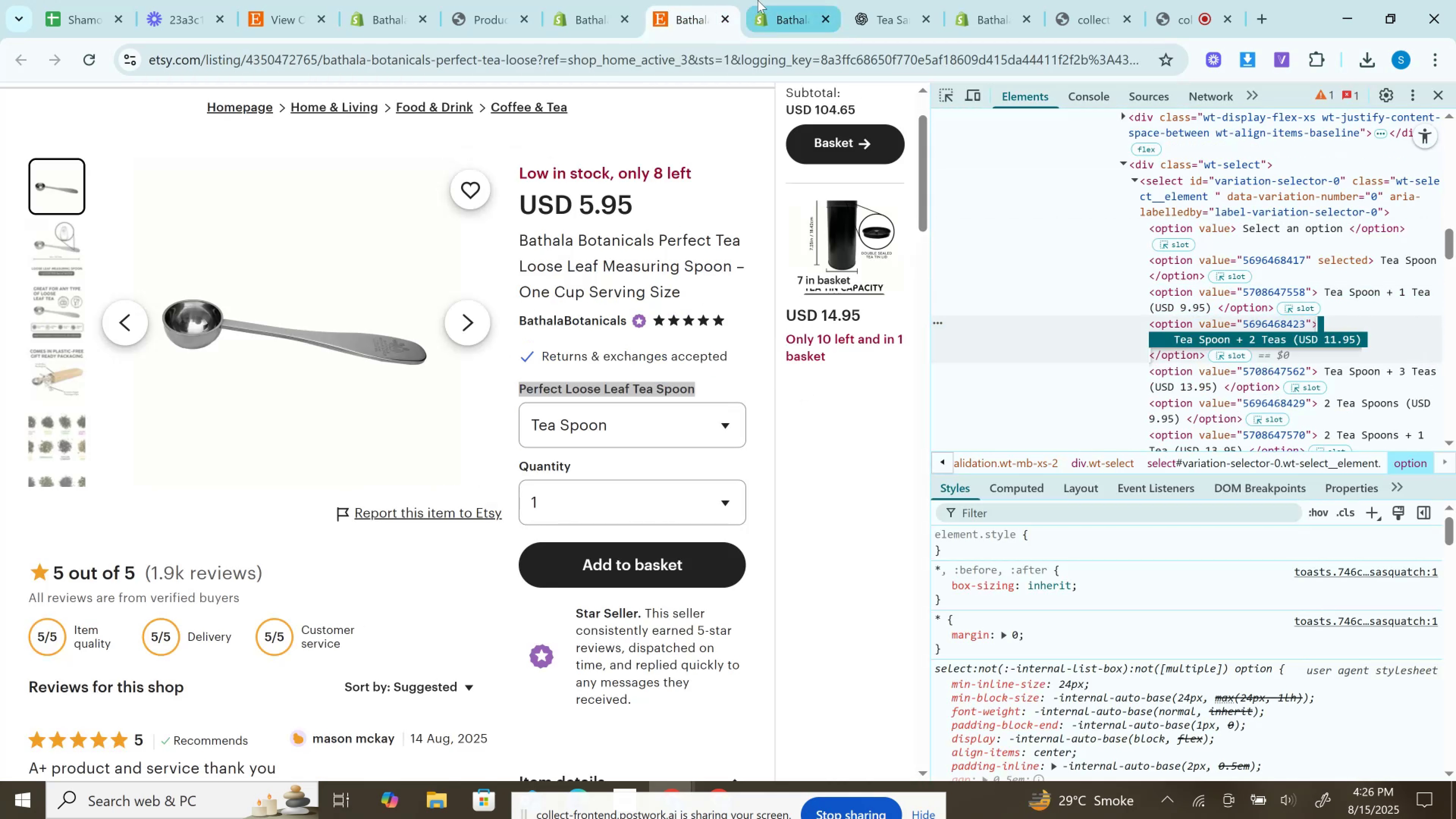 
left_click([783, 0])
 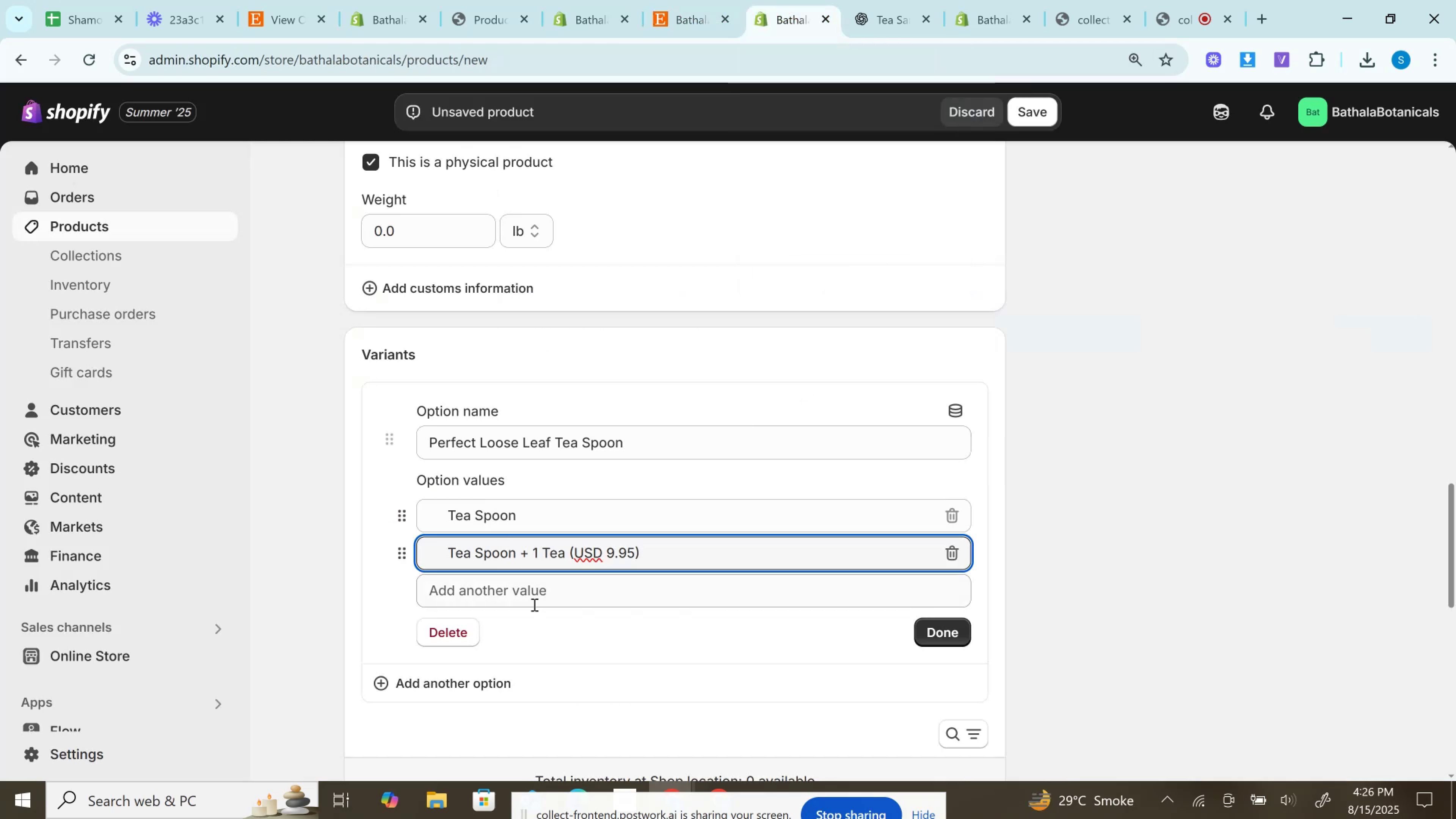 
left_click([537, 586])
 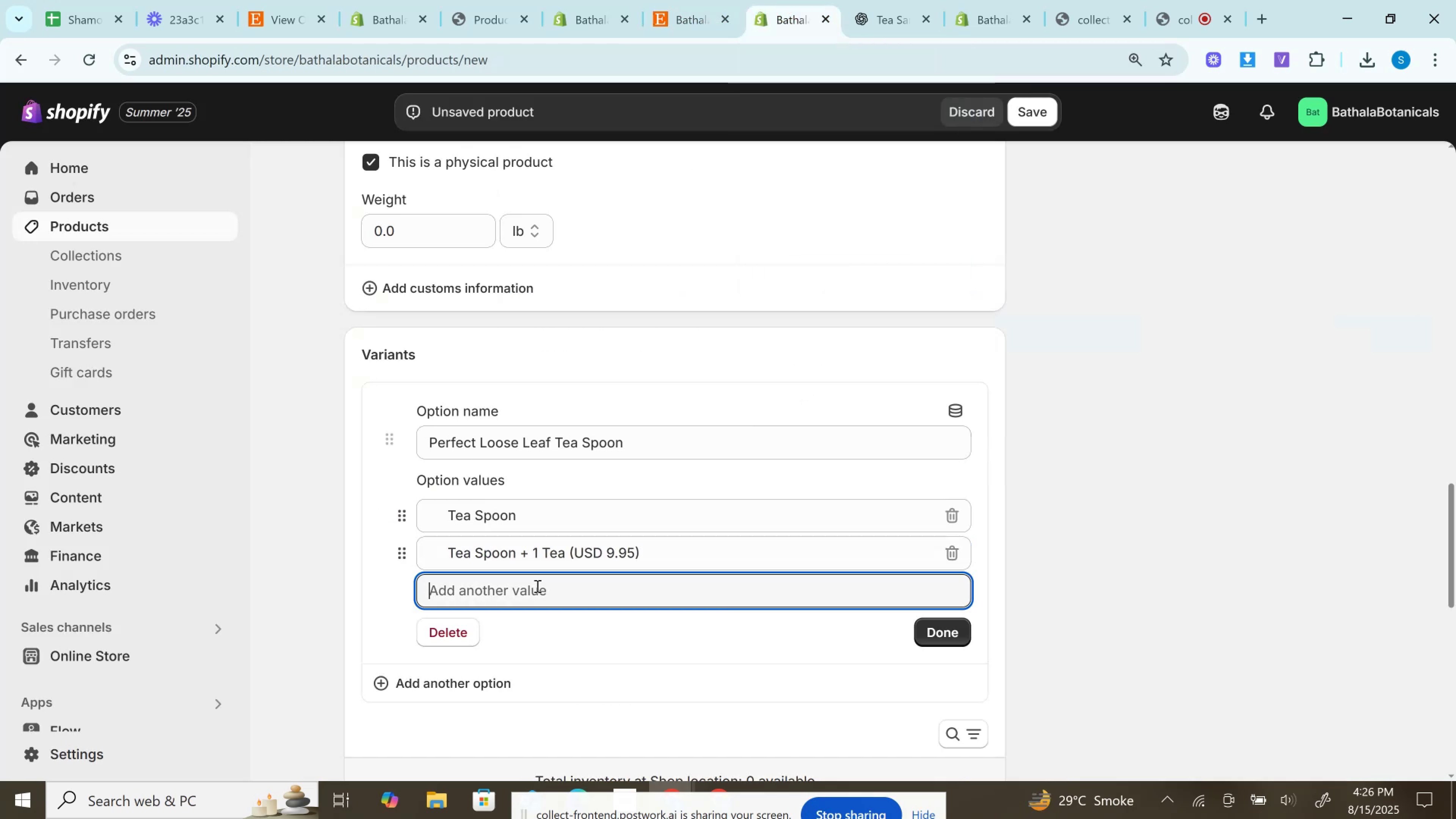 
key(Control+V)
 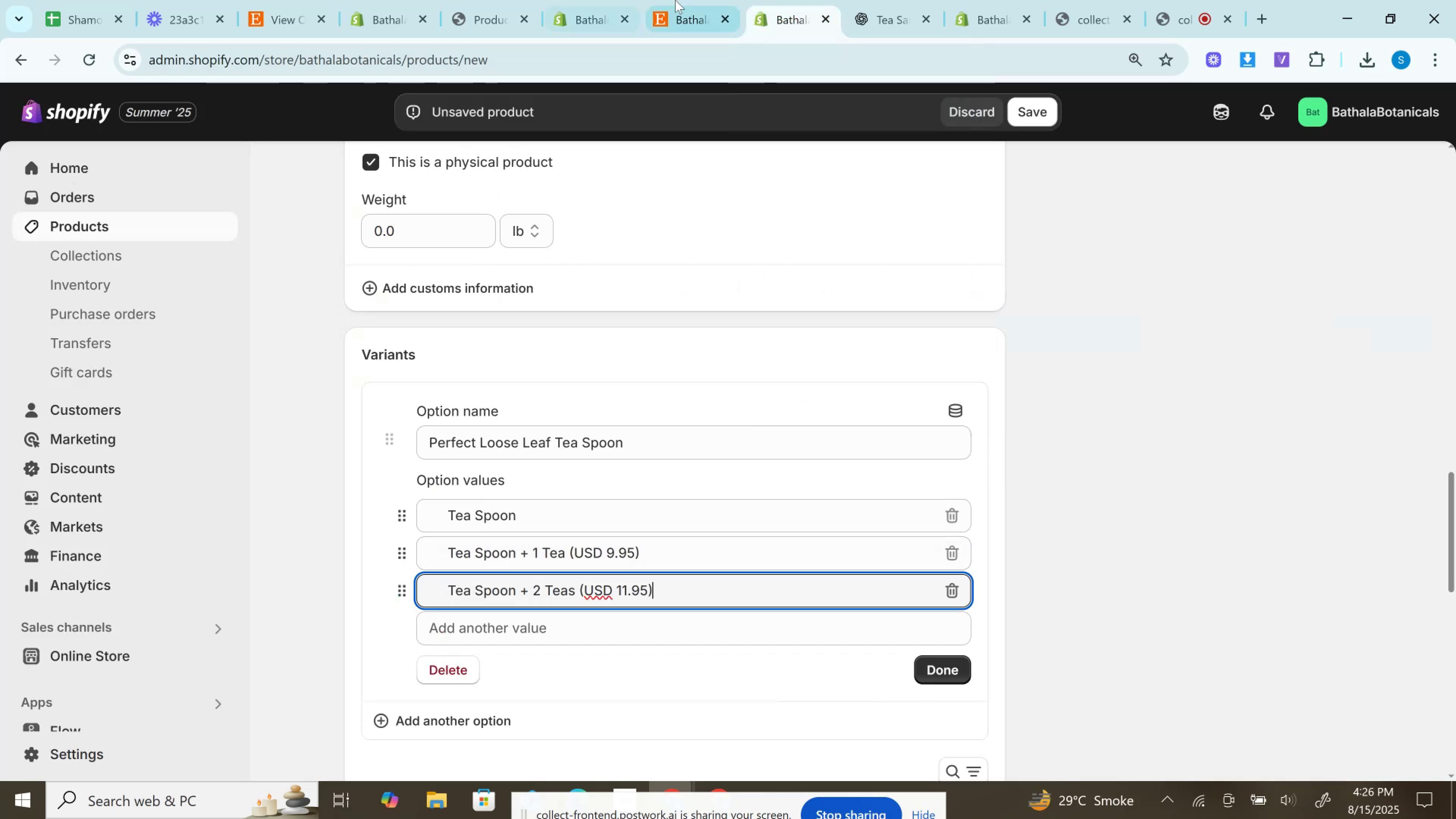 
left_click([677, 0])
 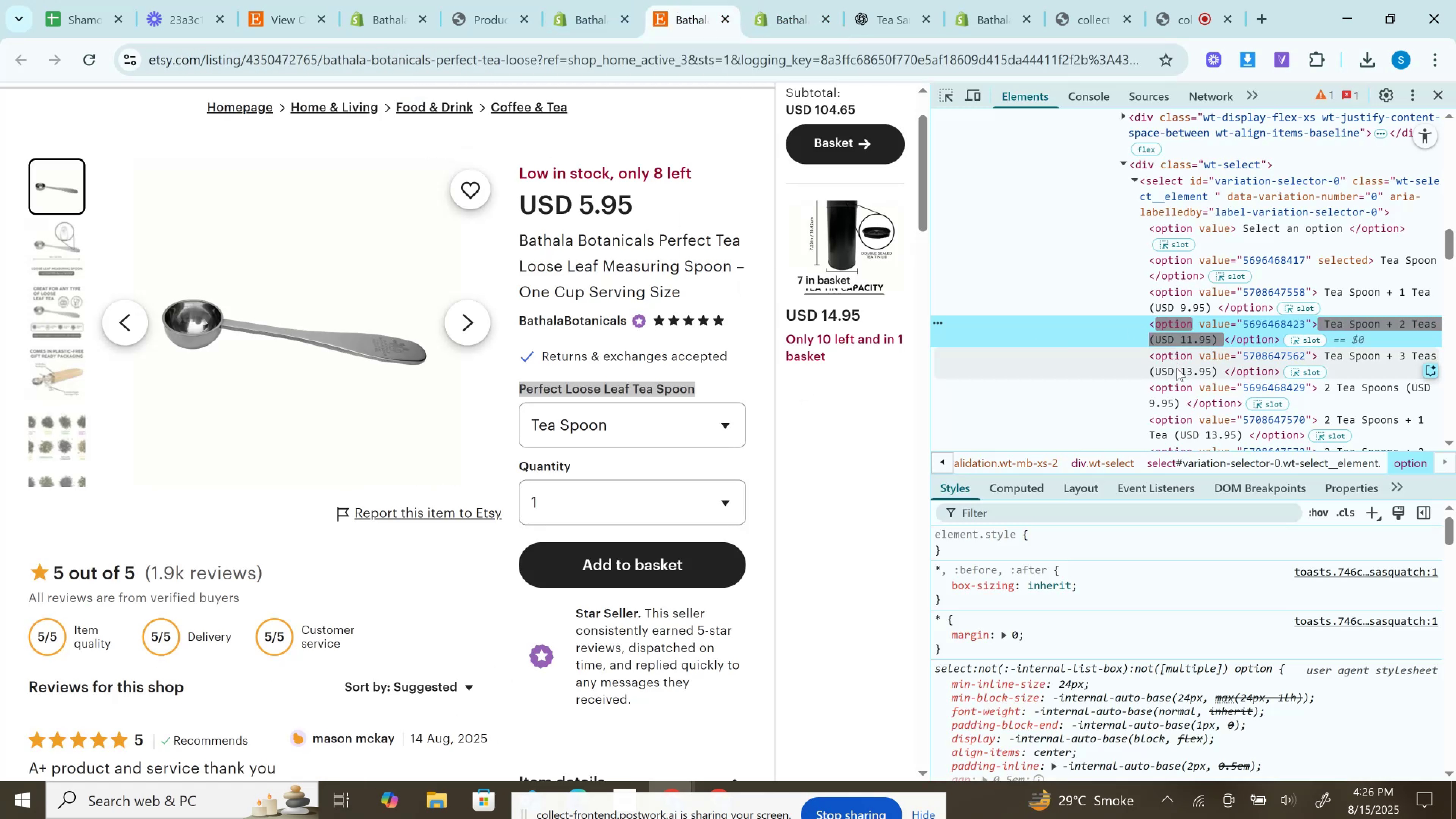 
left_click([1177, 369])
 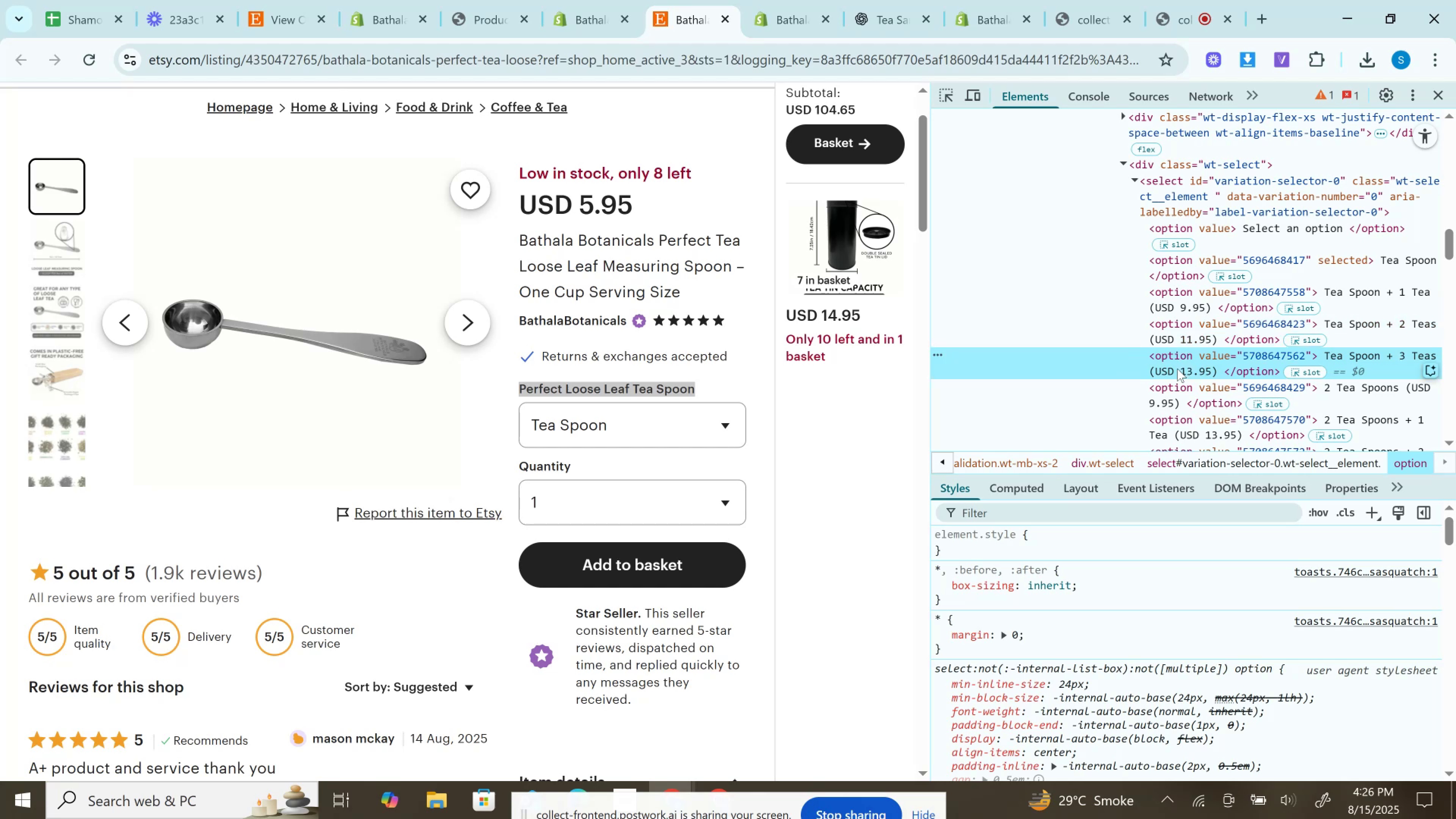 
double_click([1177, 369])
 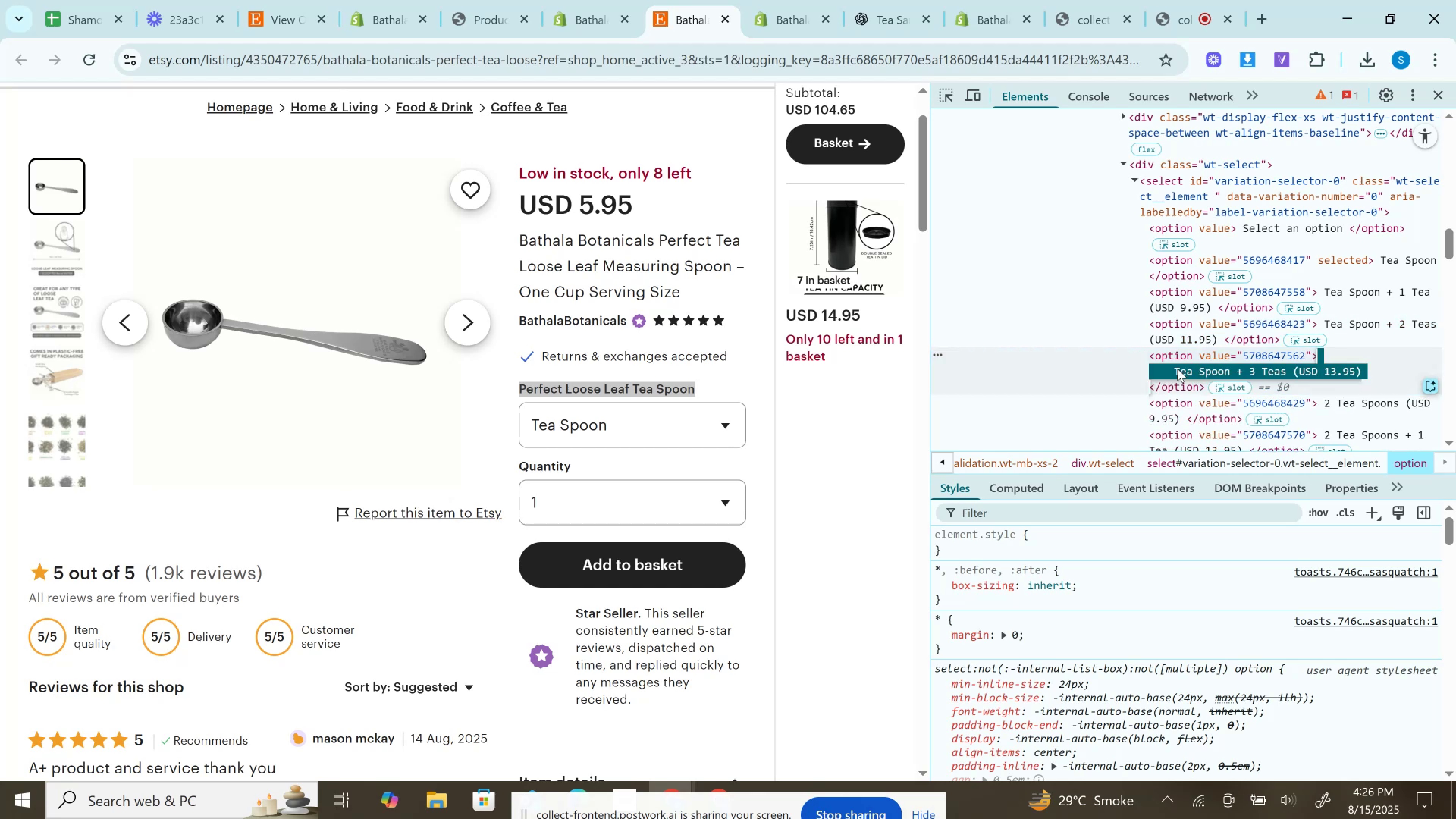 
key(Control+C)
 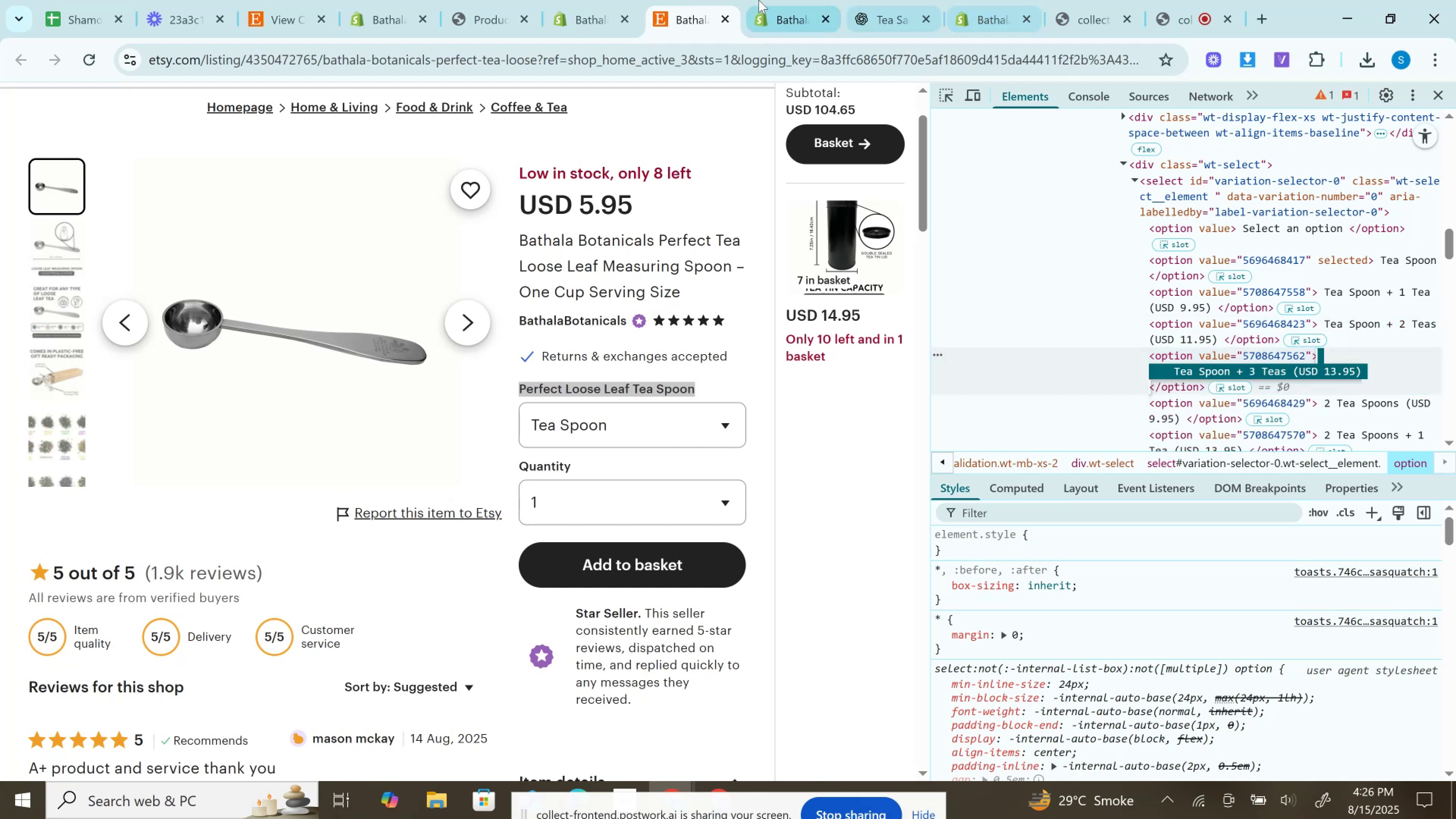 
left_click([759, 0])
 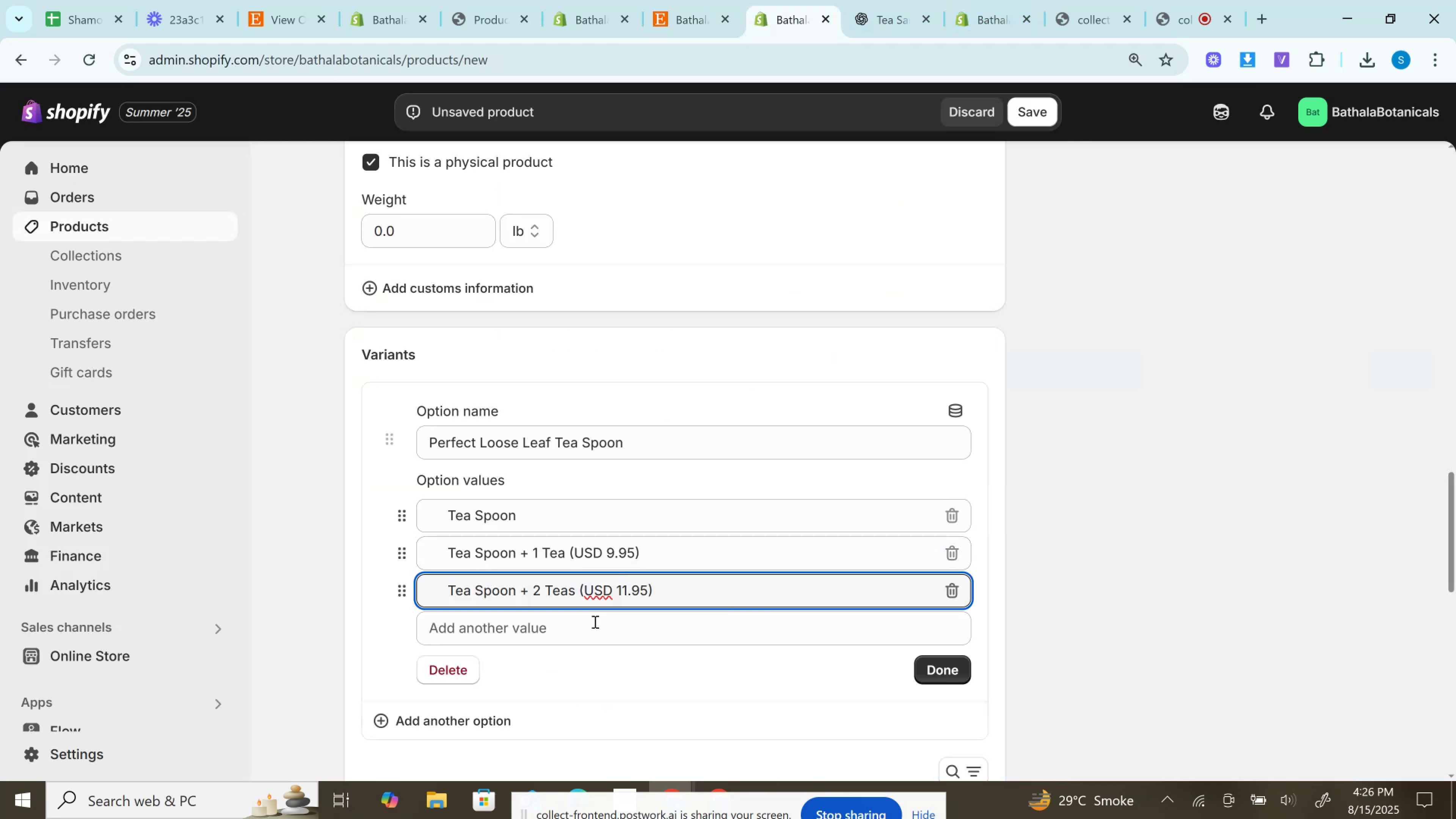 
left_click([594, 623])
 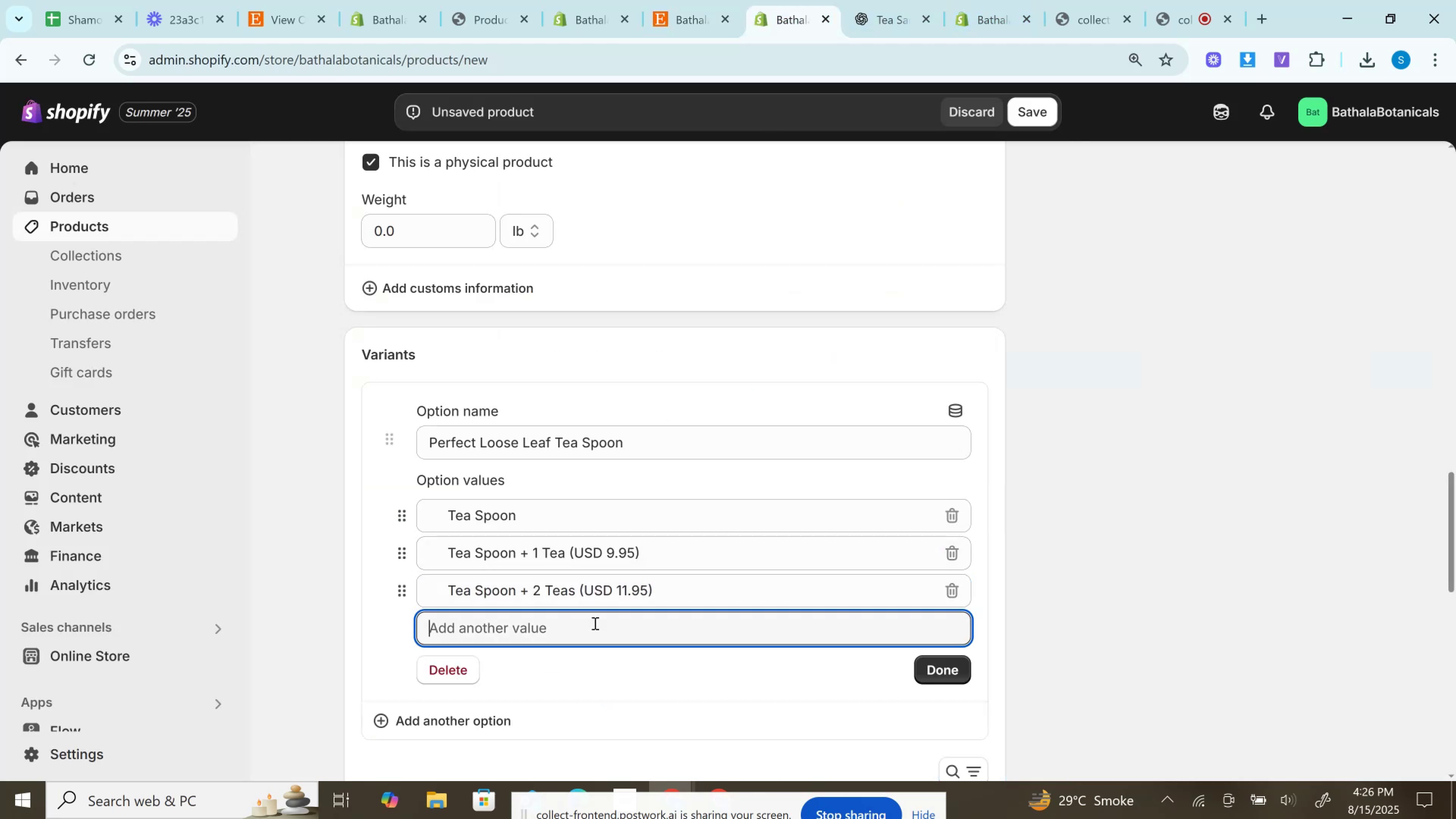 
key(Control+V)
 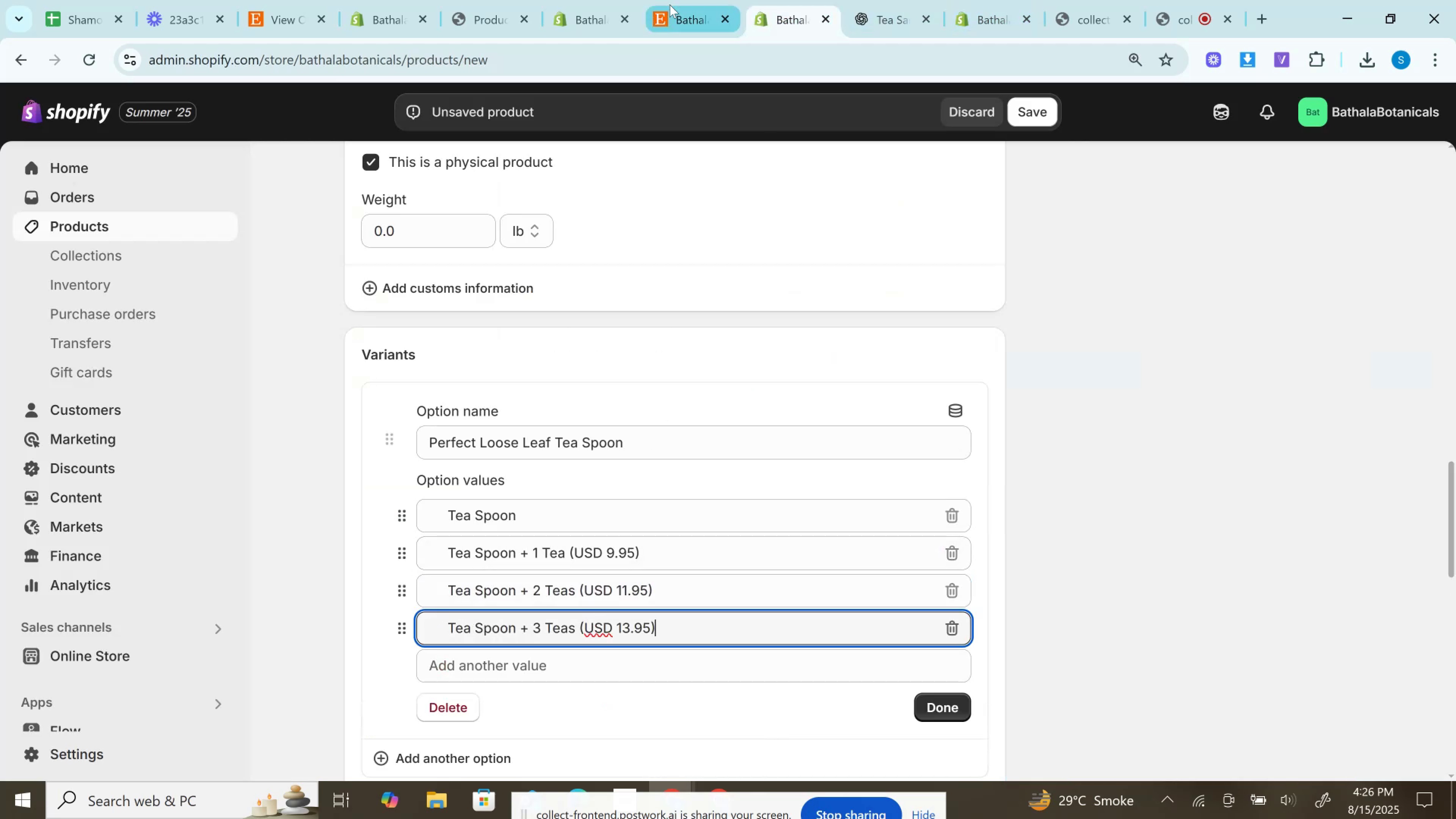 
left_click([684, 0])
 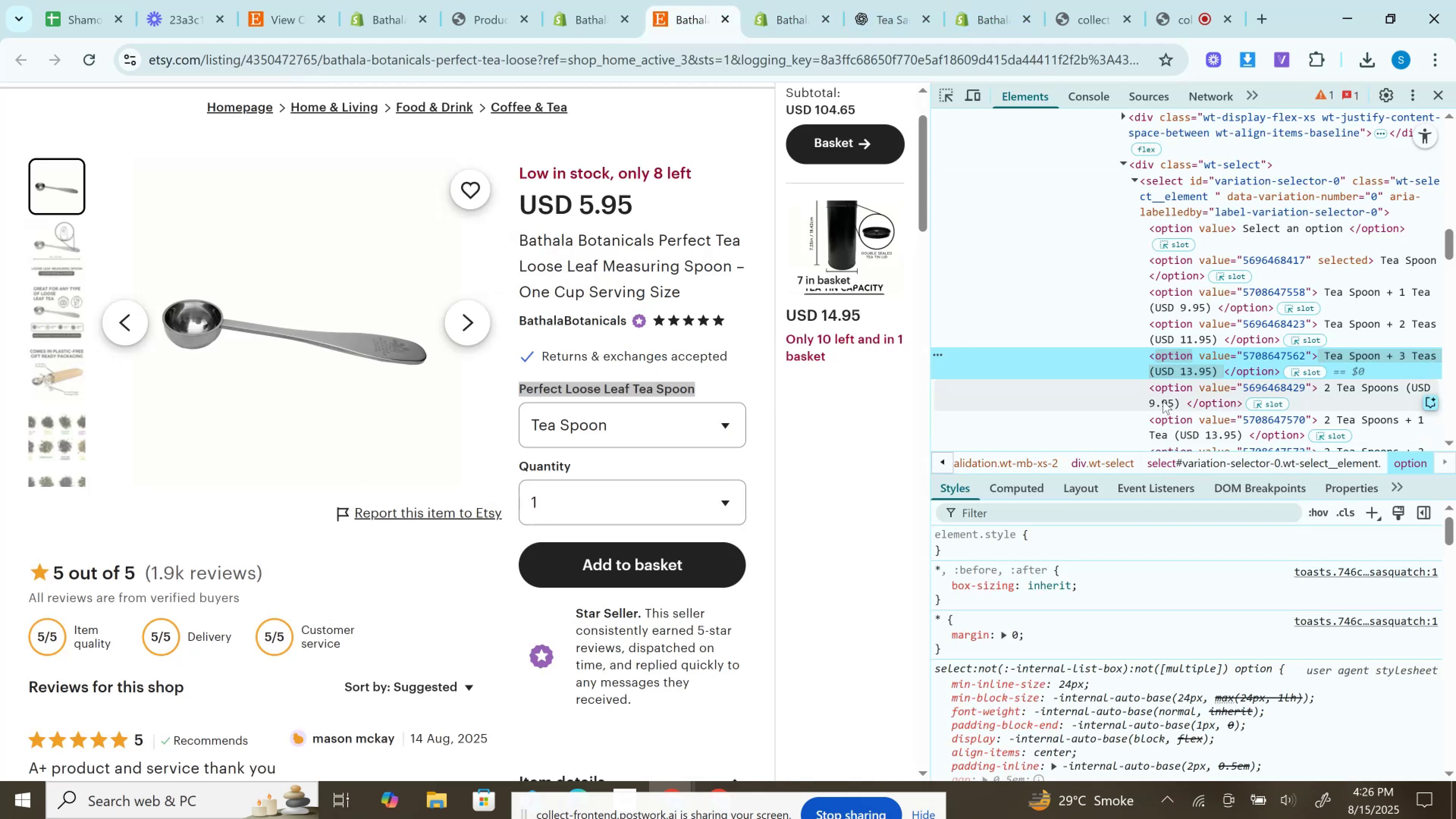 
double_click([1163, 401])
 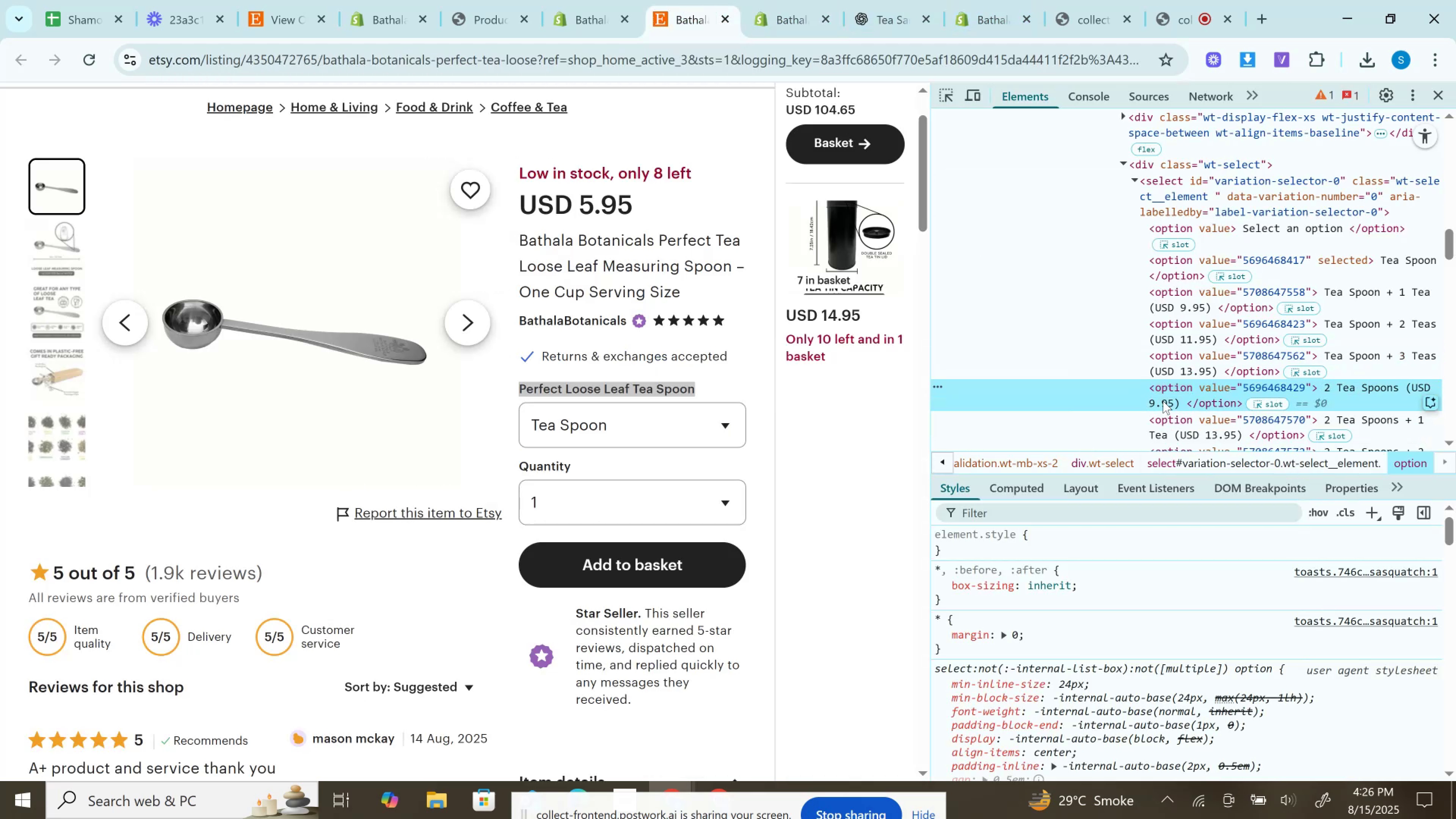 
key(Control+C)
 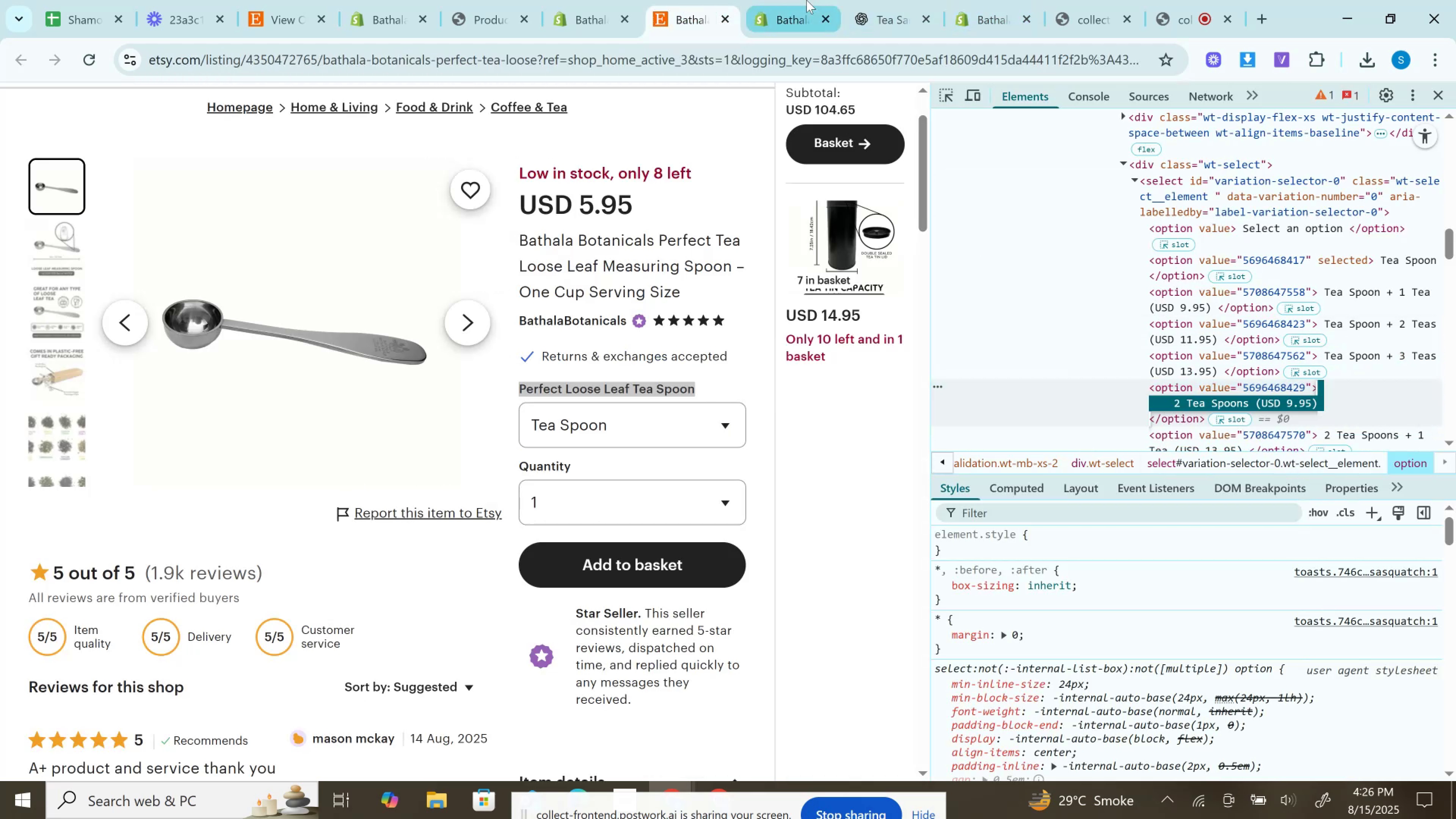 
left_click([806, 0])
 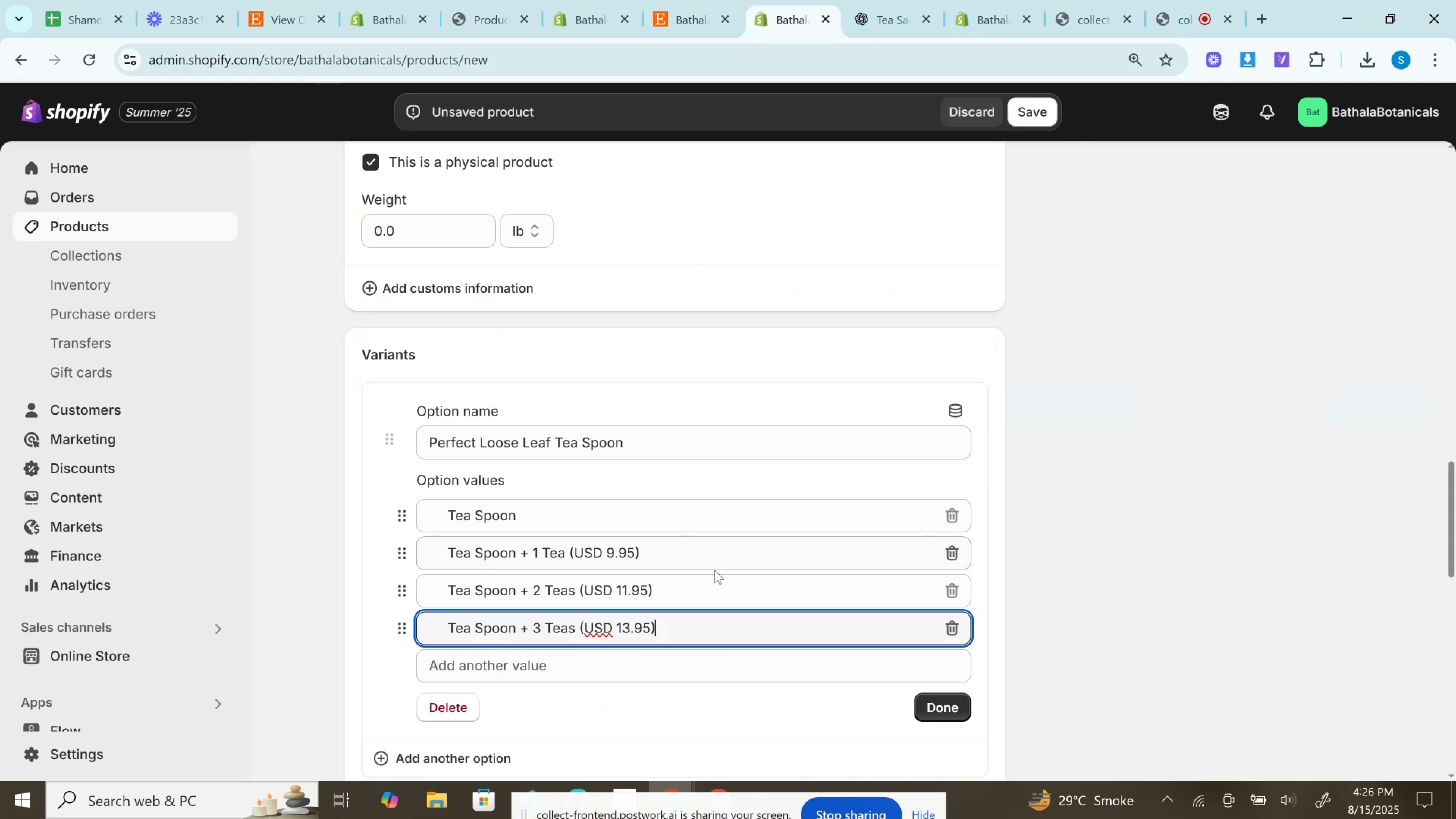 
scroll: coordinate [724, 568], scroll_direction: down, amount: 2.0
 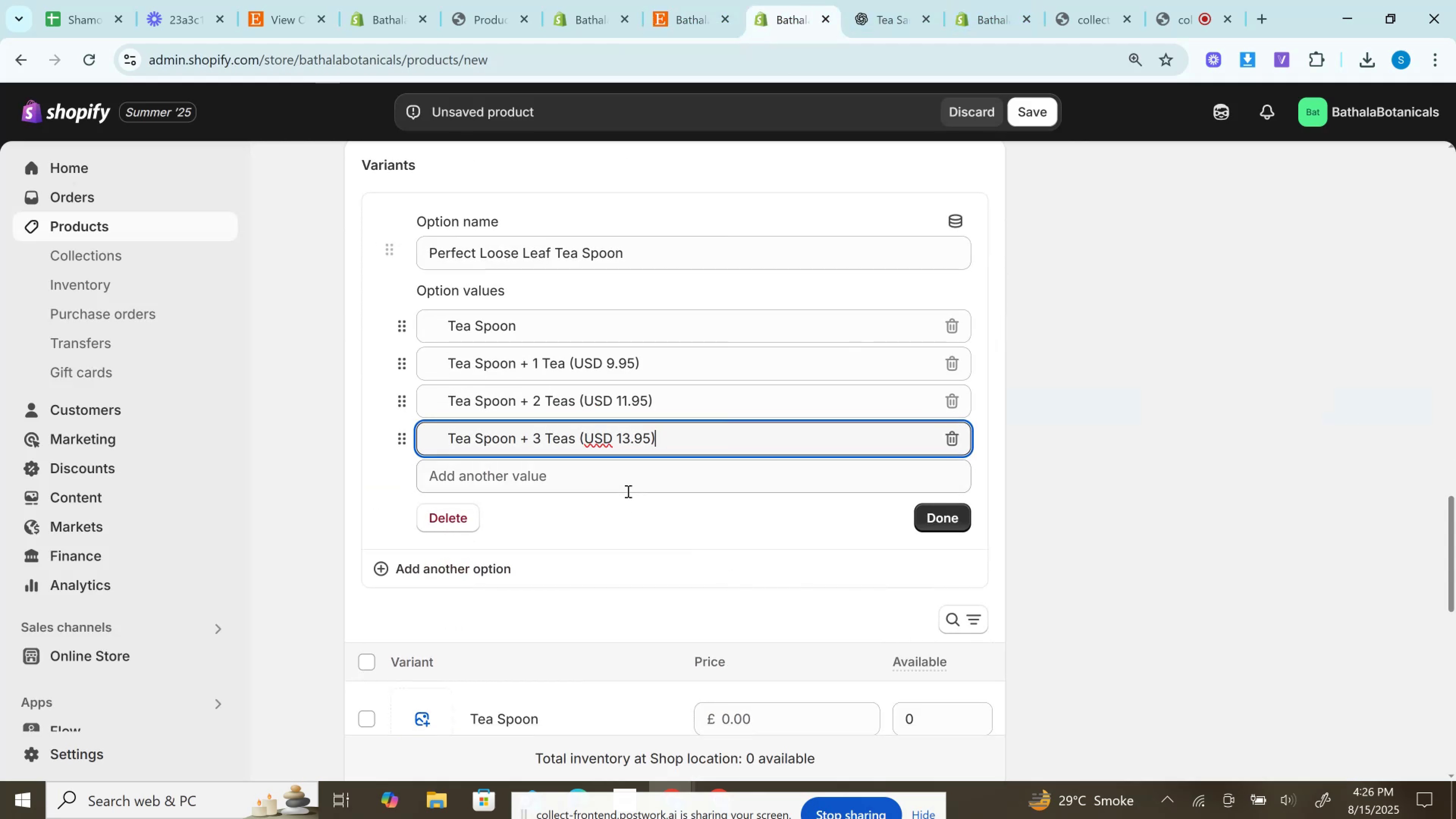 
left_click([615, 474])
 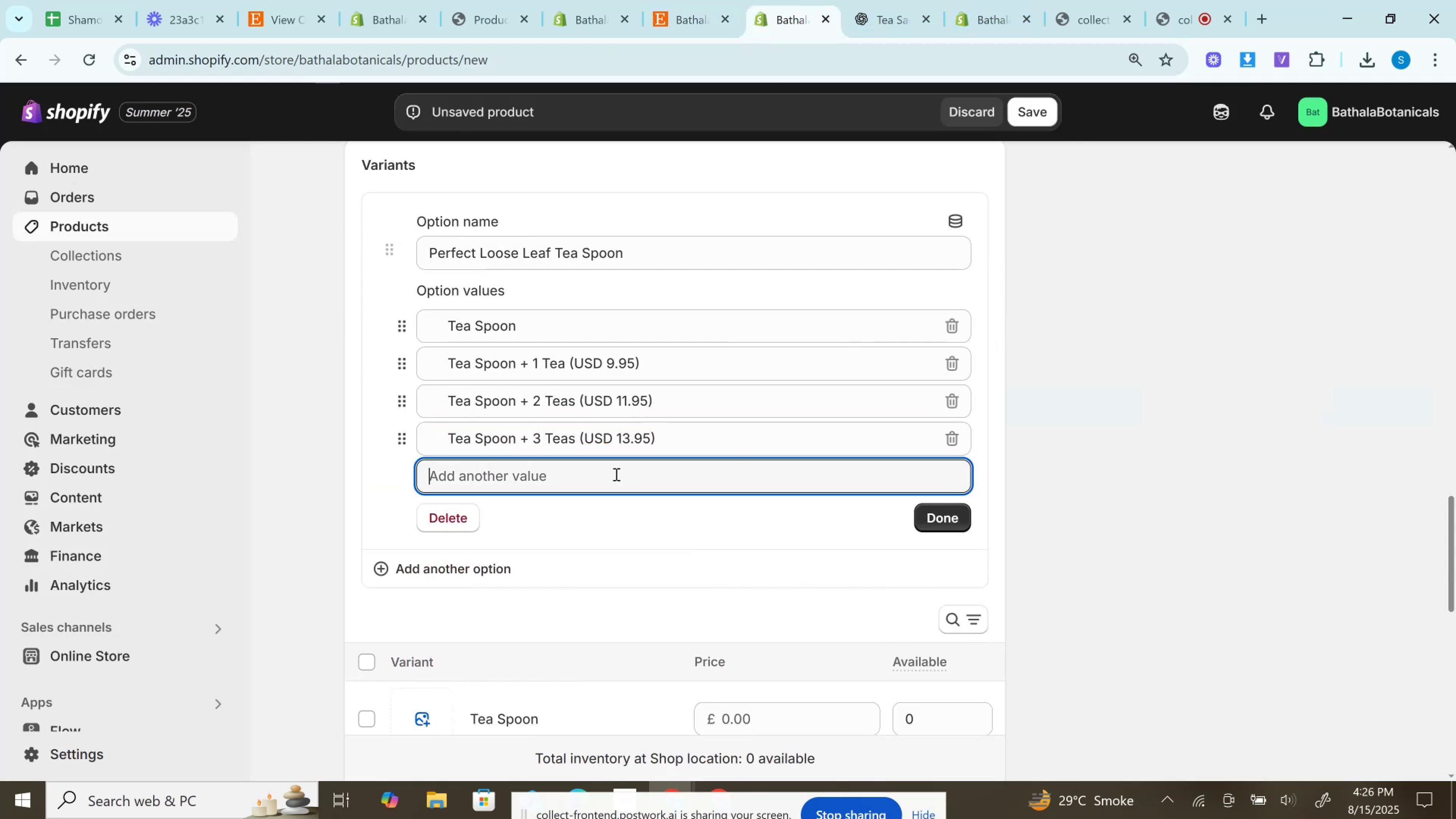 
key(Control+V)
 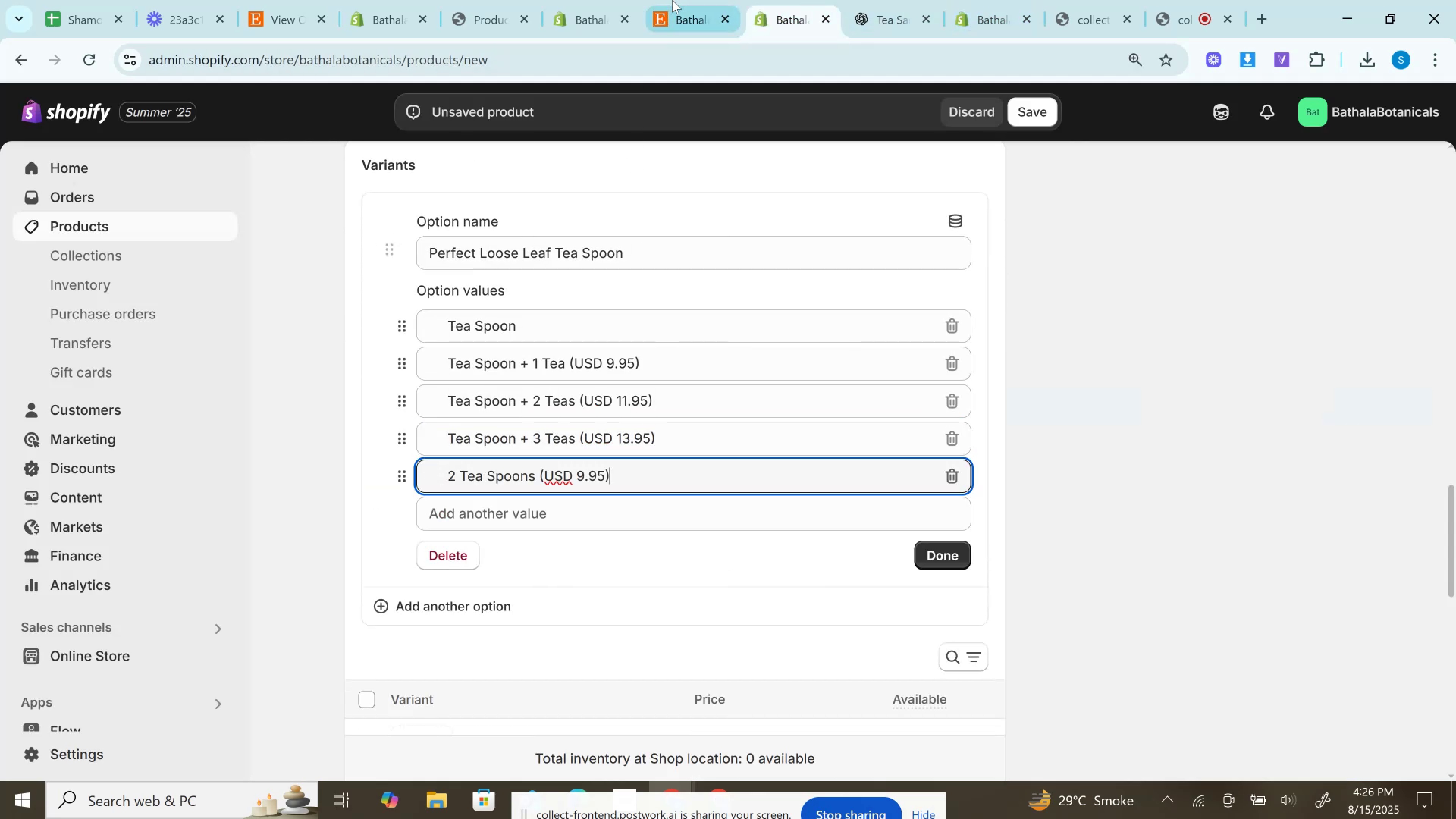 
left_click([689, 0])
 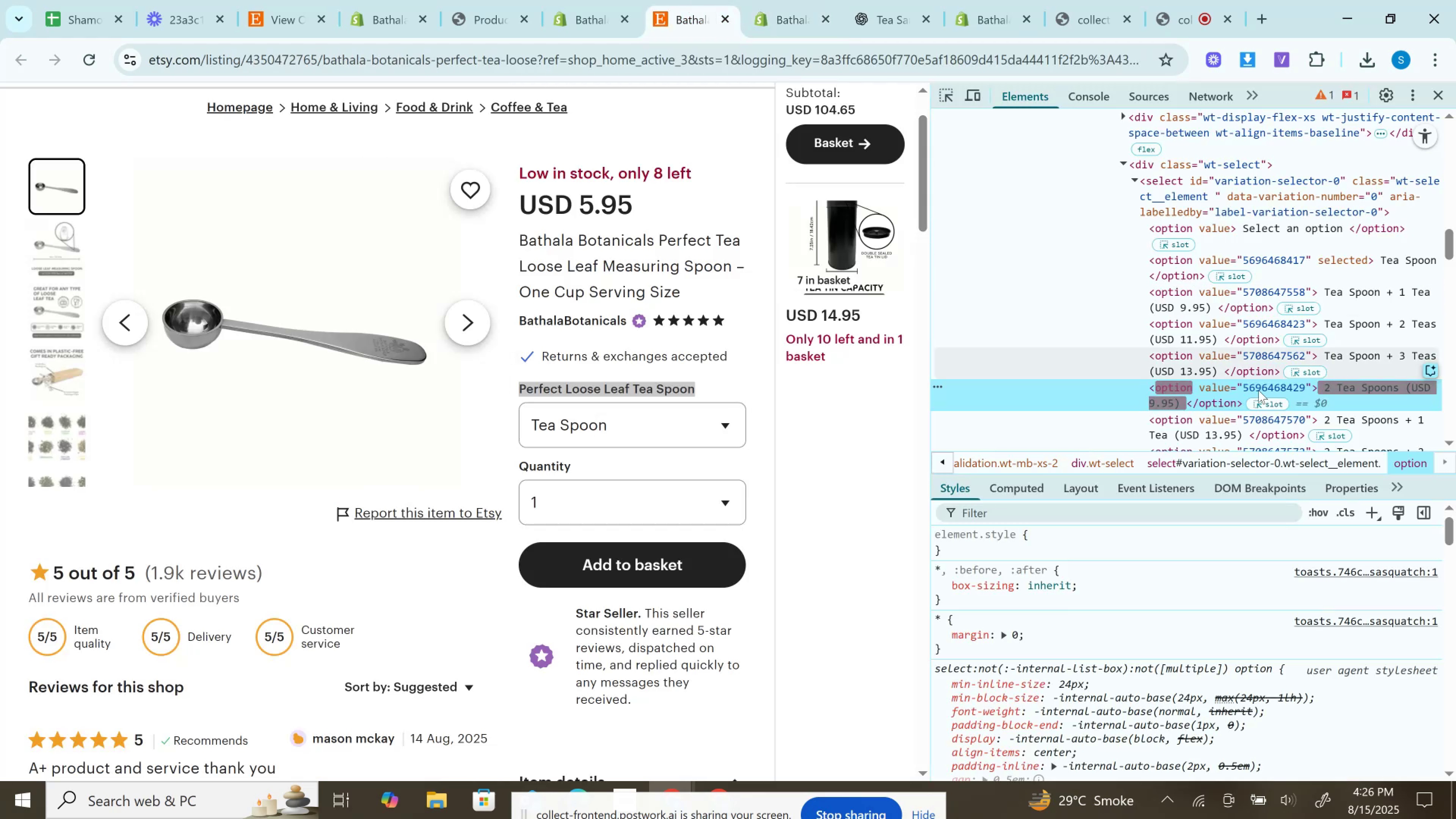 
scroll: coordinate [1258, 382], scroll_direction: down, amount: 1.0
 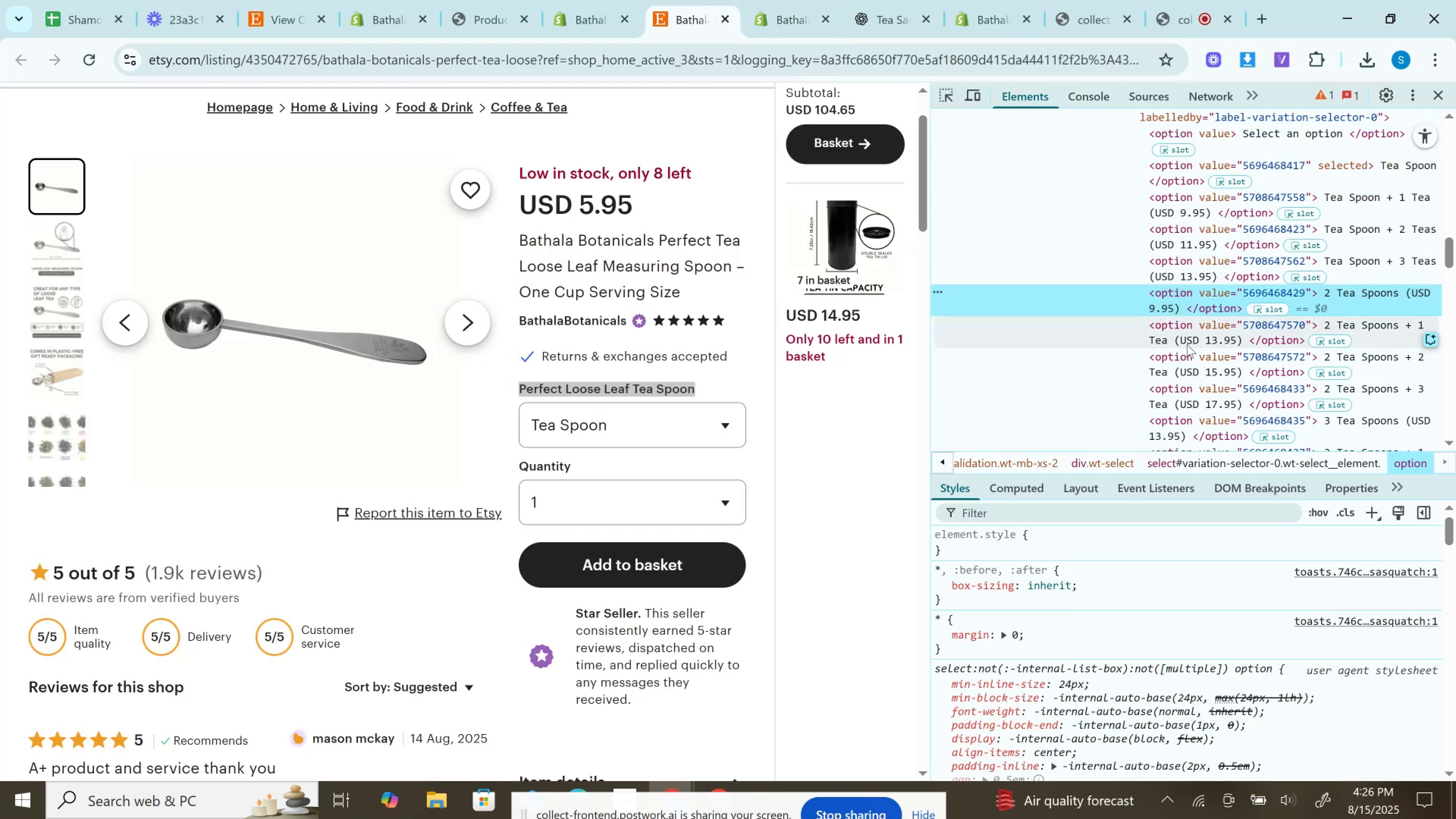 
double_click([1187, 344])
 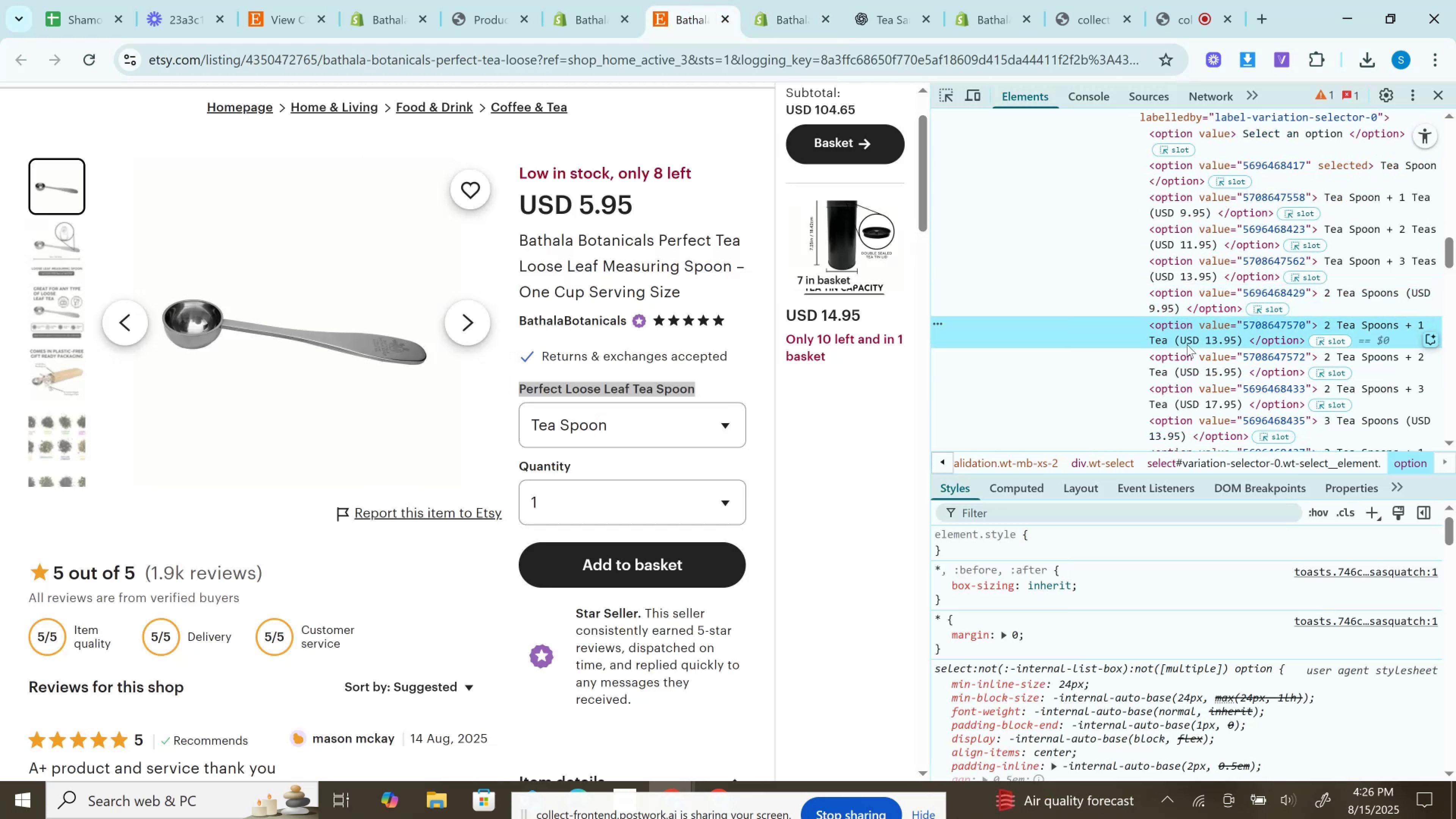 
key(Control+C)
 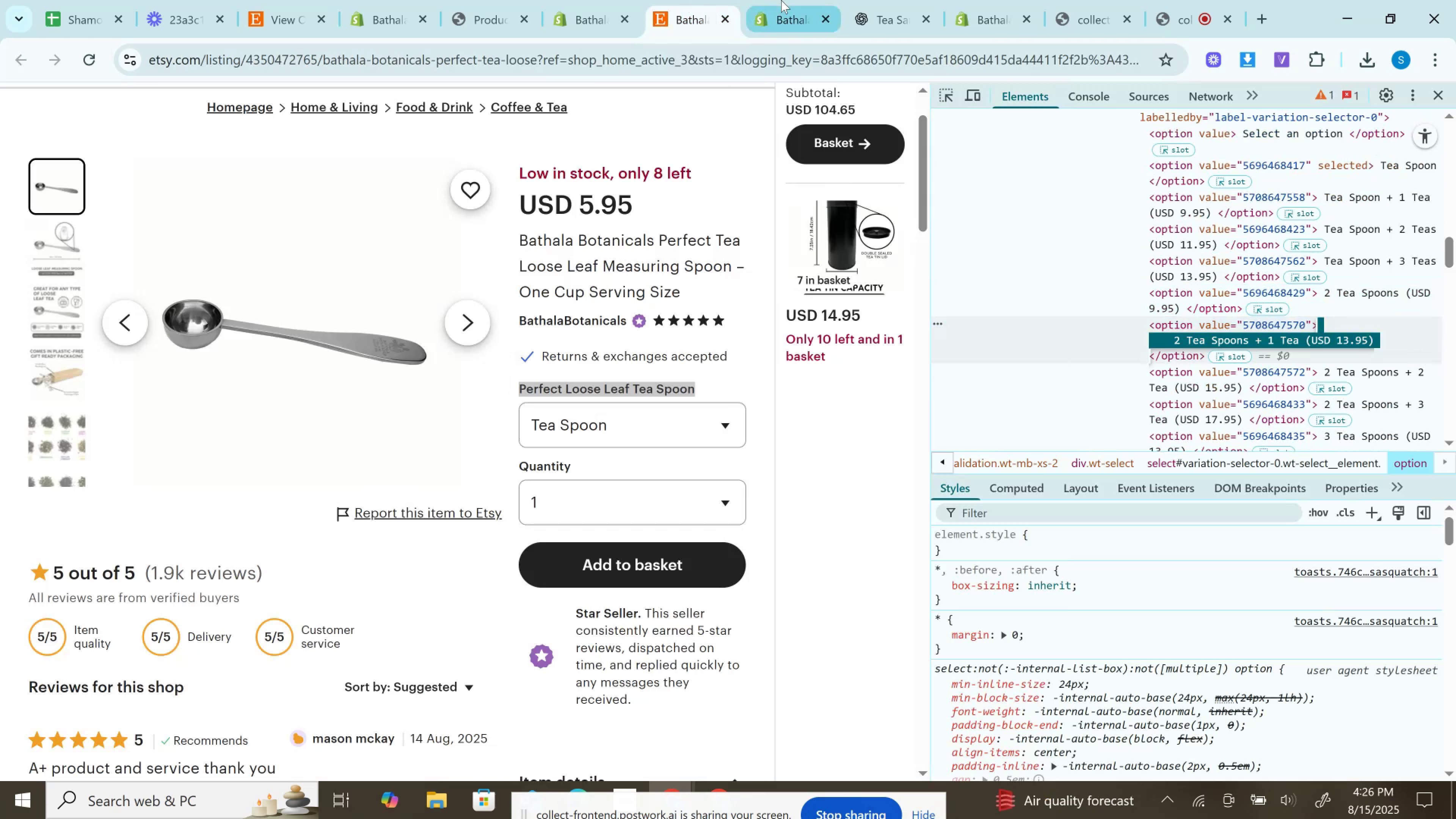 
left_click([781, 0])
 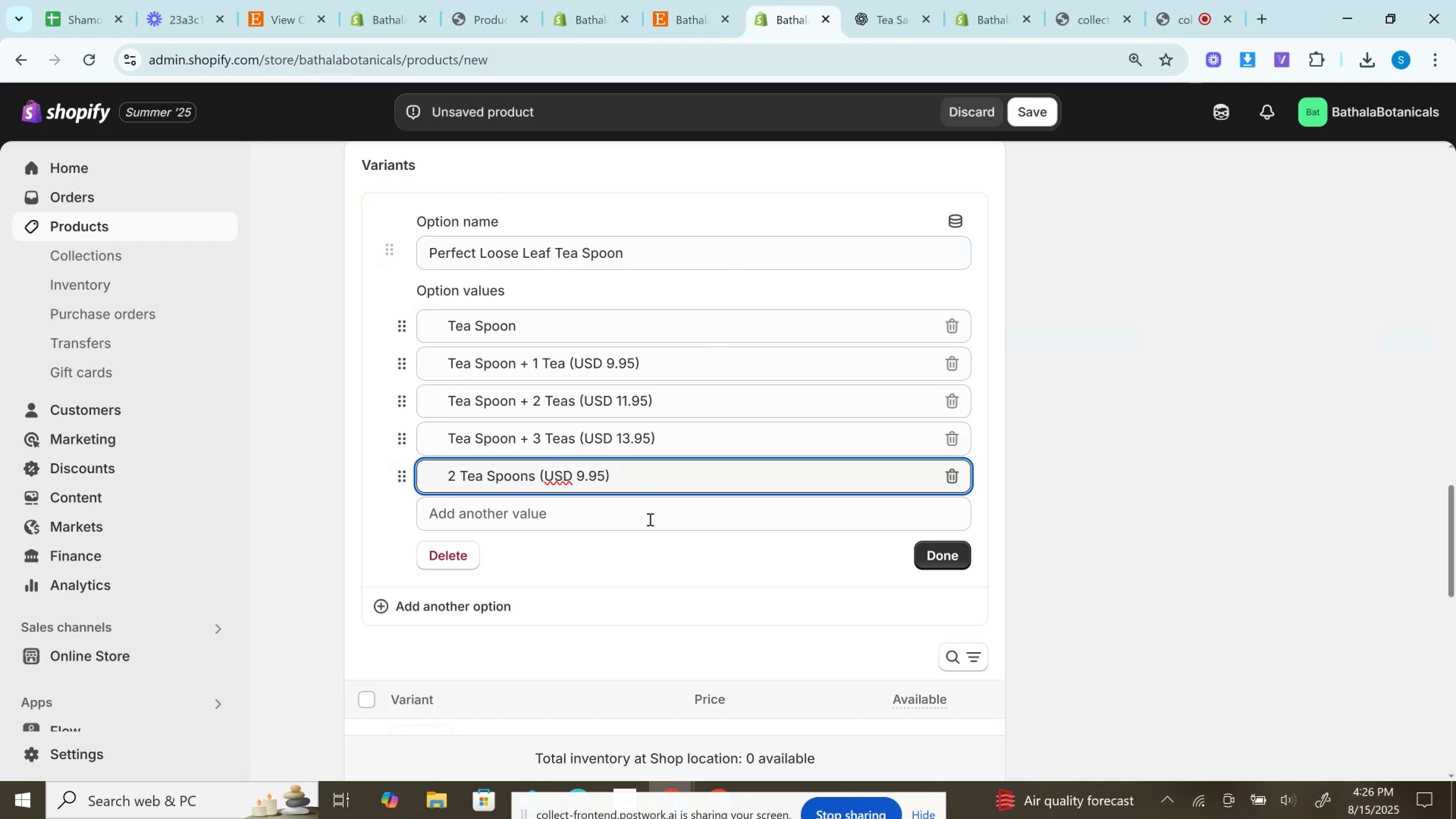 
left_click([650, 530])
 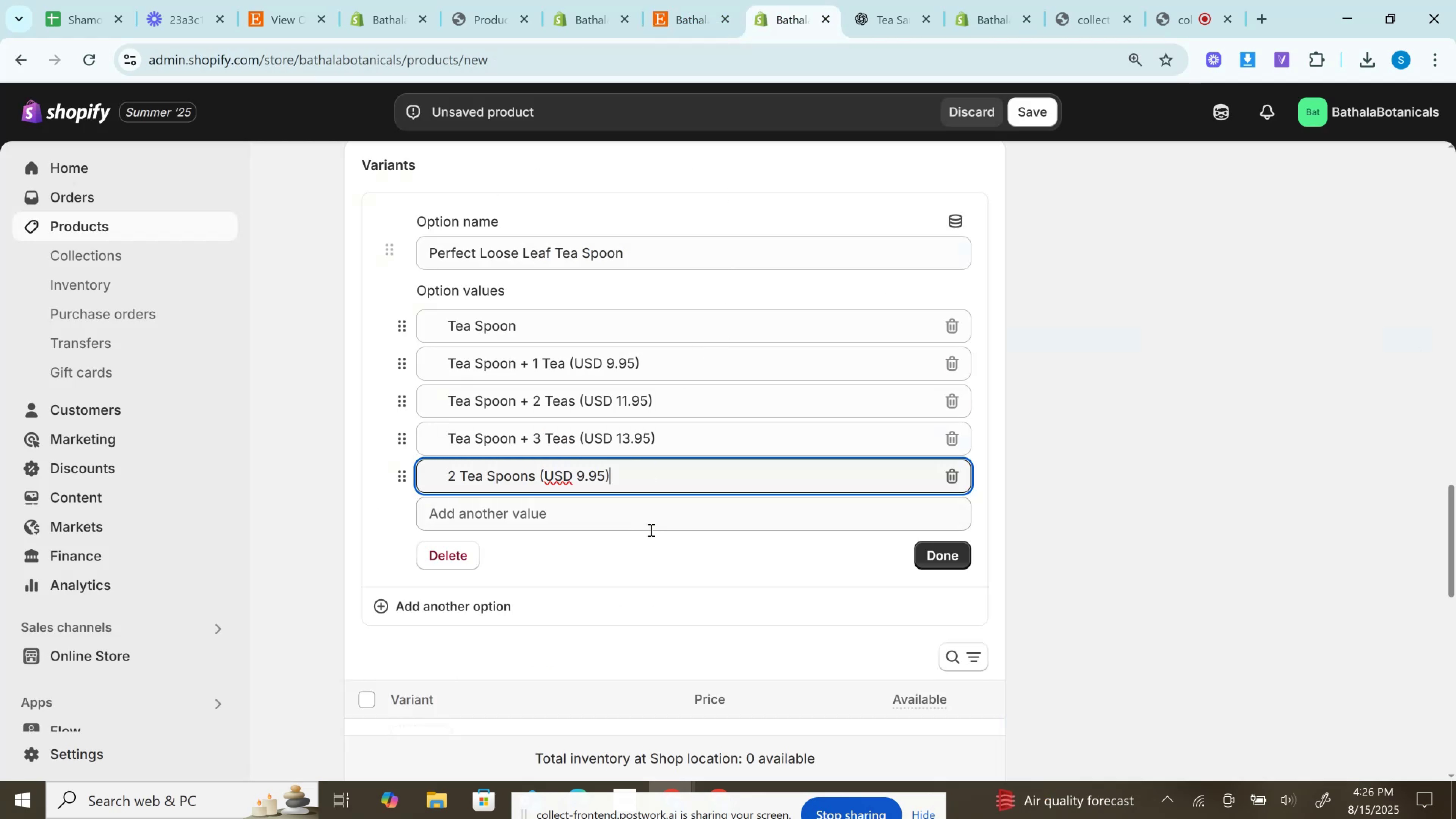 
key(Control+V)
 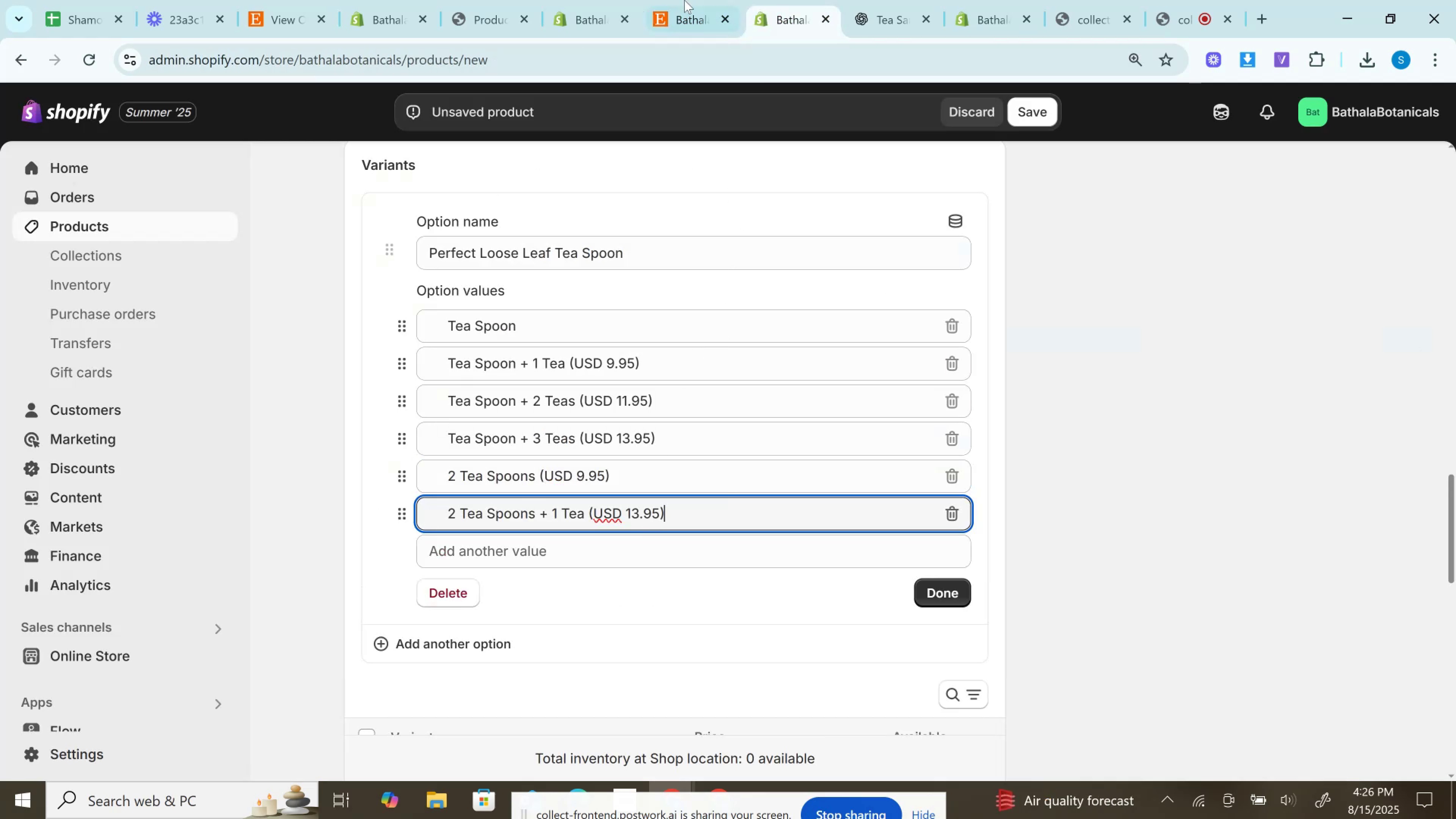 
left_click([689, 0])
 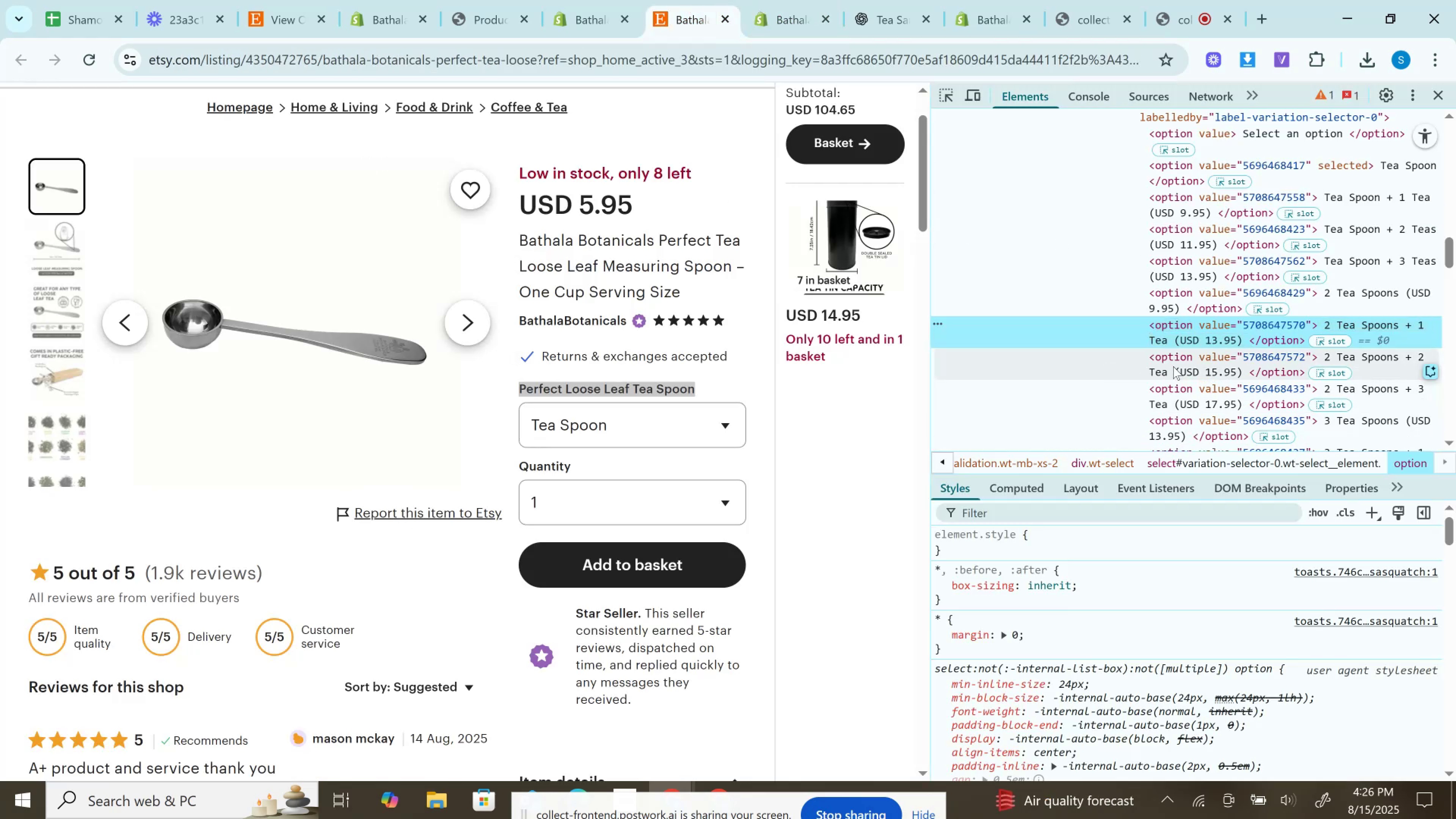 
double_click([1174, 370])
 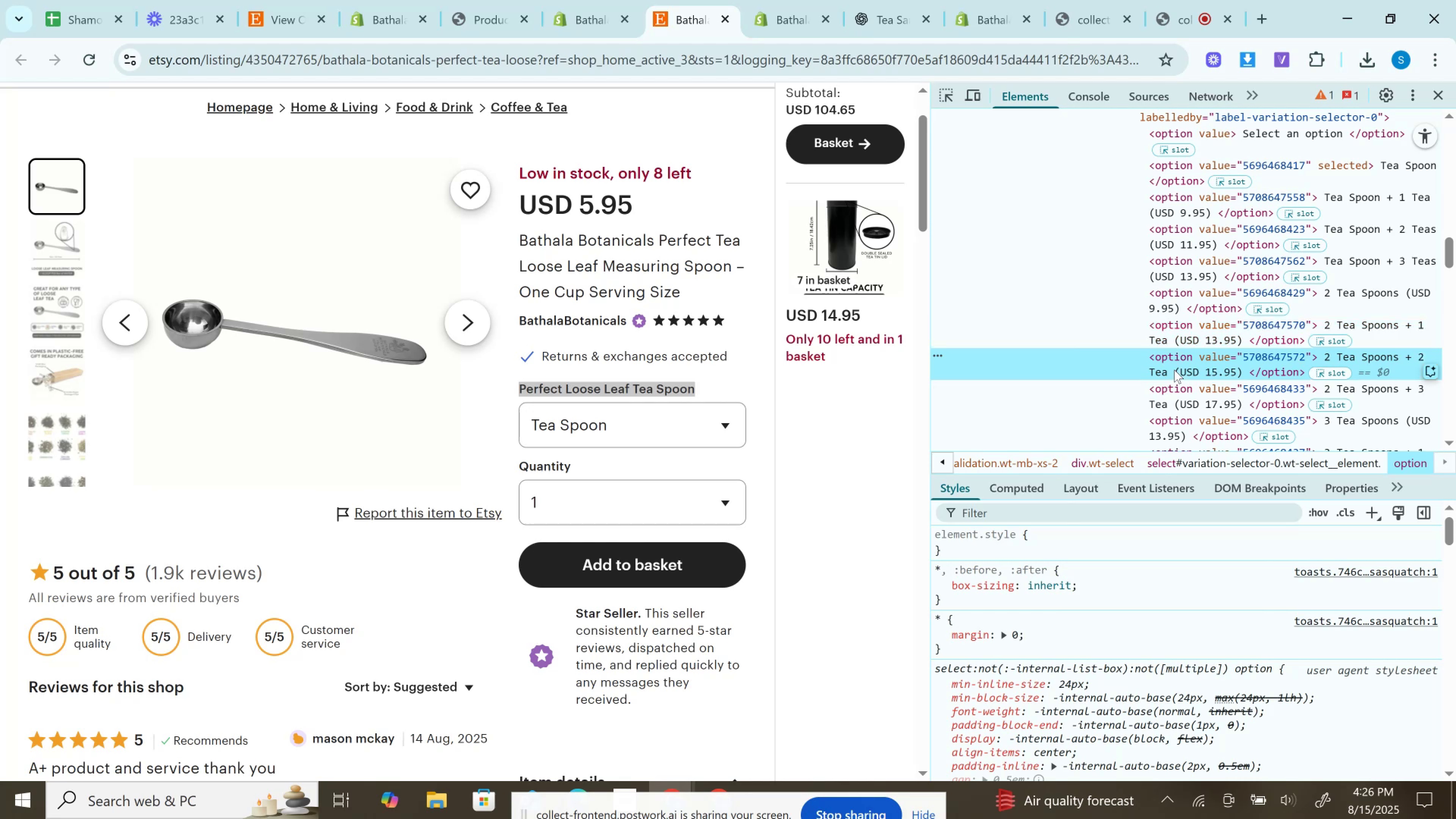 
key(Control+C)
 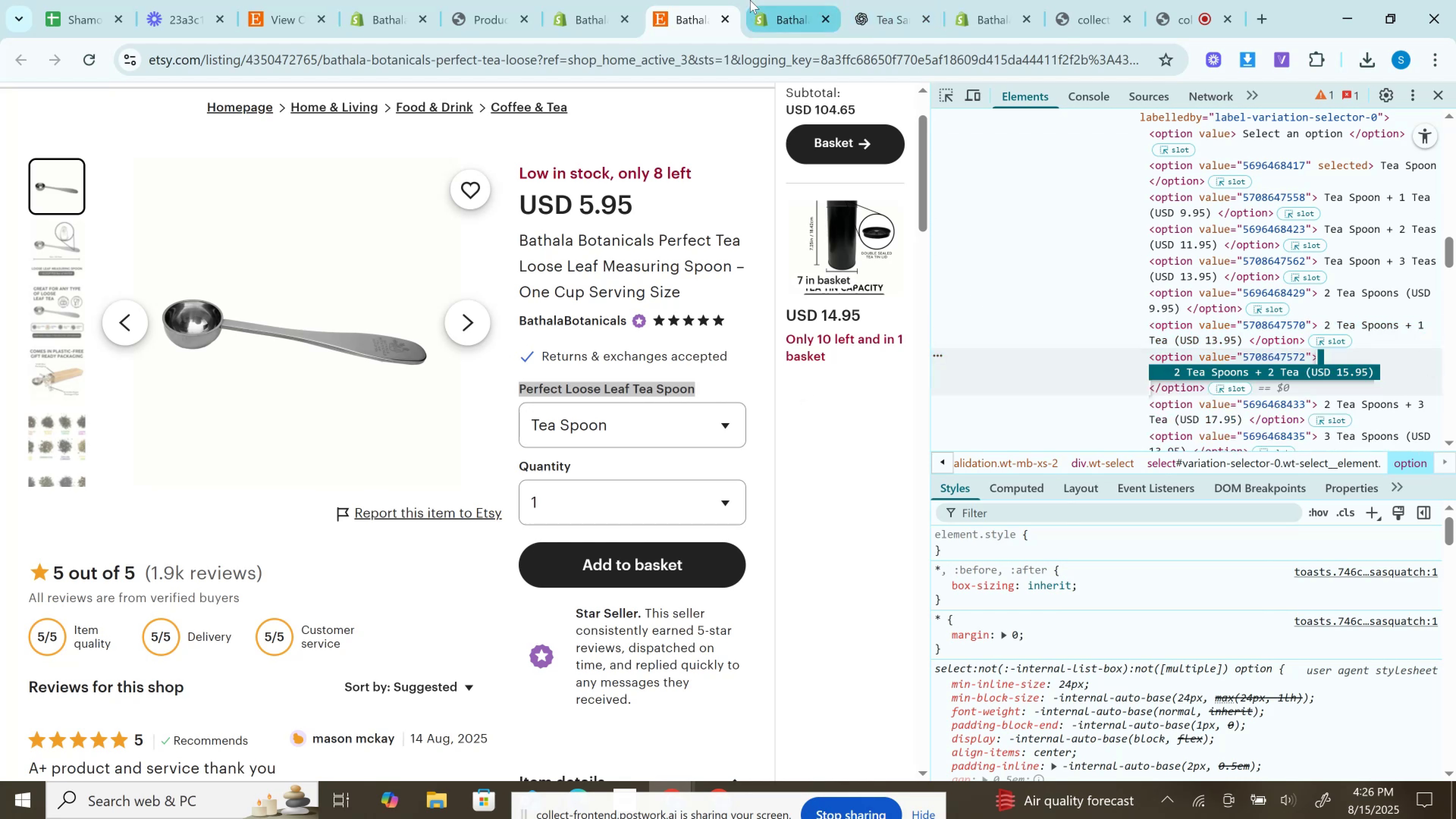 
left_click([774, 0])
 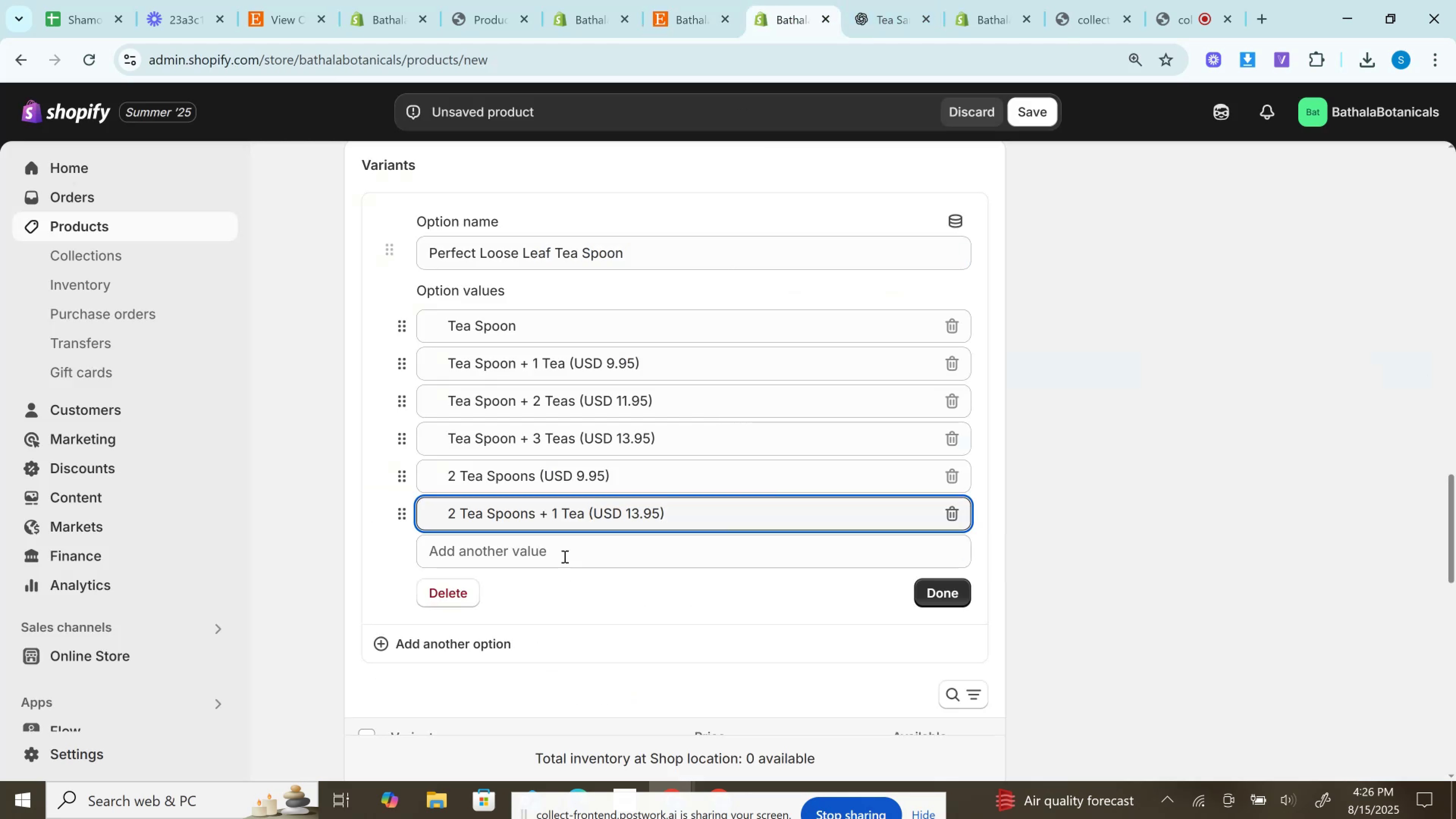 
left_click([561, 546])
 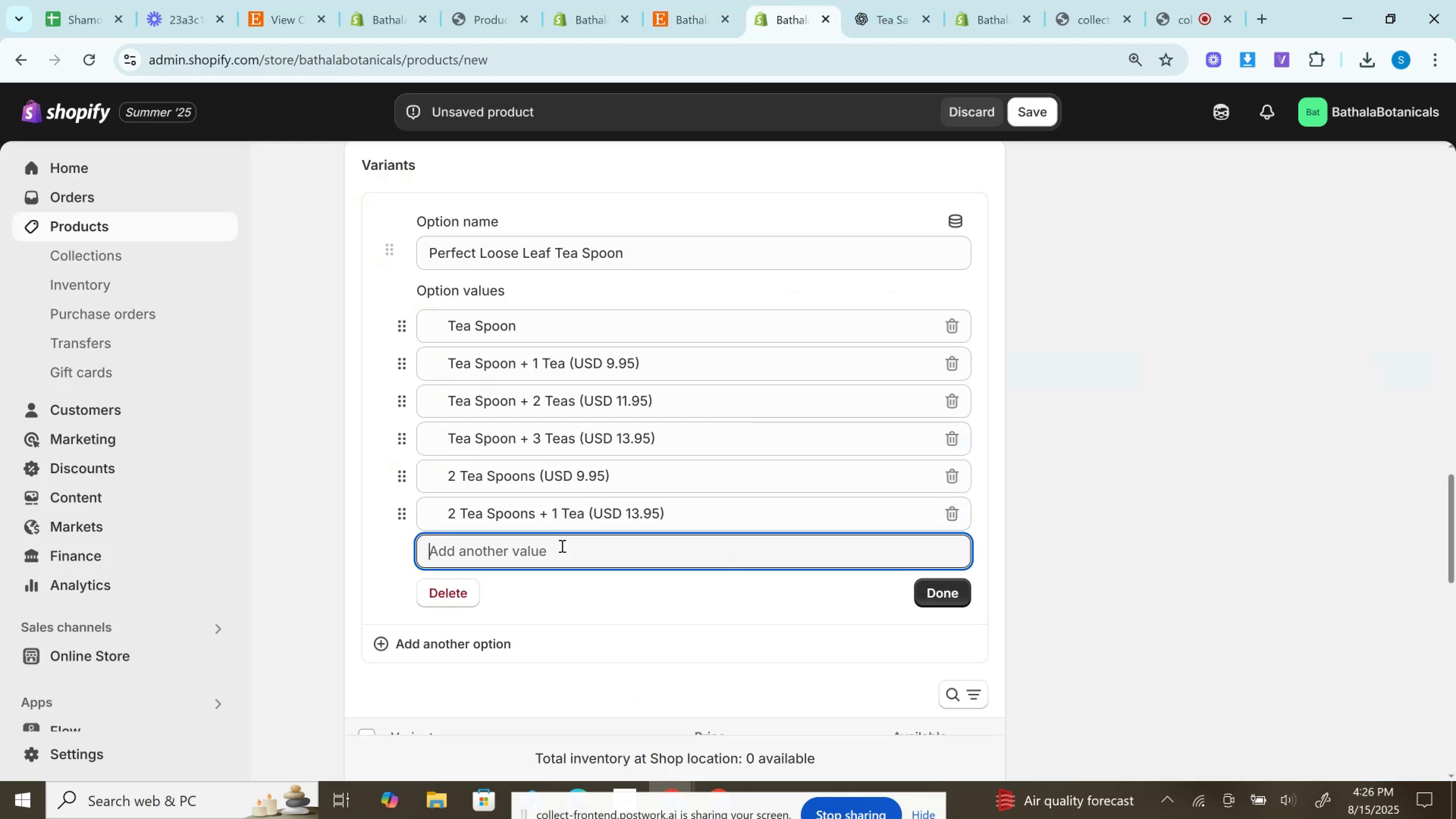 
key(Control+V)
 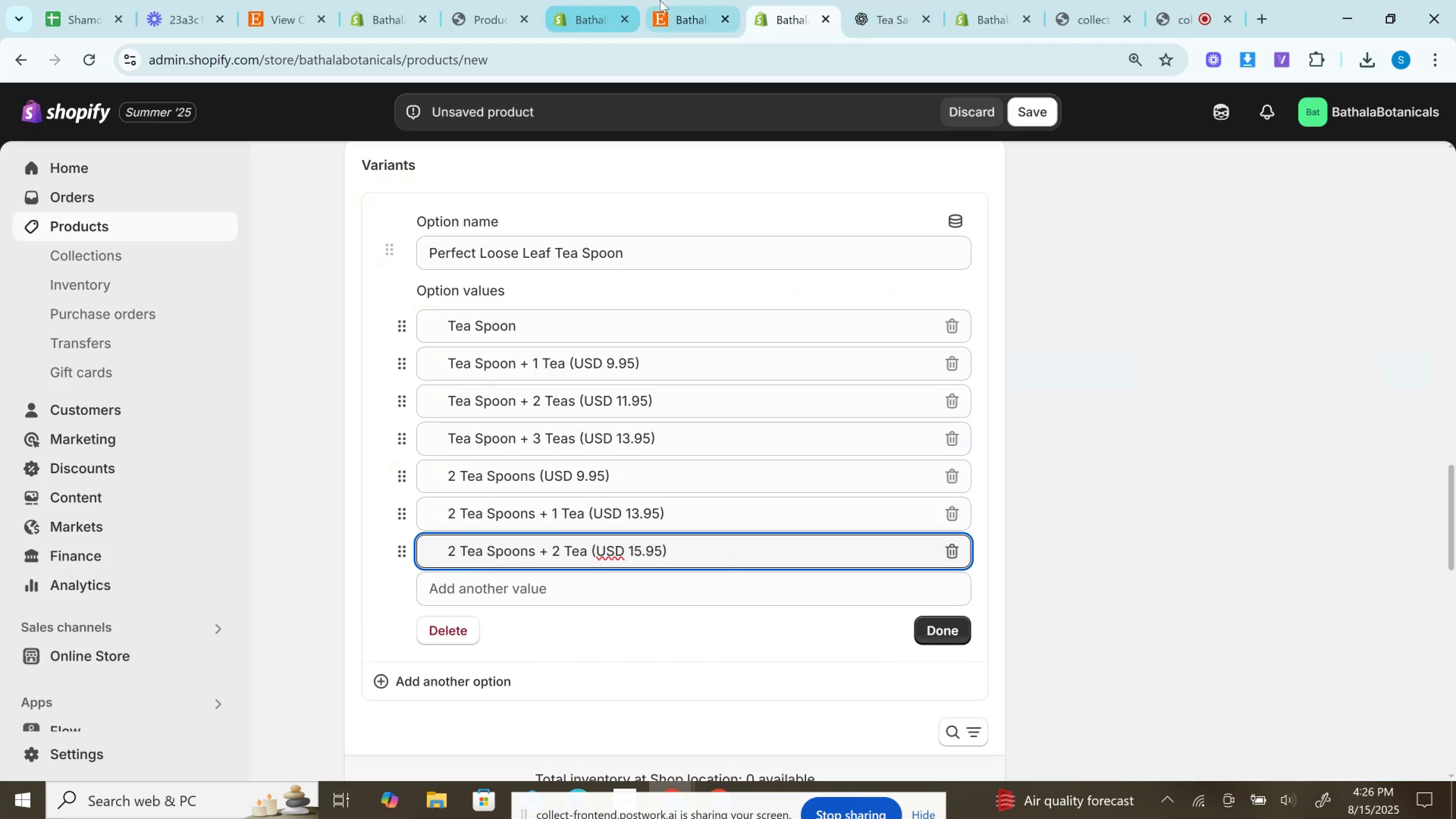 
left_click([668, 0])
 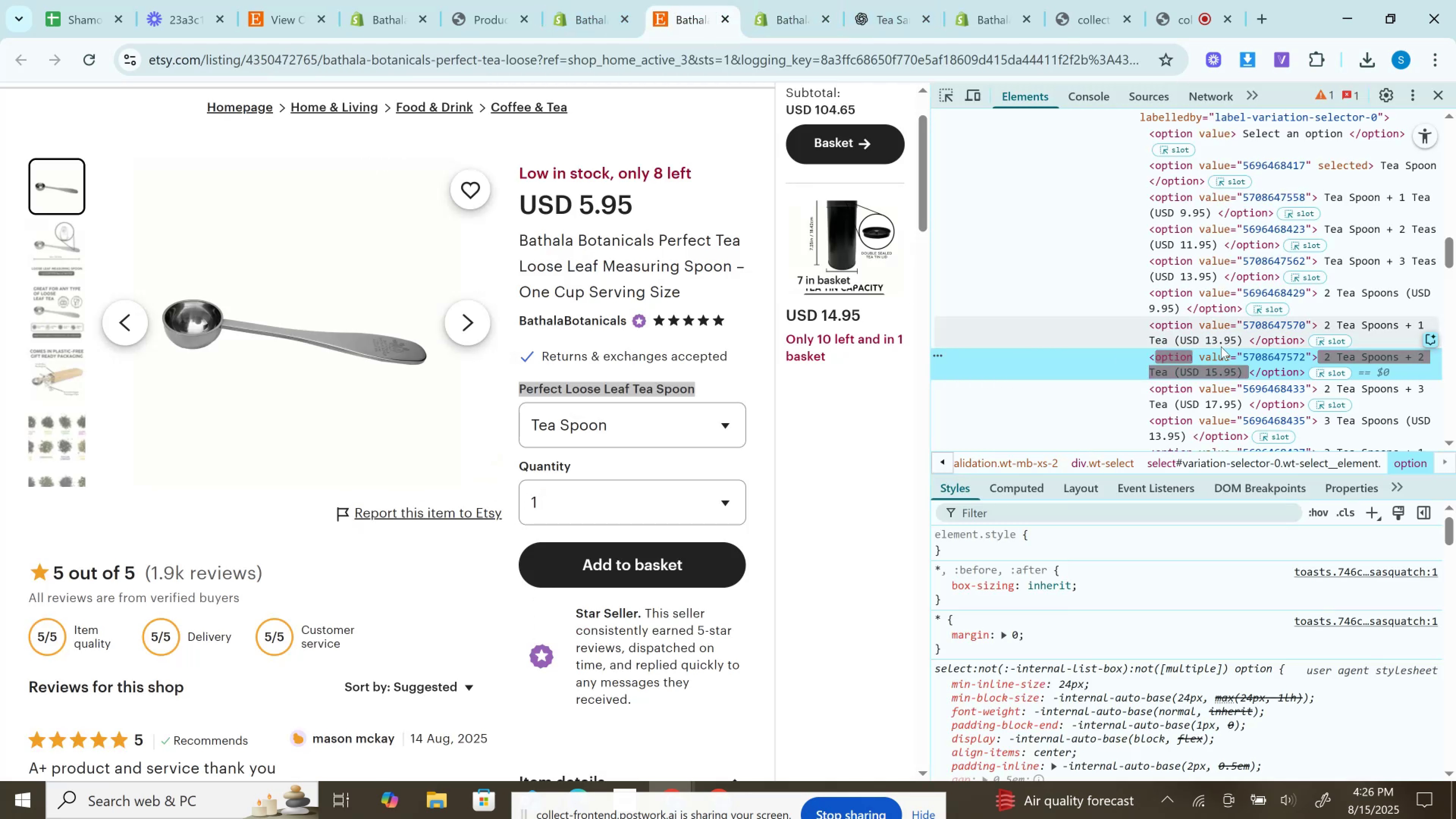 
scroll: coordinate [1222, 350], scroll_direction: down, amount: 2.0
 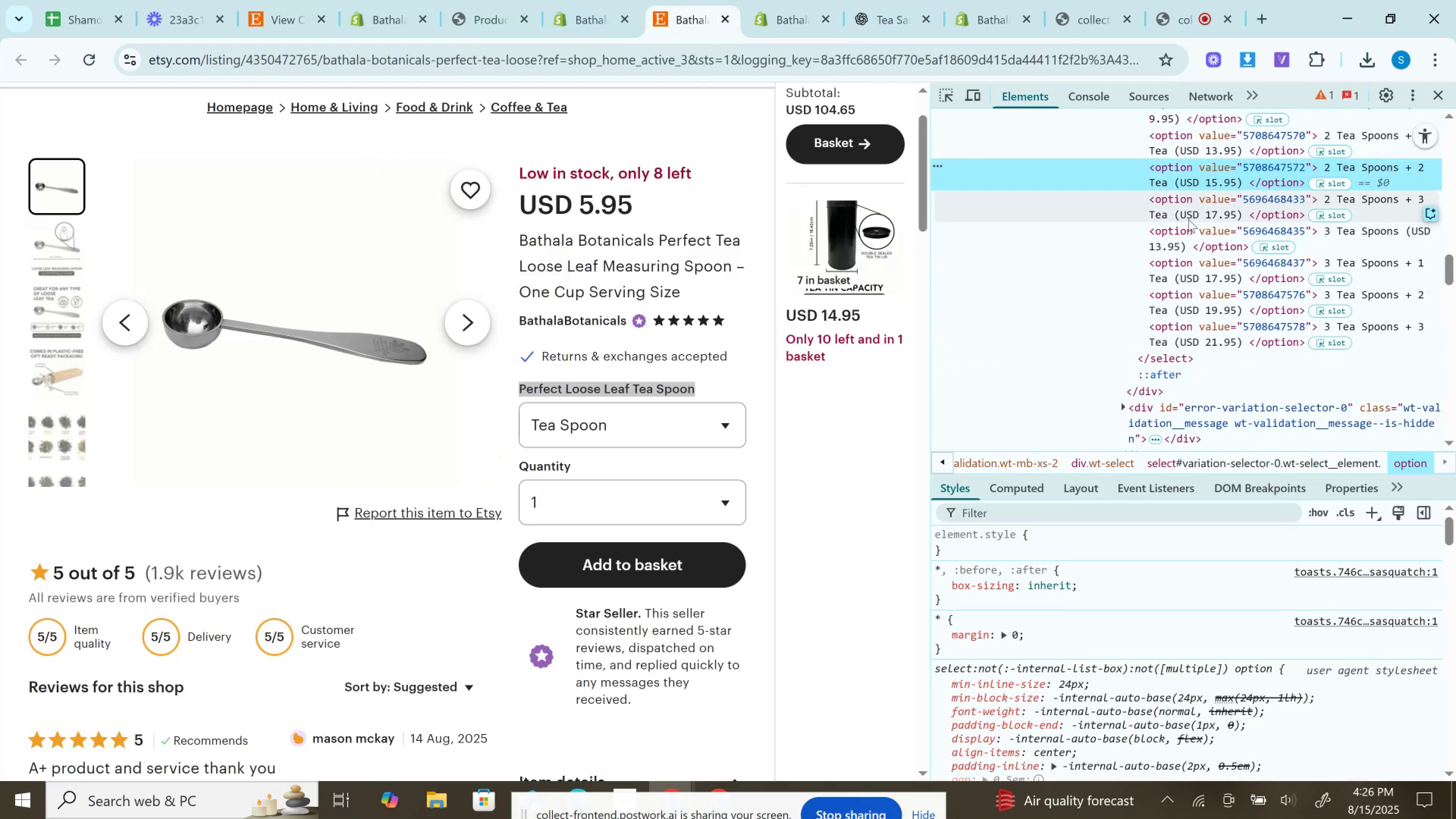 
double_click([1188, 219])
 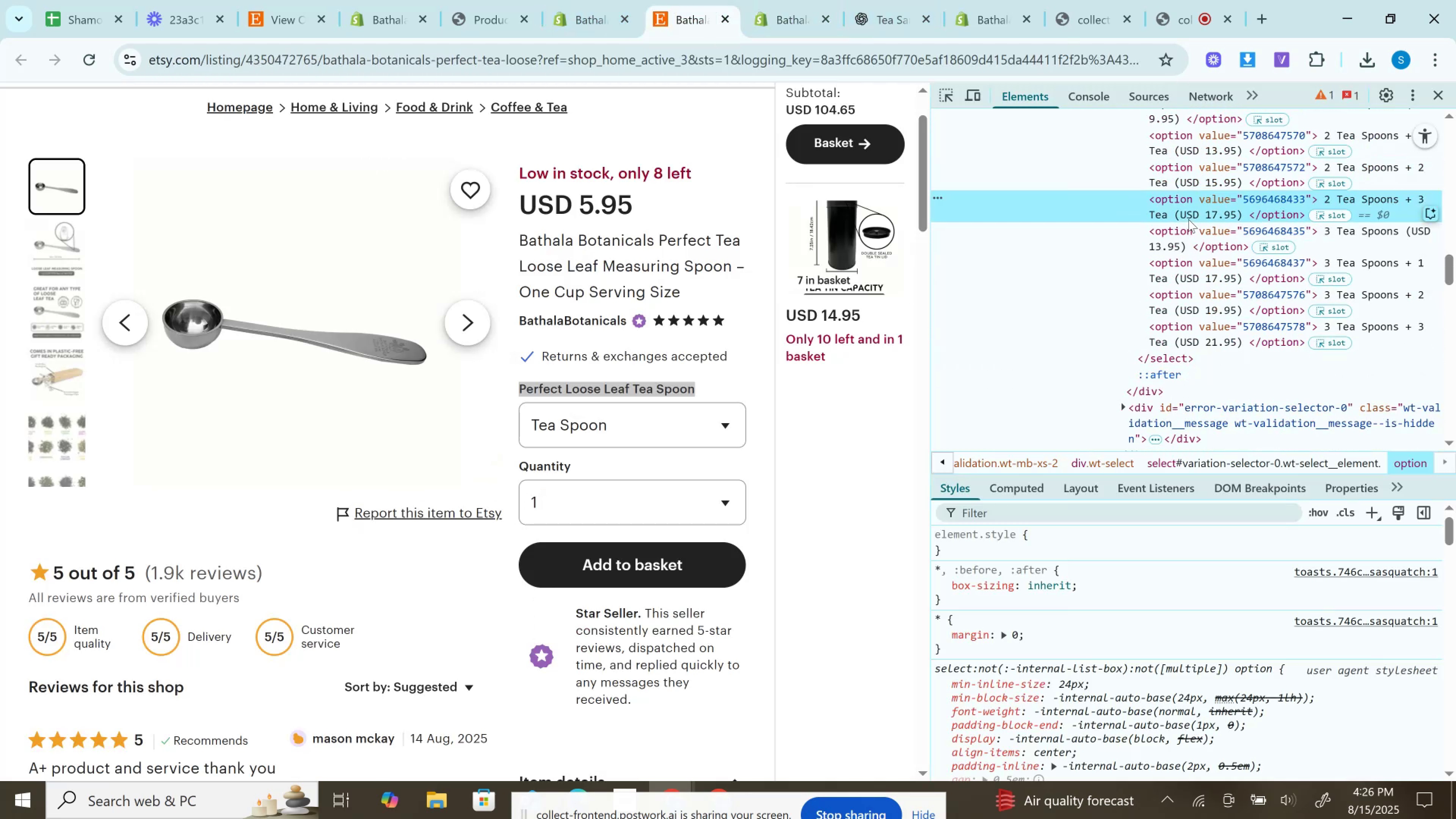 
key(Control+C)
 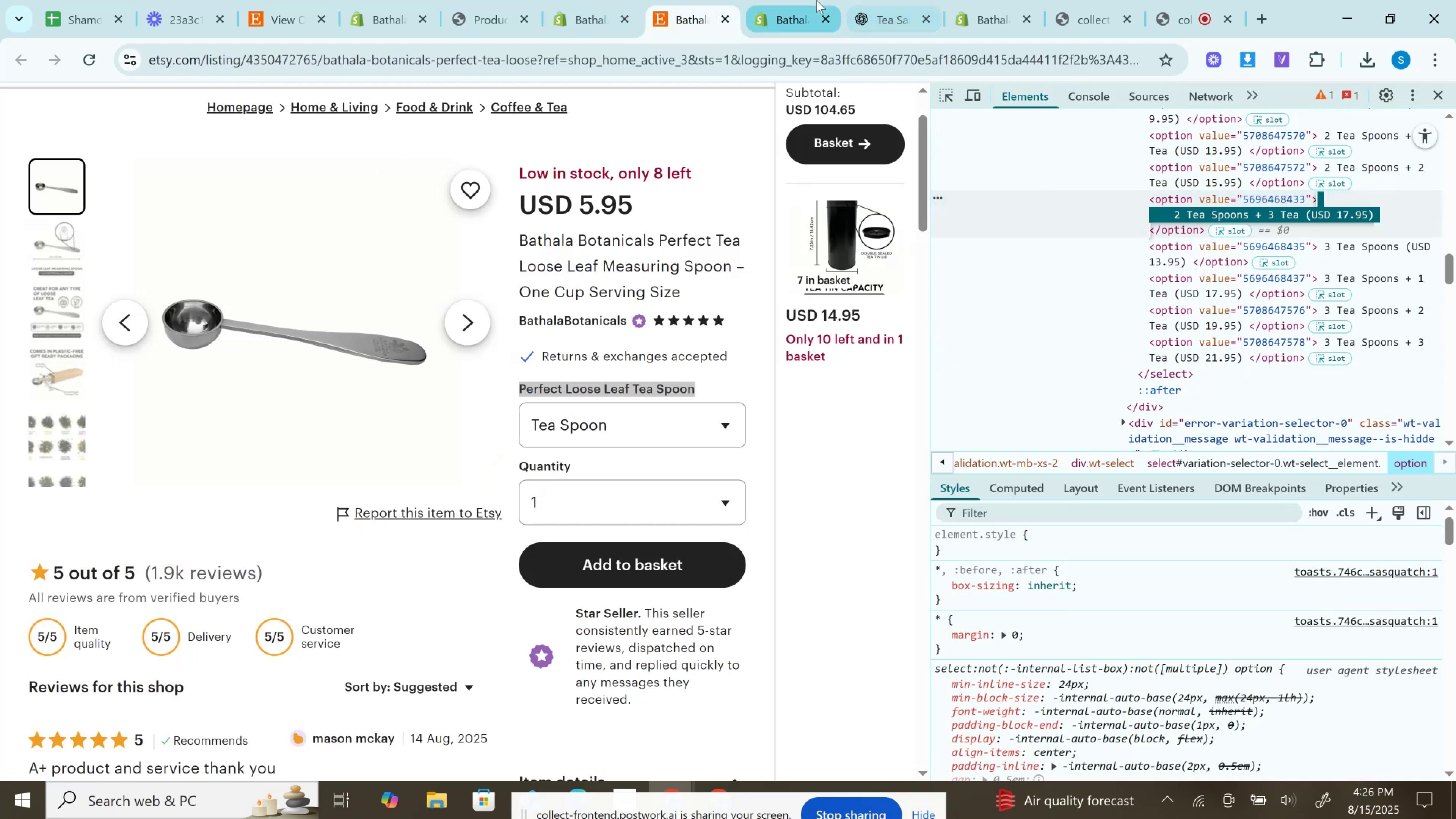 
left_click([816, 0])
 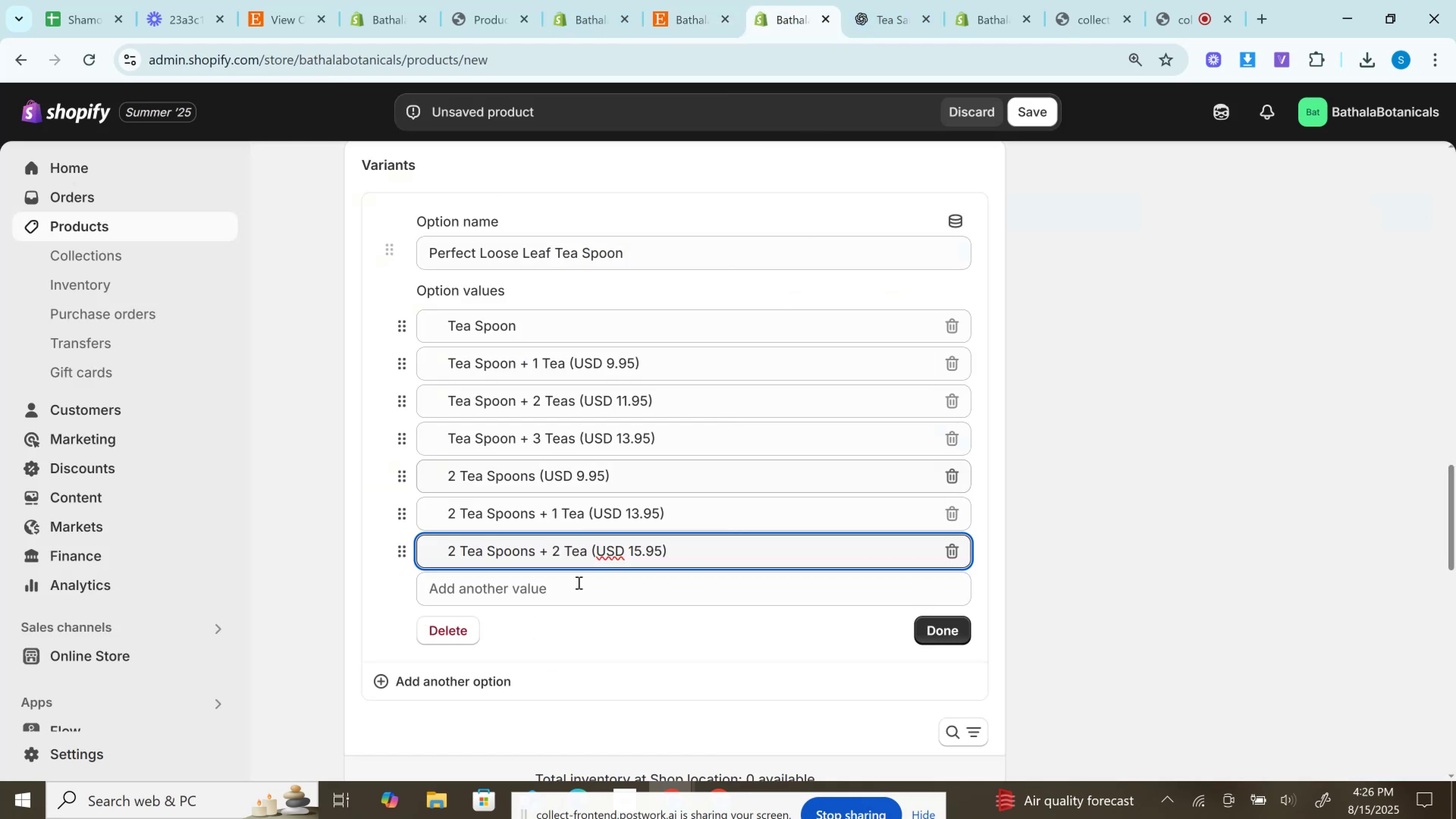 
left_click([577, 593])
 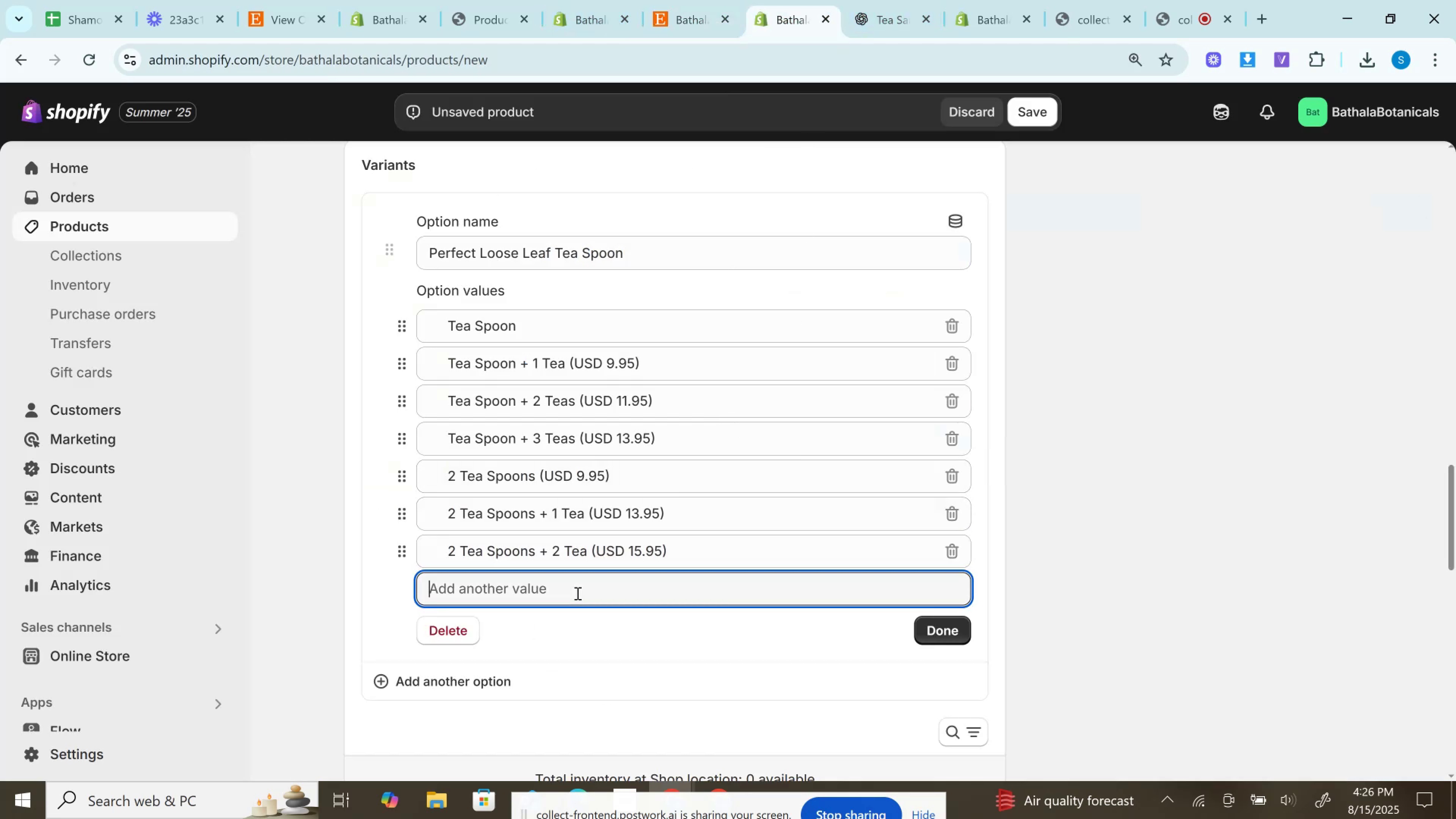 
key(Control+V)
 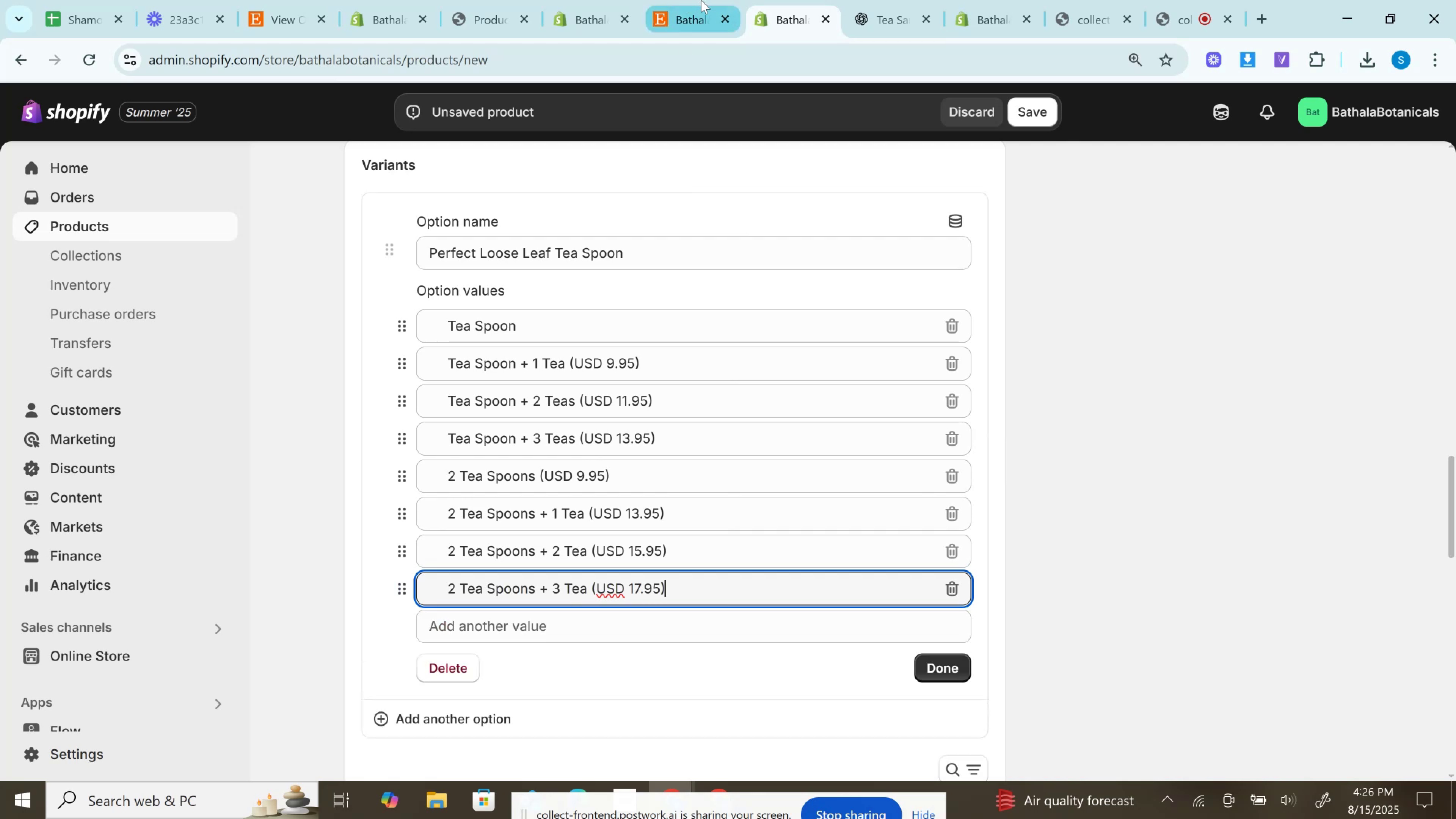 
left_click([707, 0])
 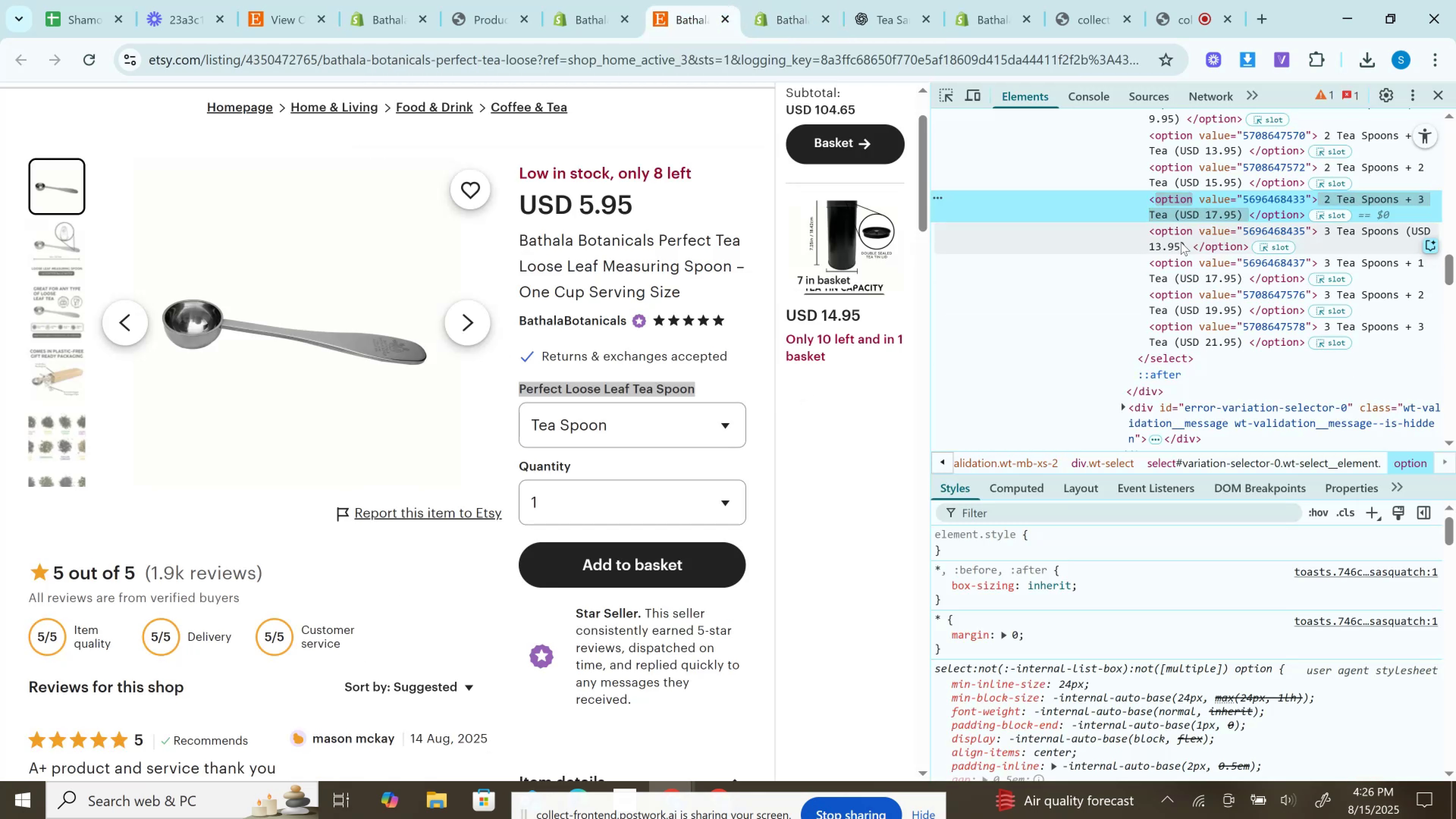 
double_click([1181, 242])
 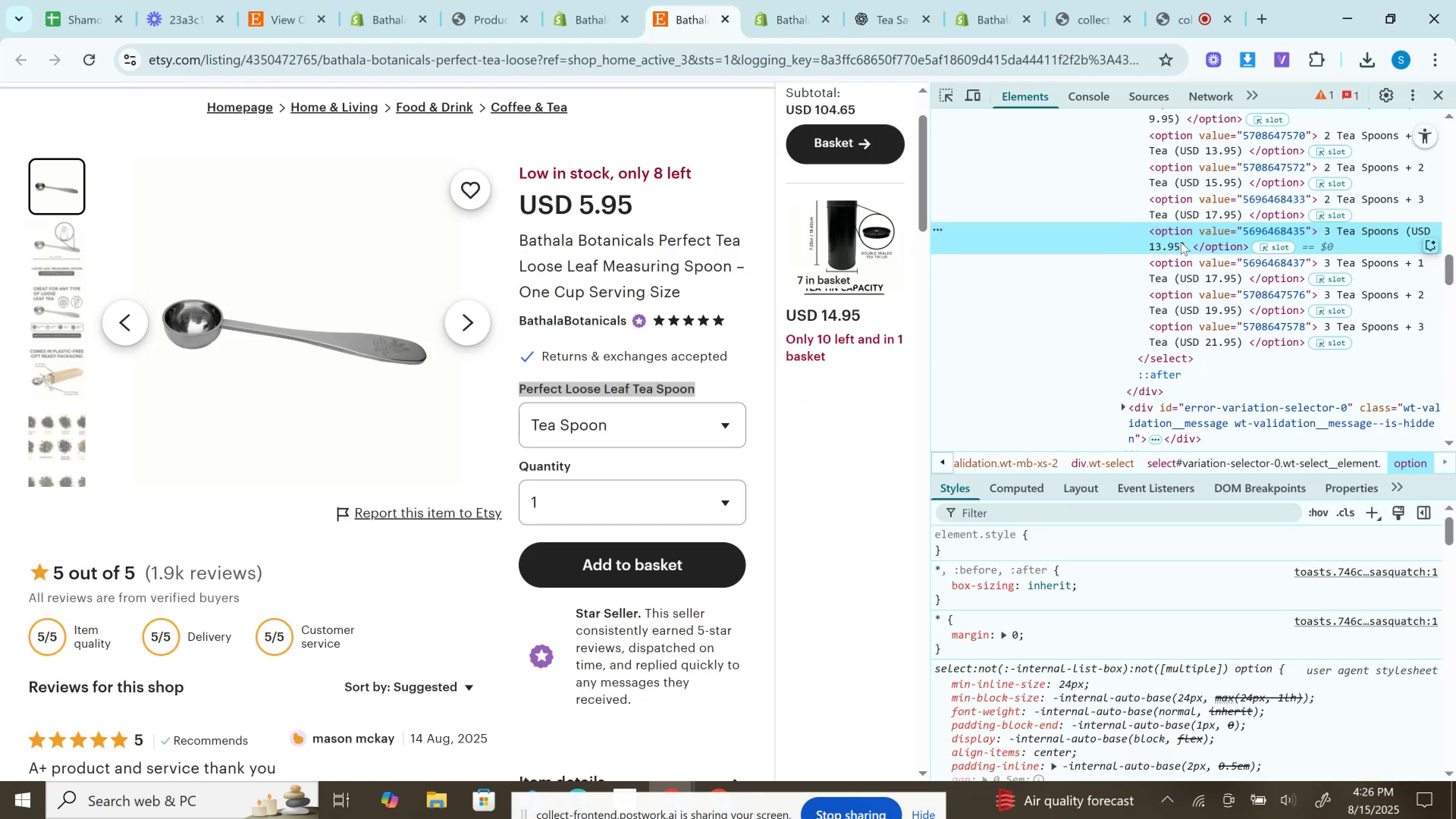 
key(Control+C)
 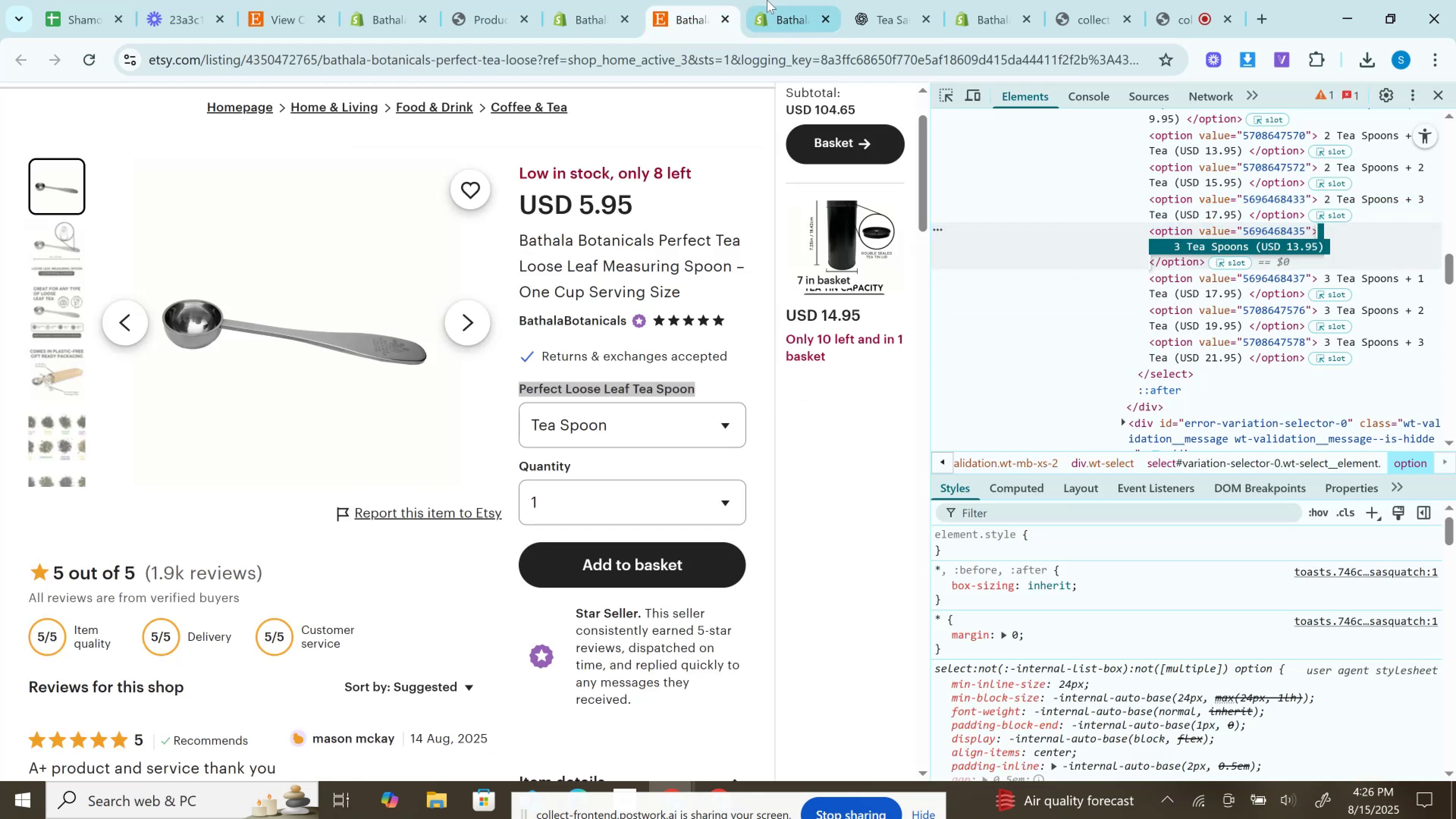 
left_click([767, 0])
 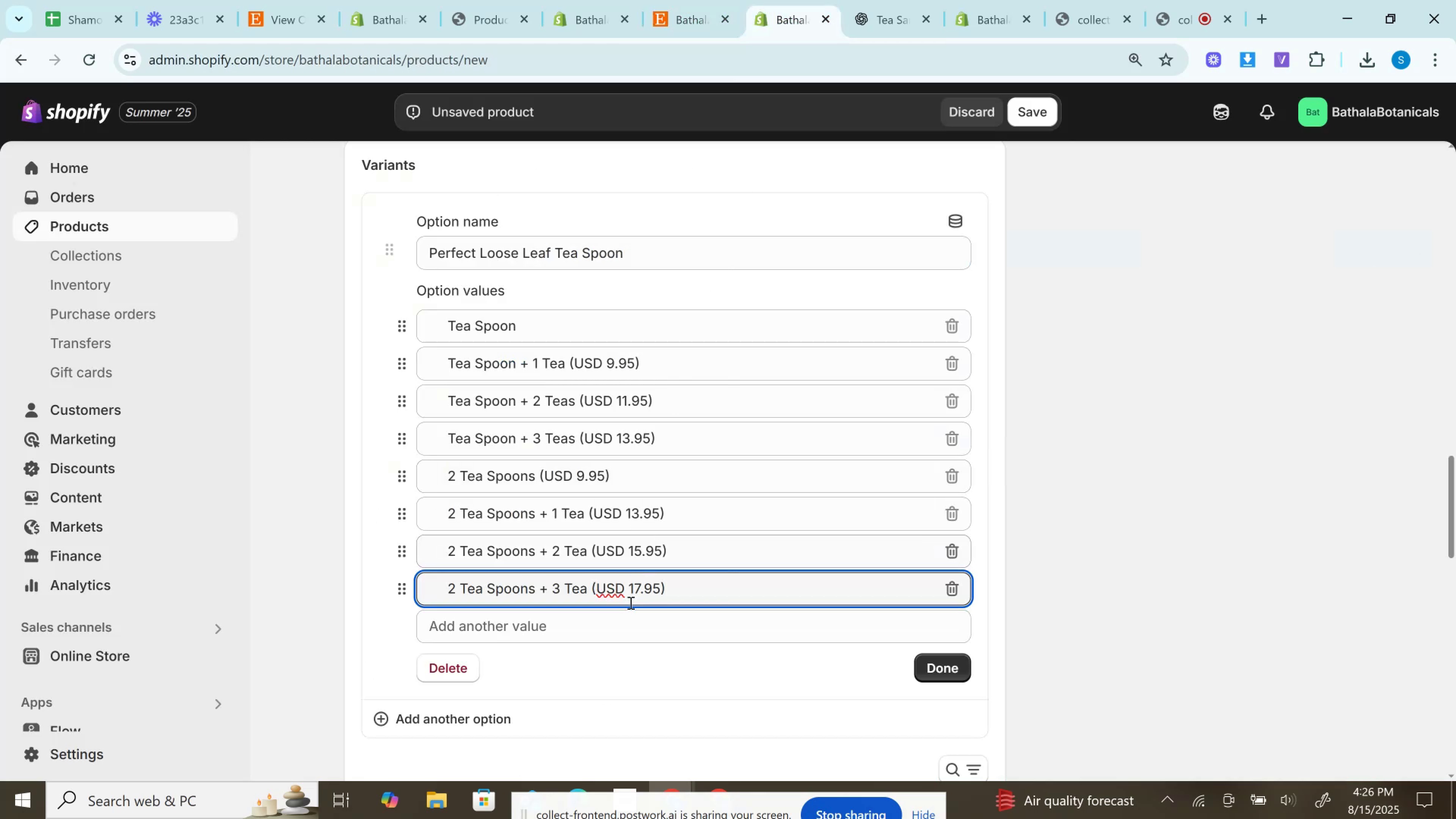 
left_click([623, 625])
 